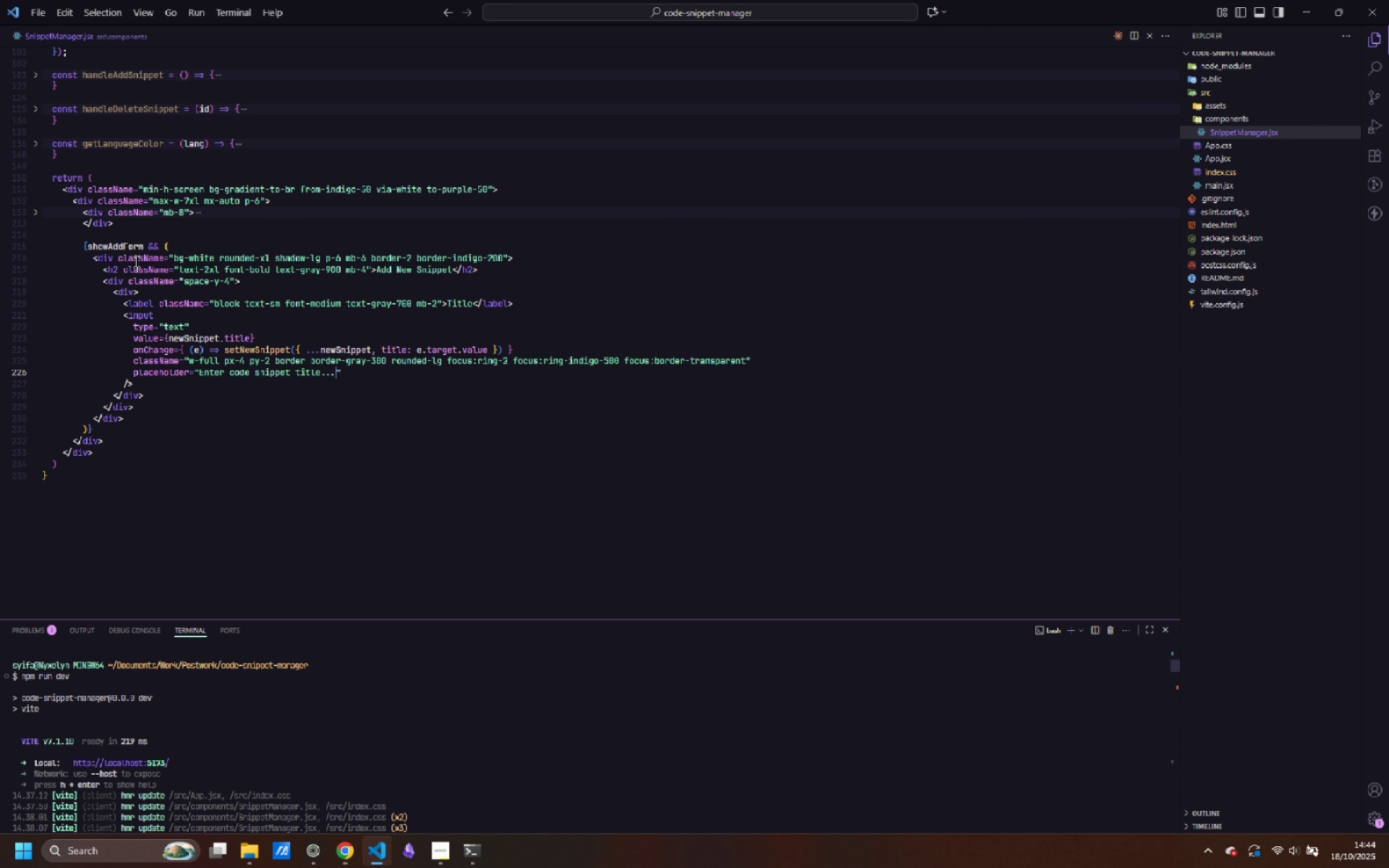 
key(ArrowDown)
 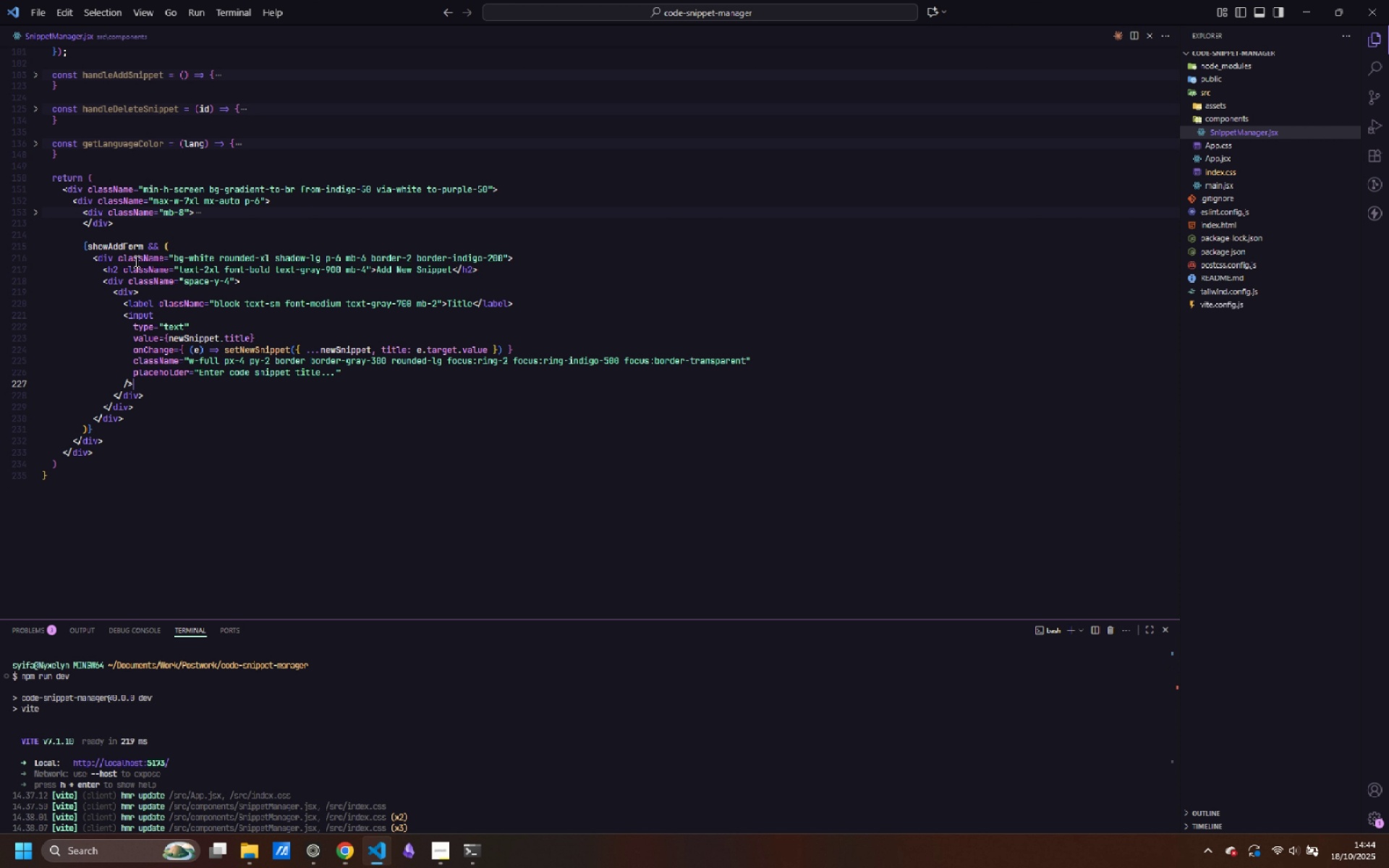 
key(ArrowDown)
 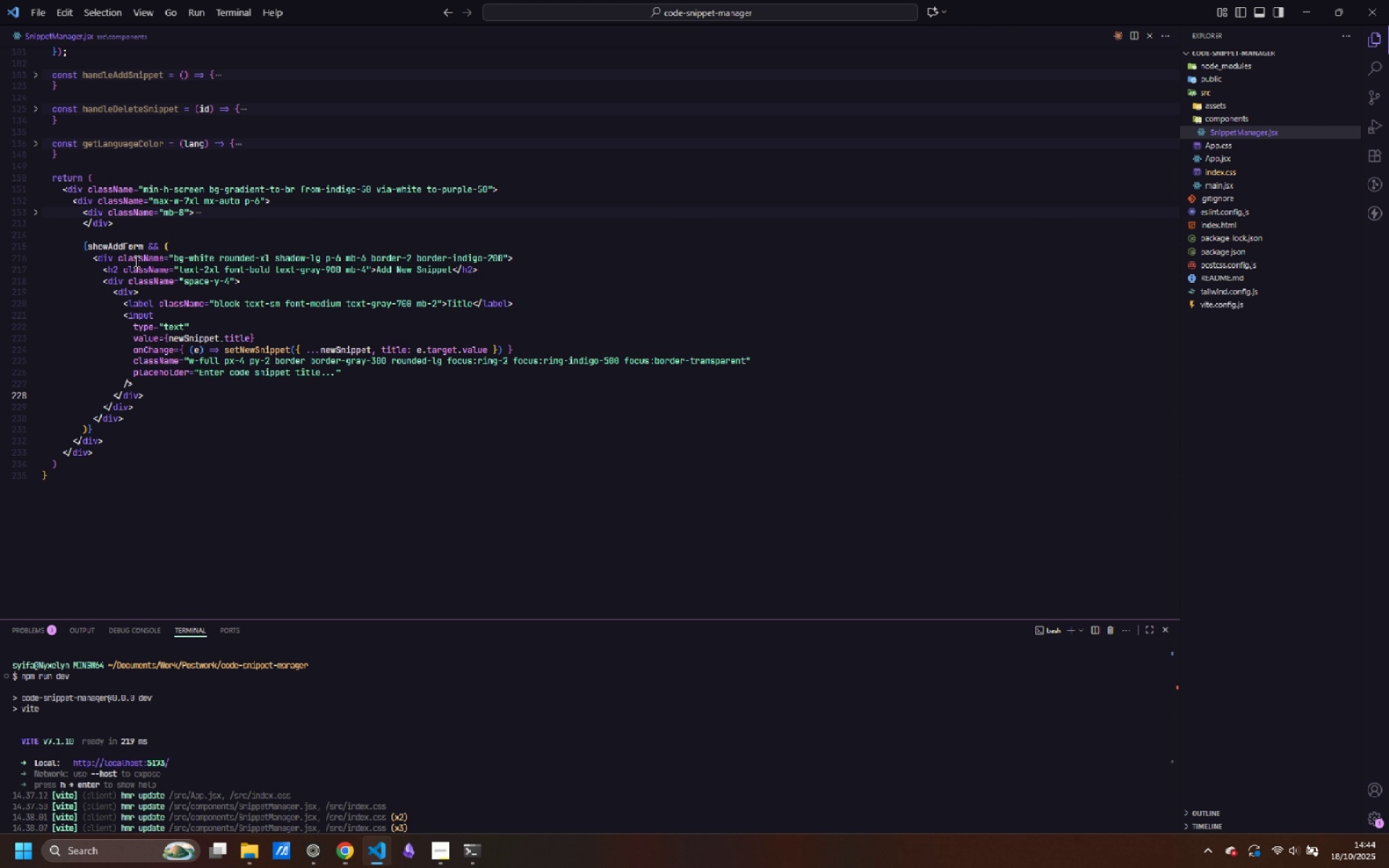 
key(Enter)
 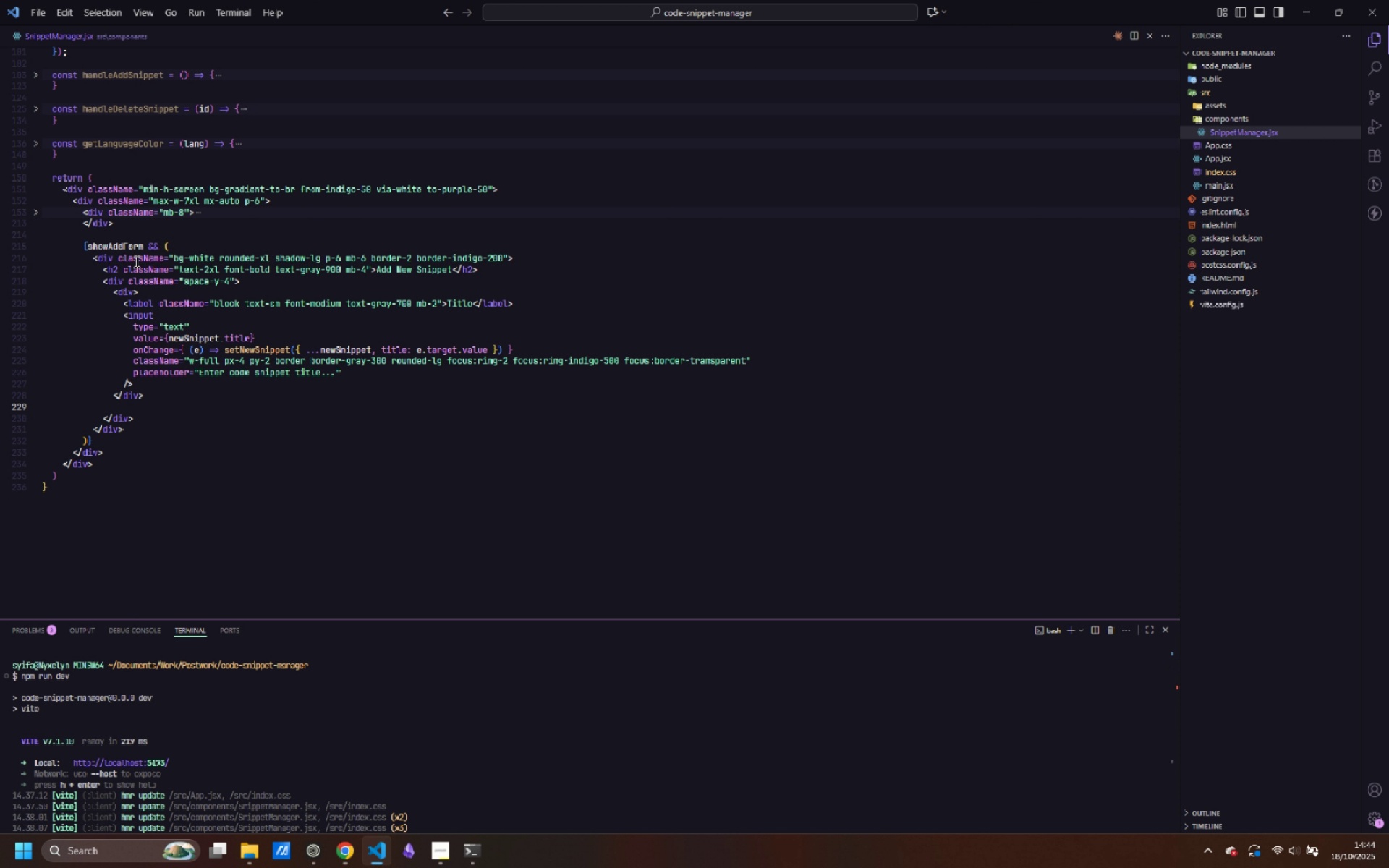 
key(Enter)
 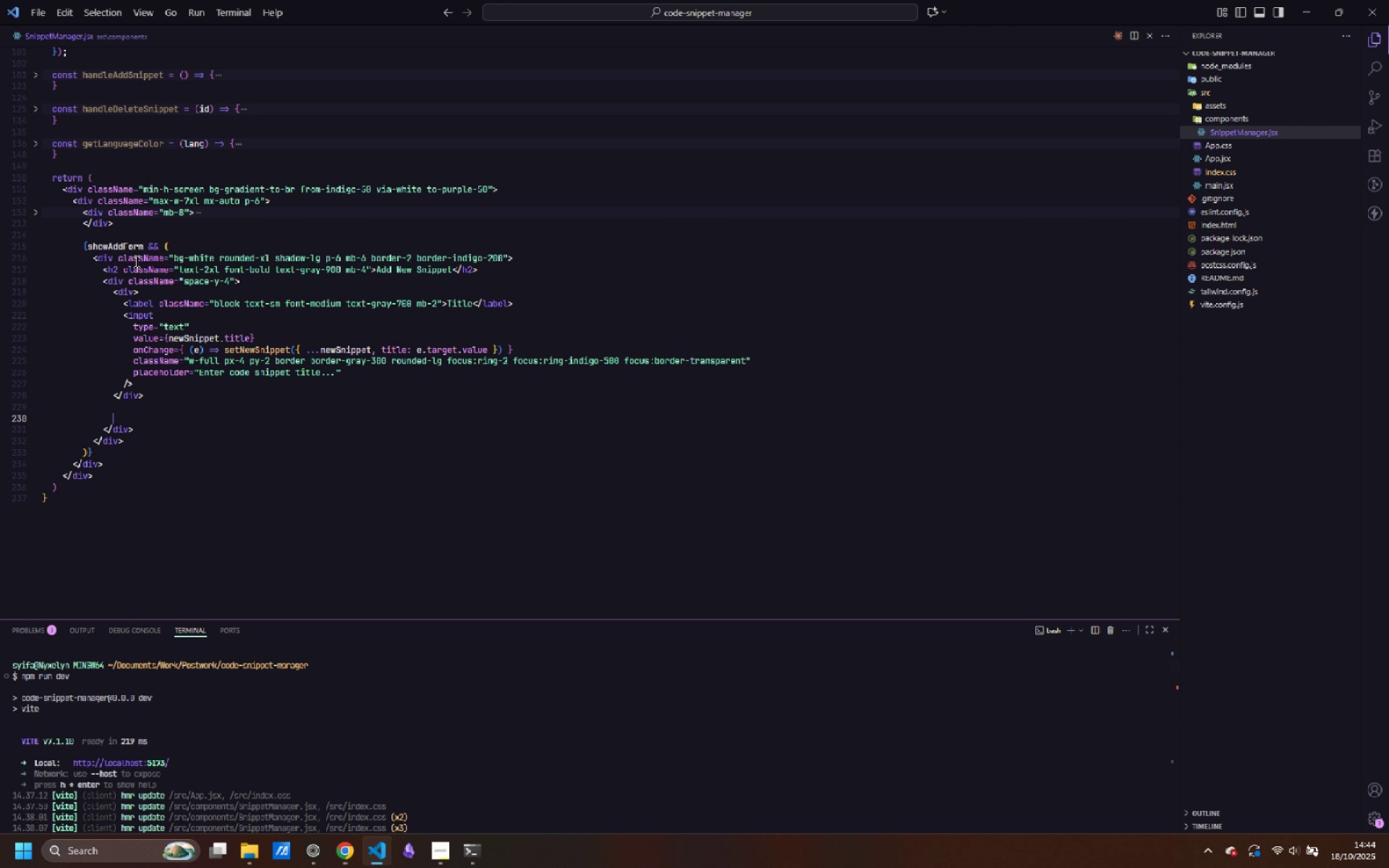 
type(<div>)
 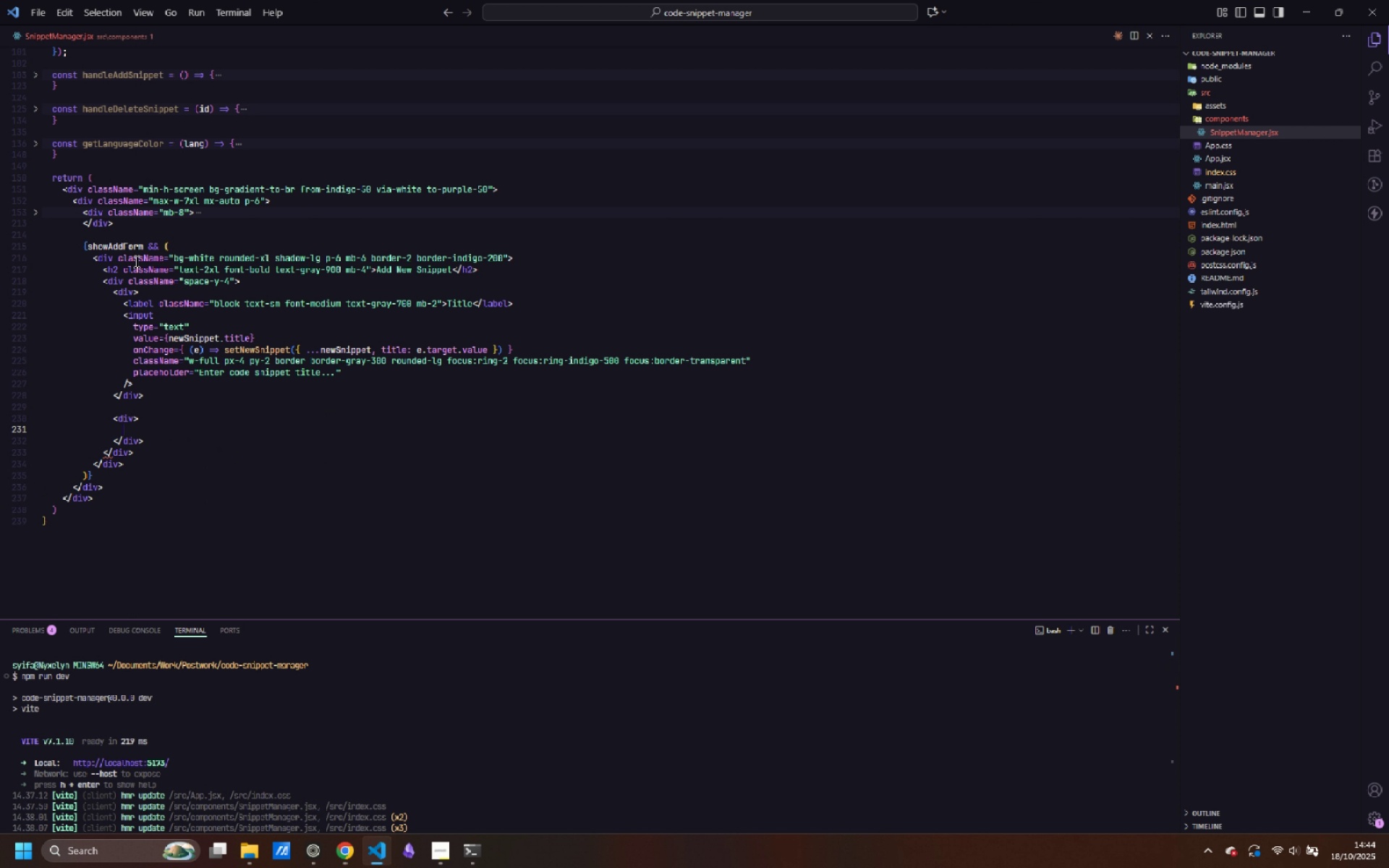 
 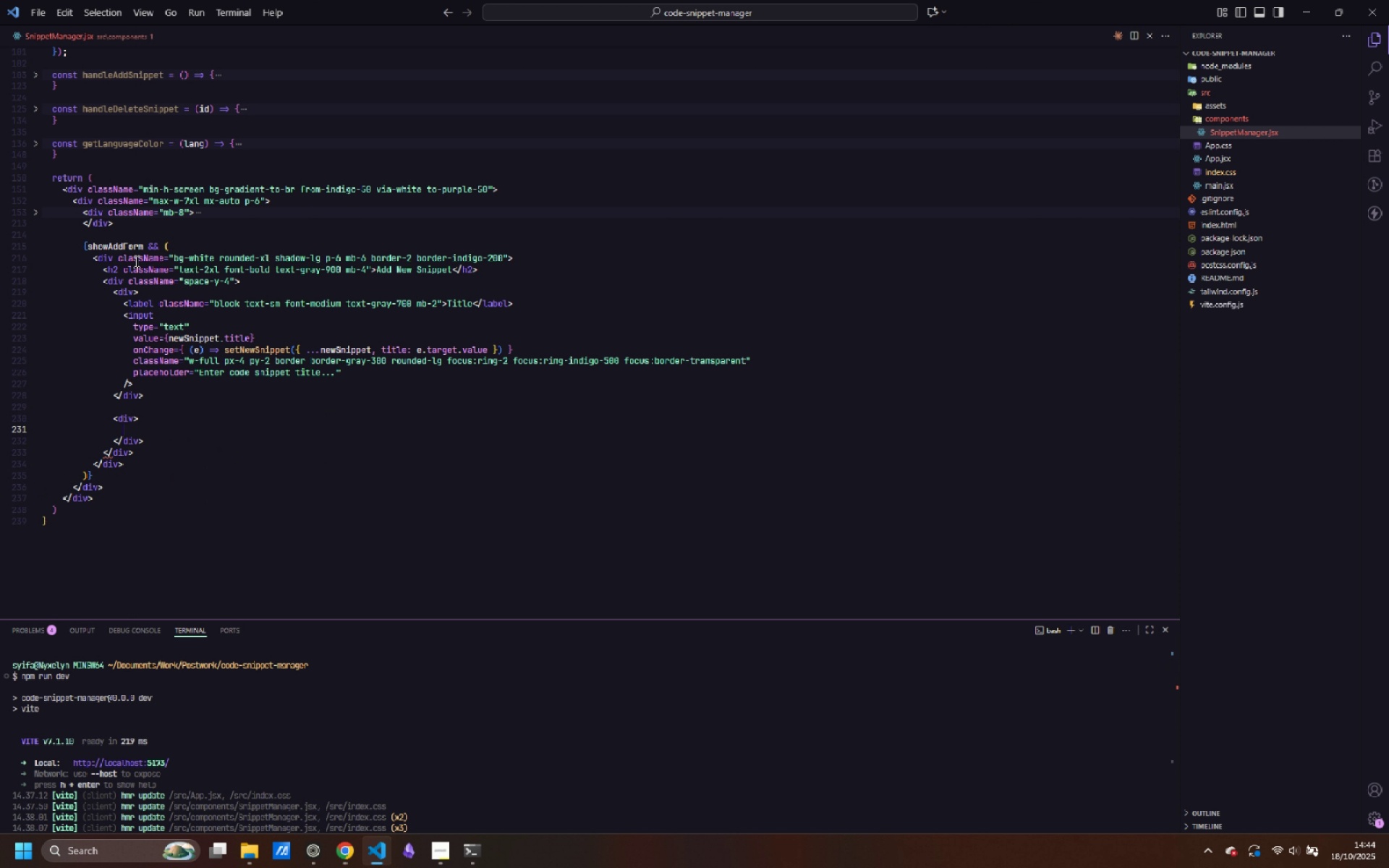 
key(Enter)
 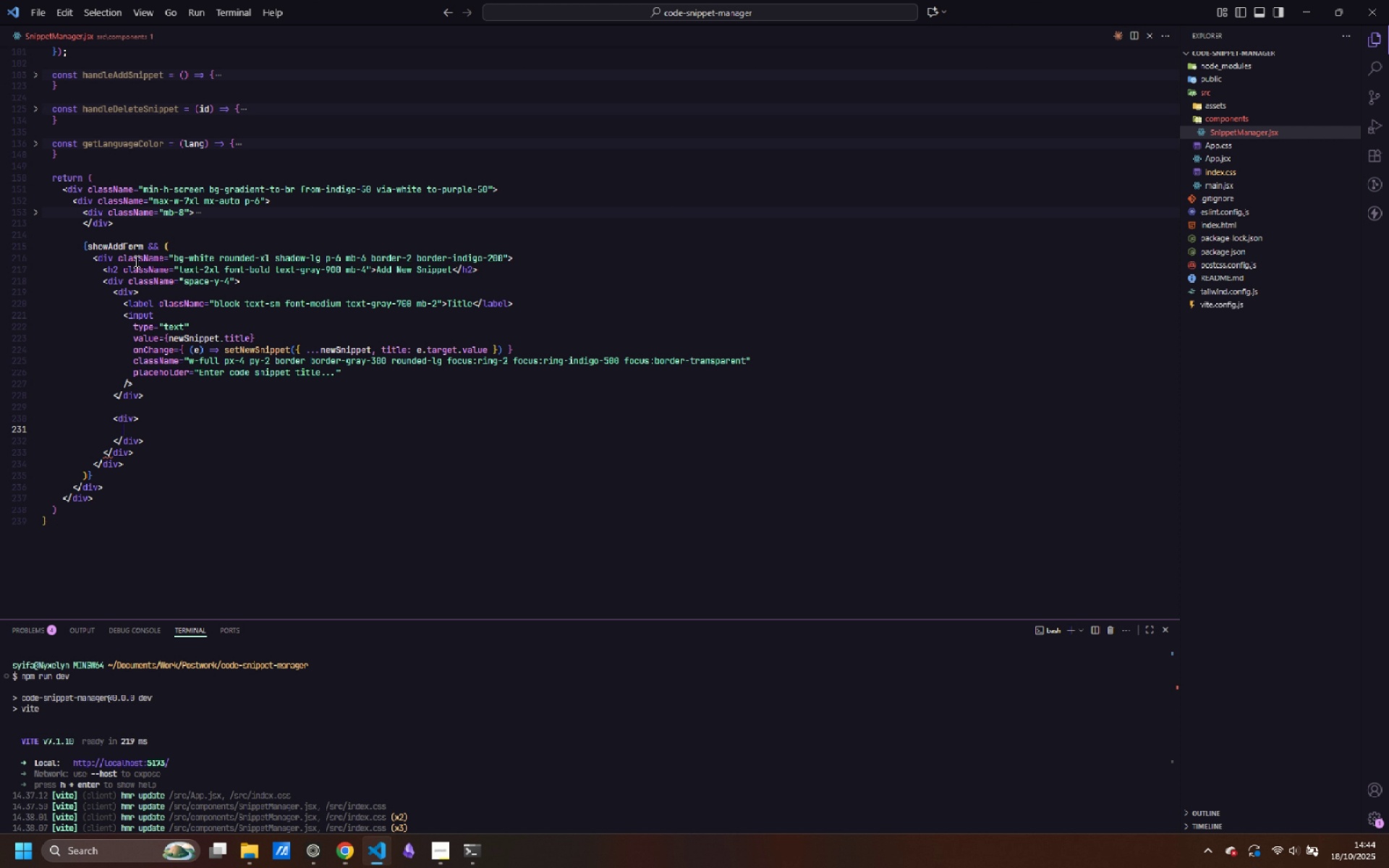 
key(ArrowUp)
 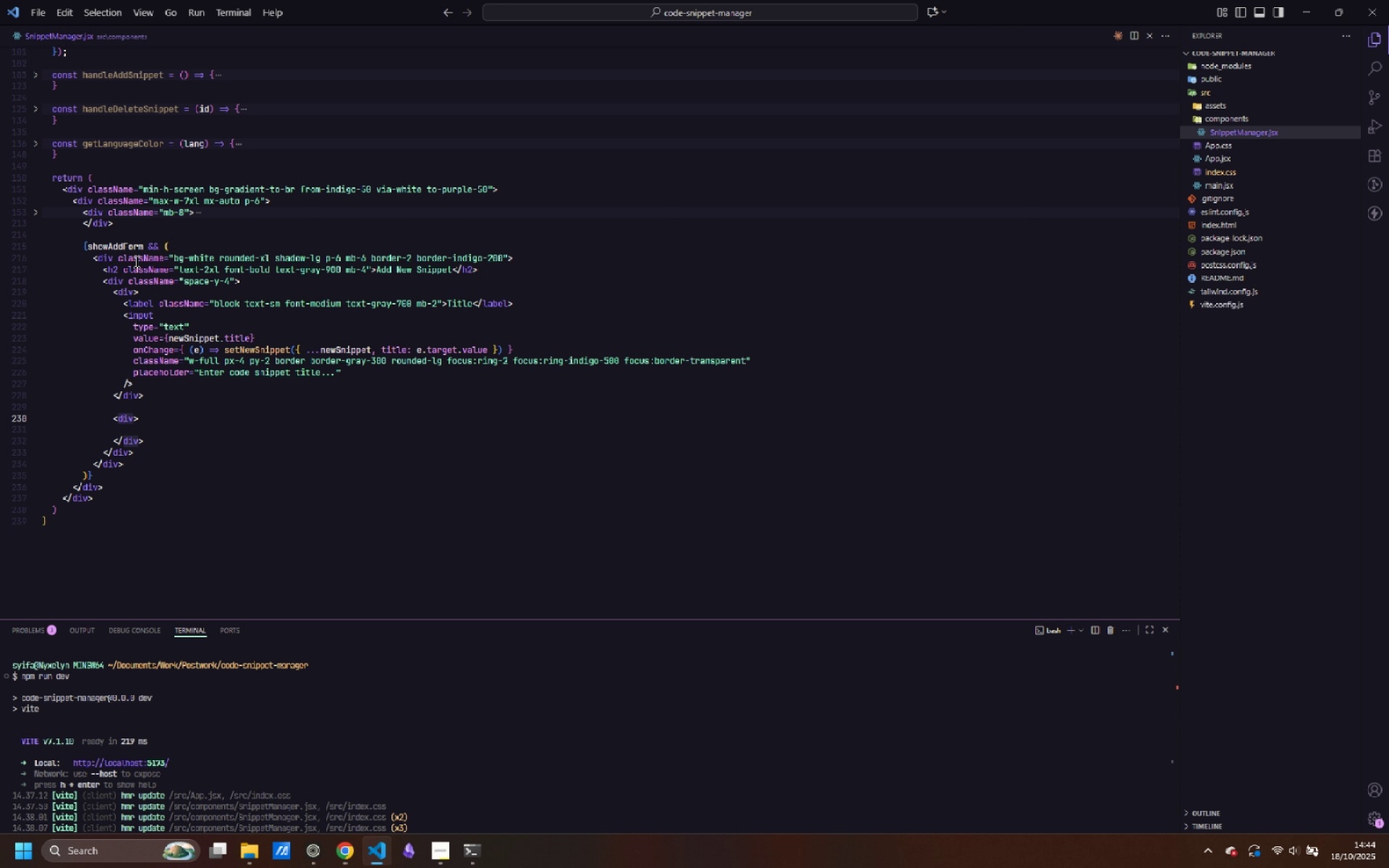 
key(Control+ControlLeft)
 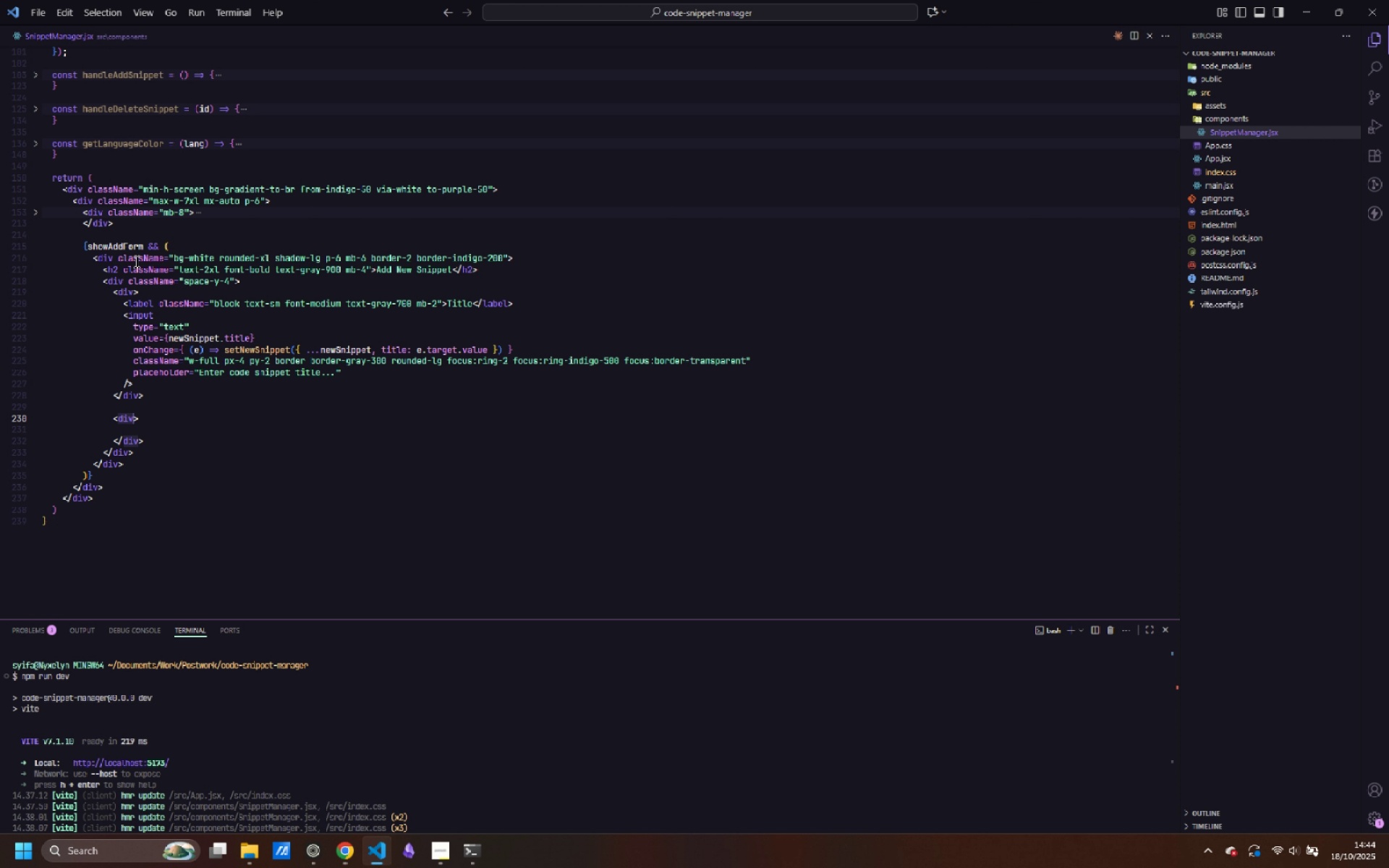 
key(Control+ArrowRight)
 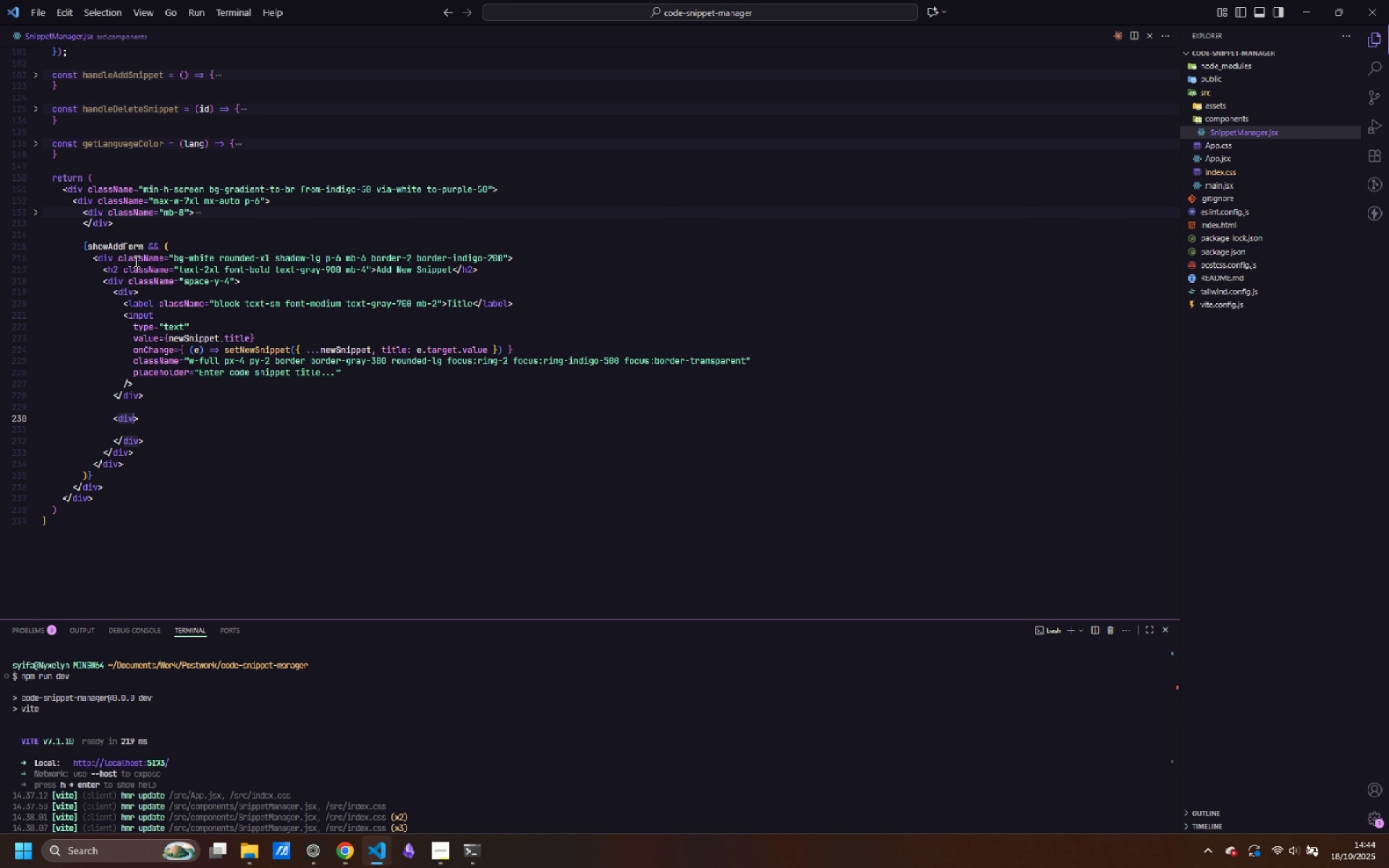 
type( className=")
 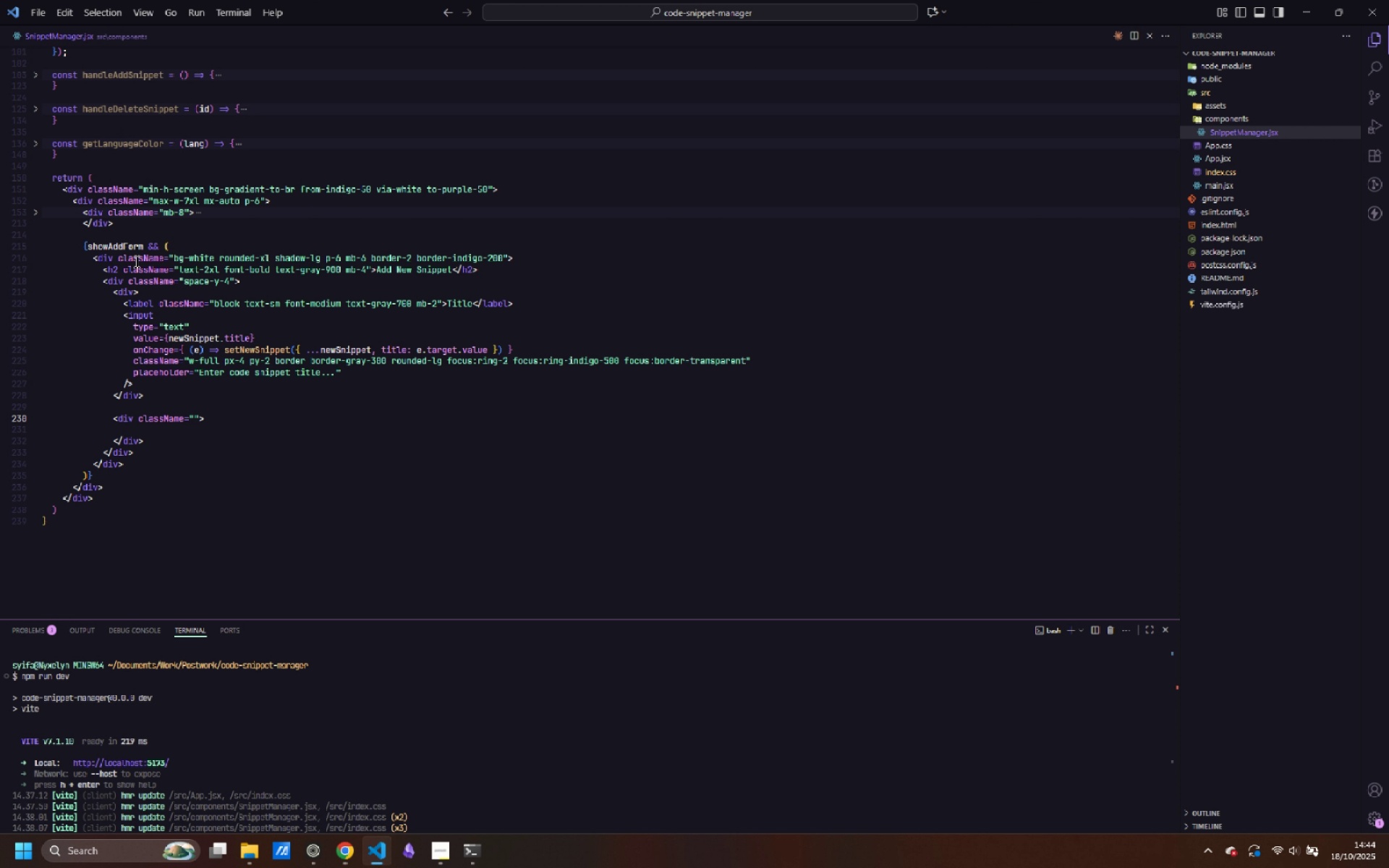 
wait(5.35)
 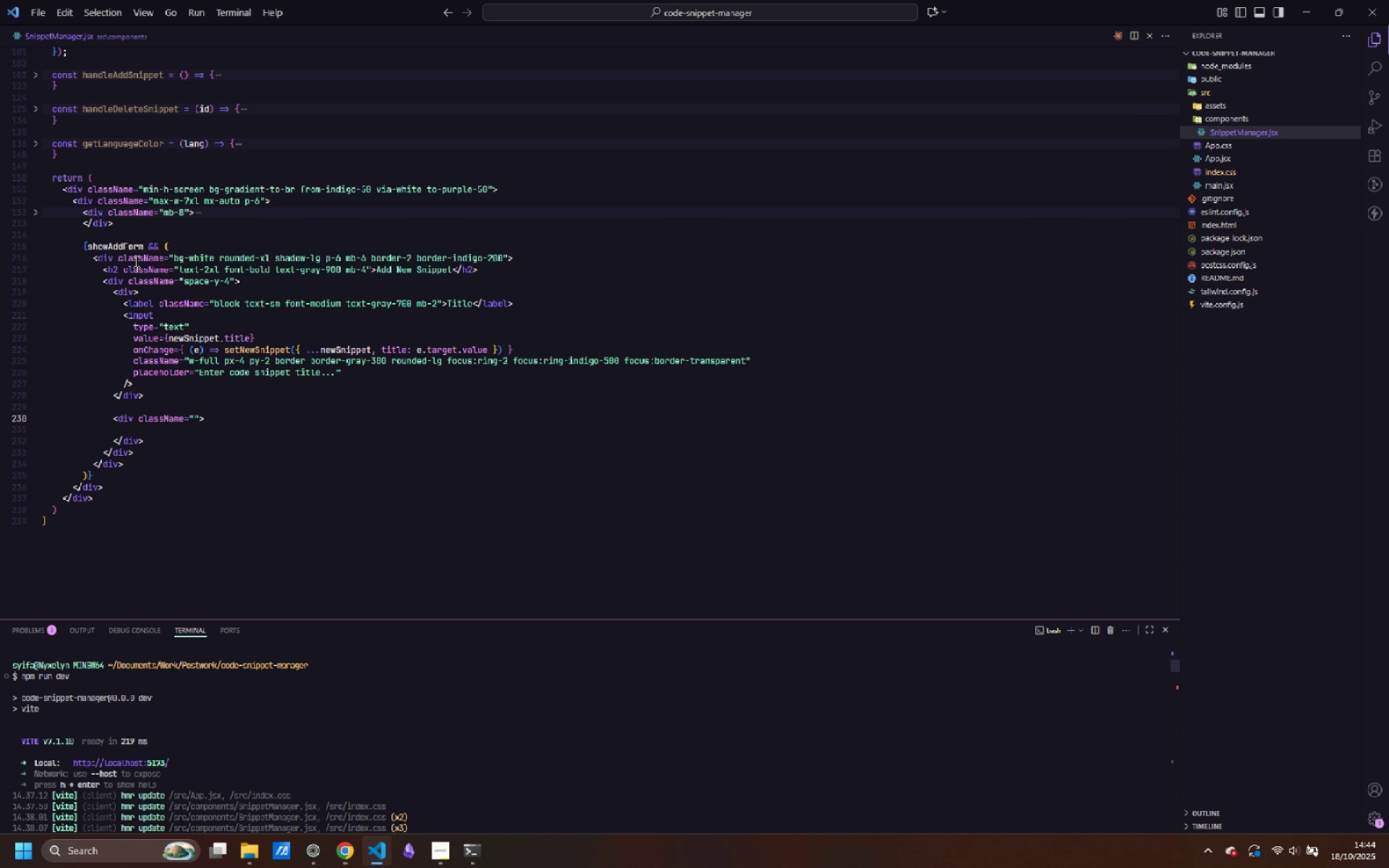 
type(grid )
 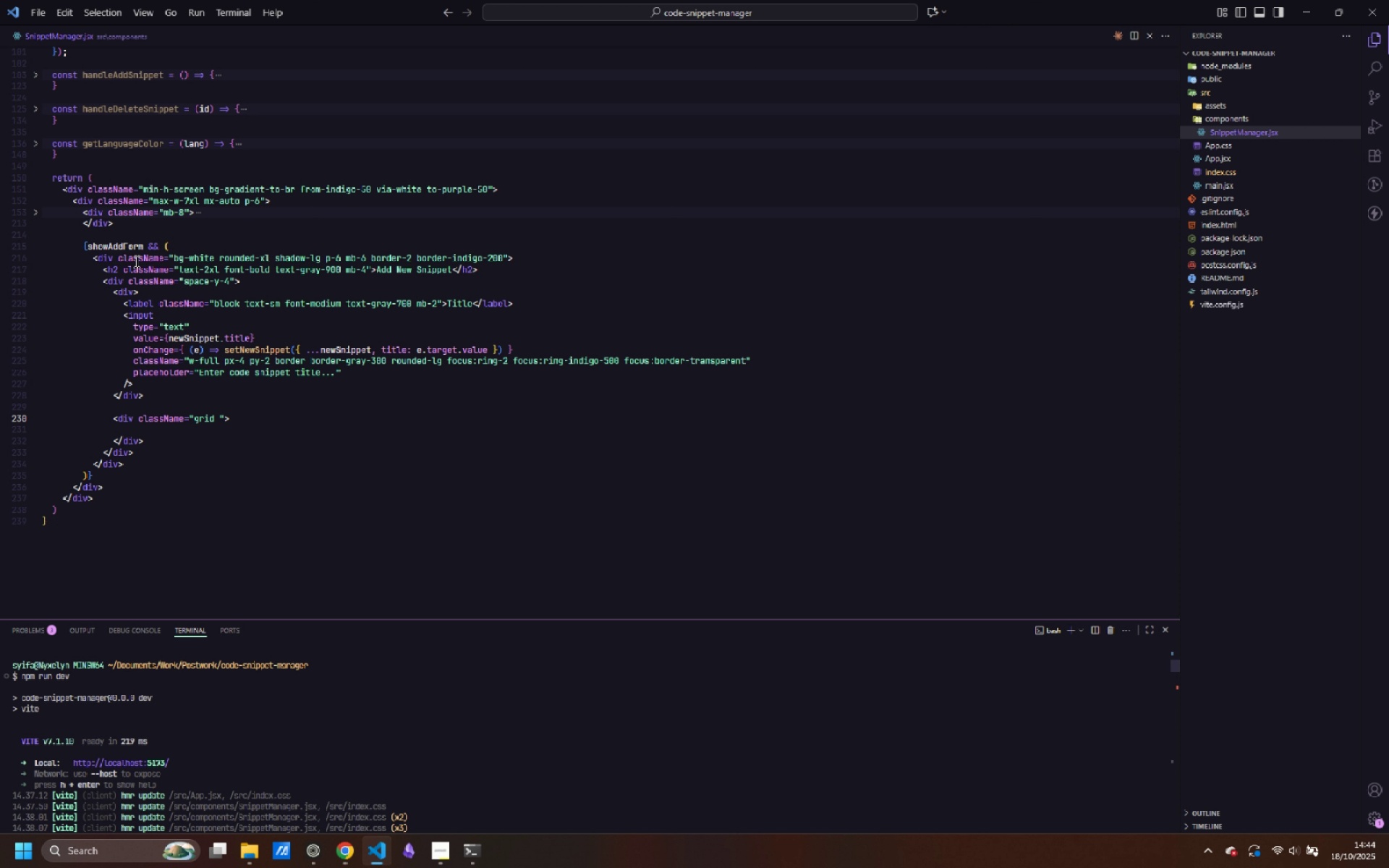 
left_click([135, 261])
 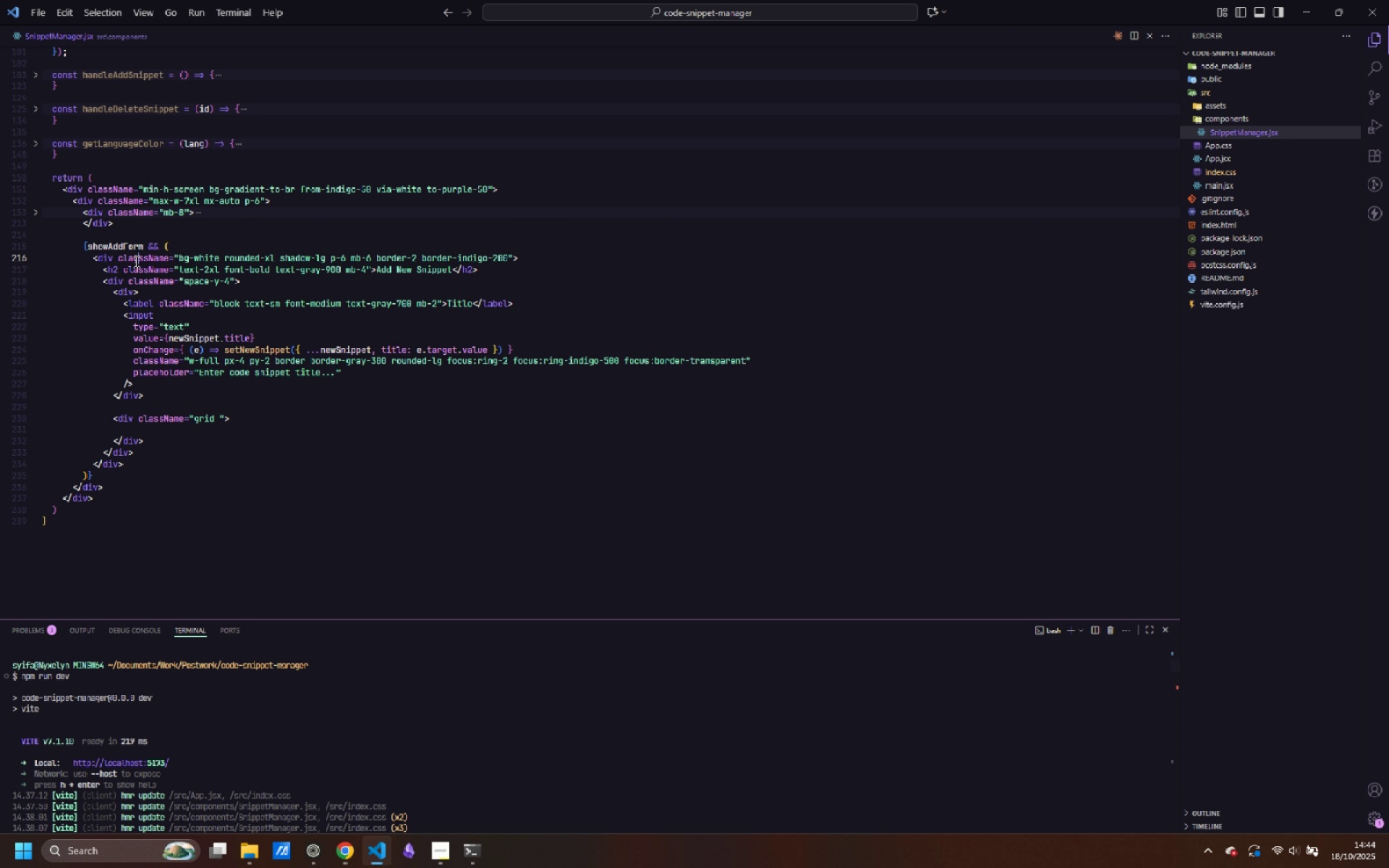 
type(grid)
 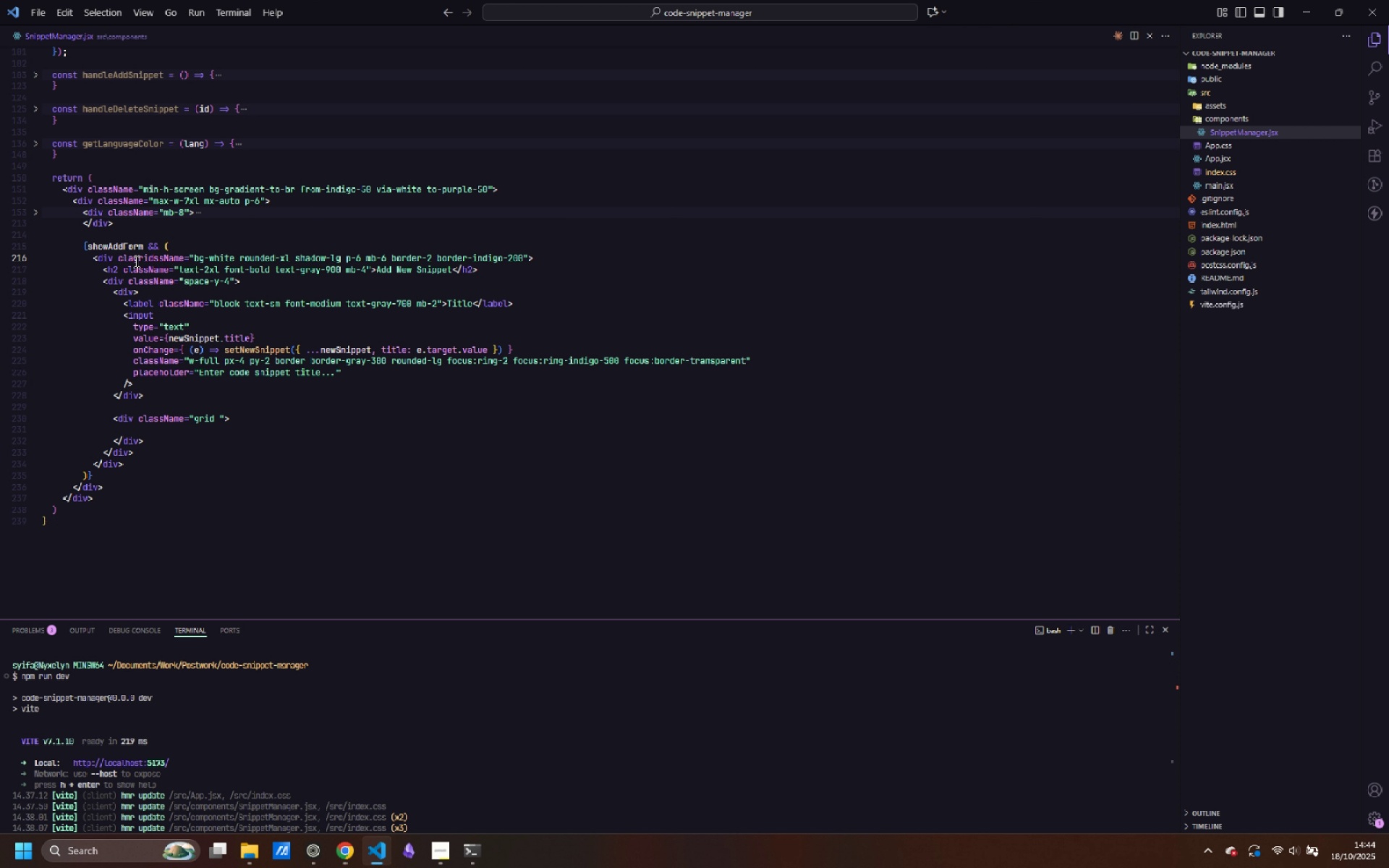 
key(Control+ControlLeft)
 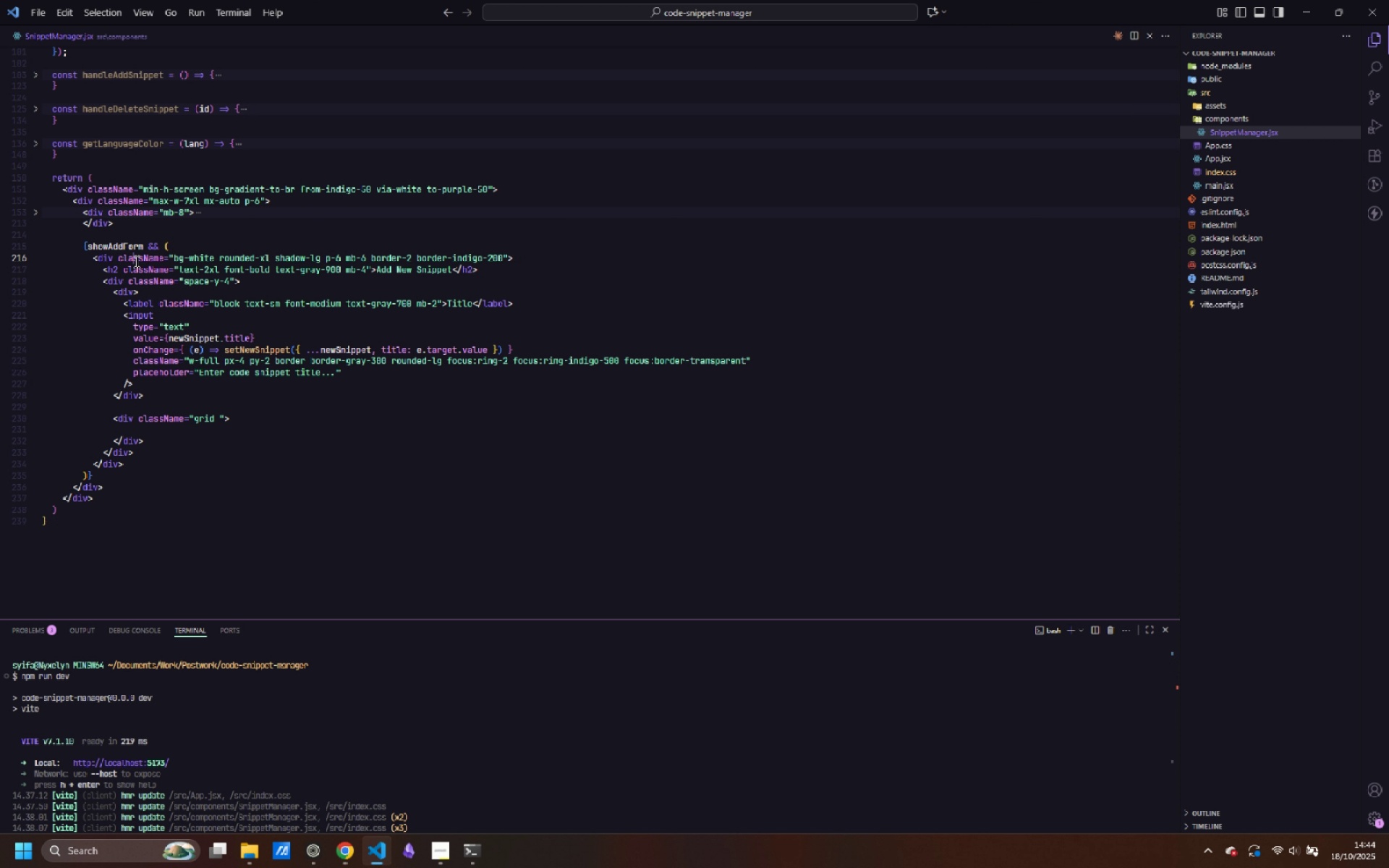 
key(Control+Z)
 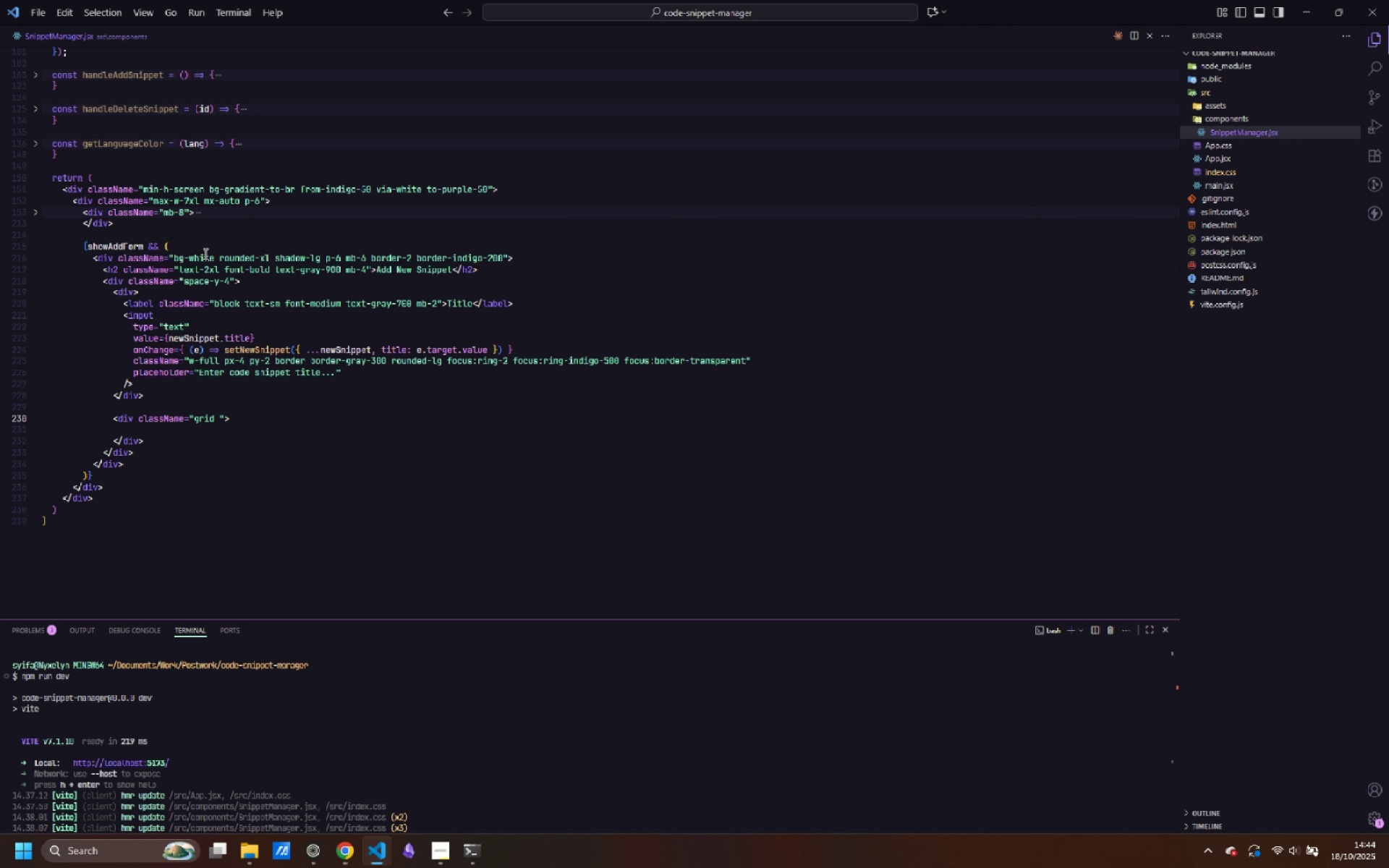 
type(grid-col )
key(Backspace)
type(s-2 gap-4)
 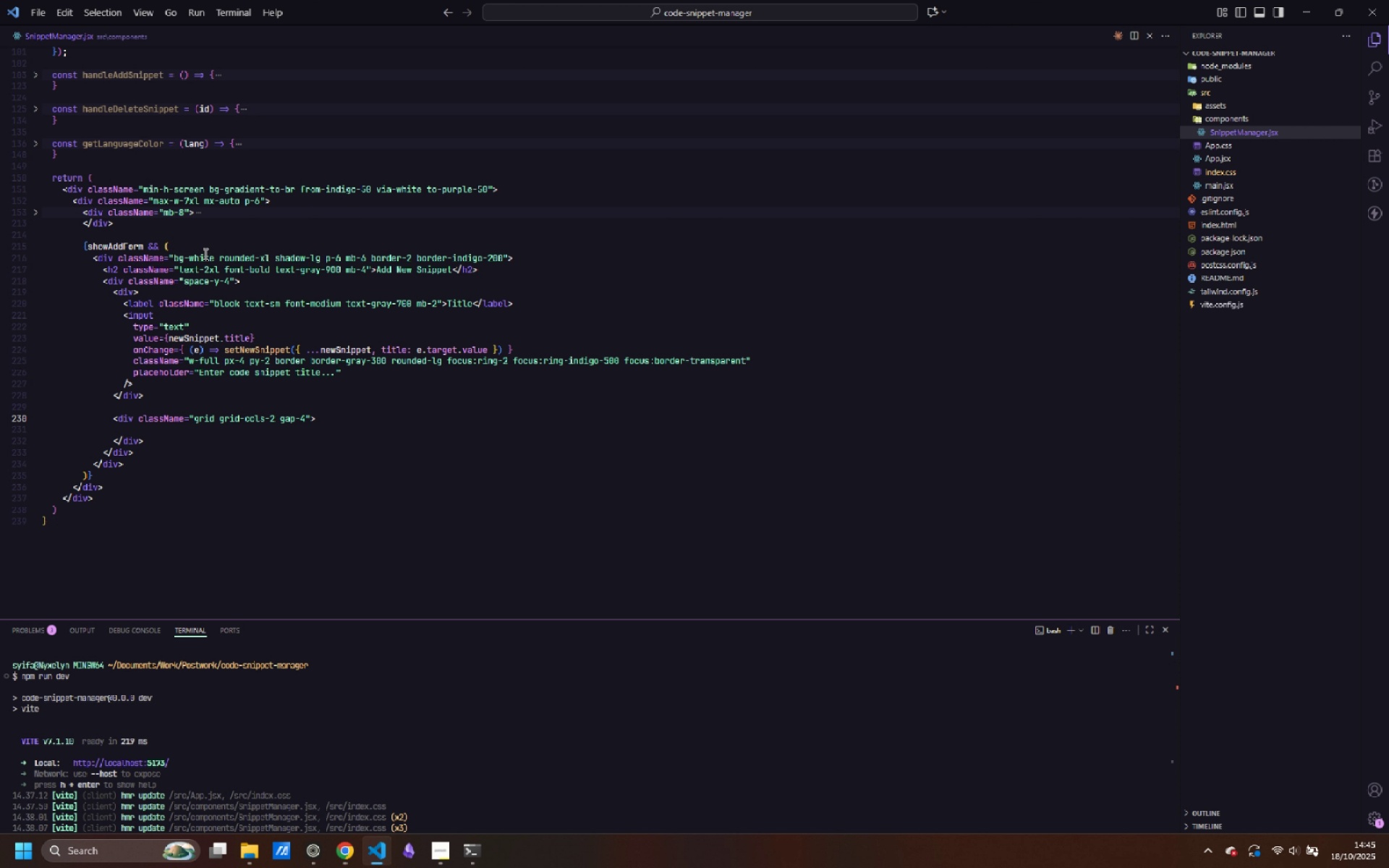 
key(ArrowDown)
 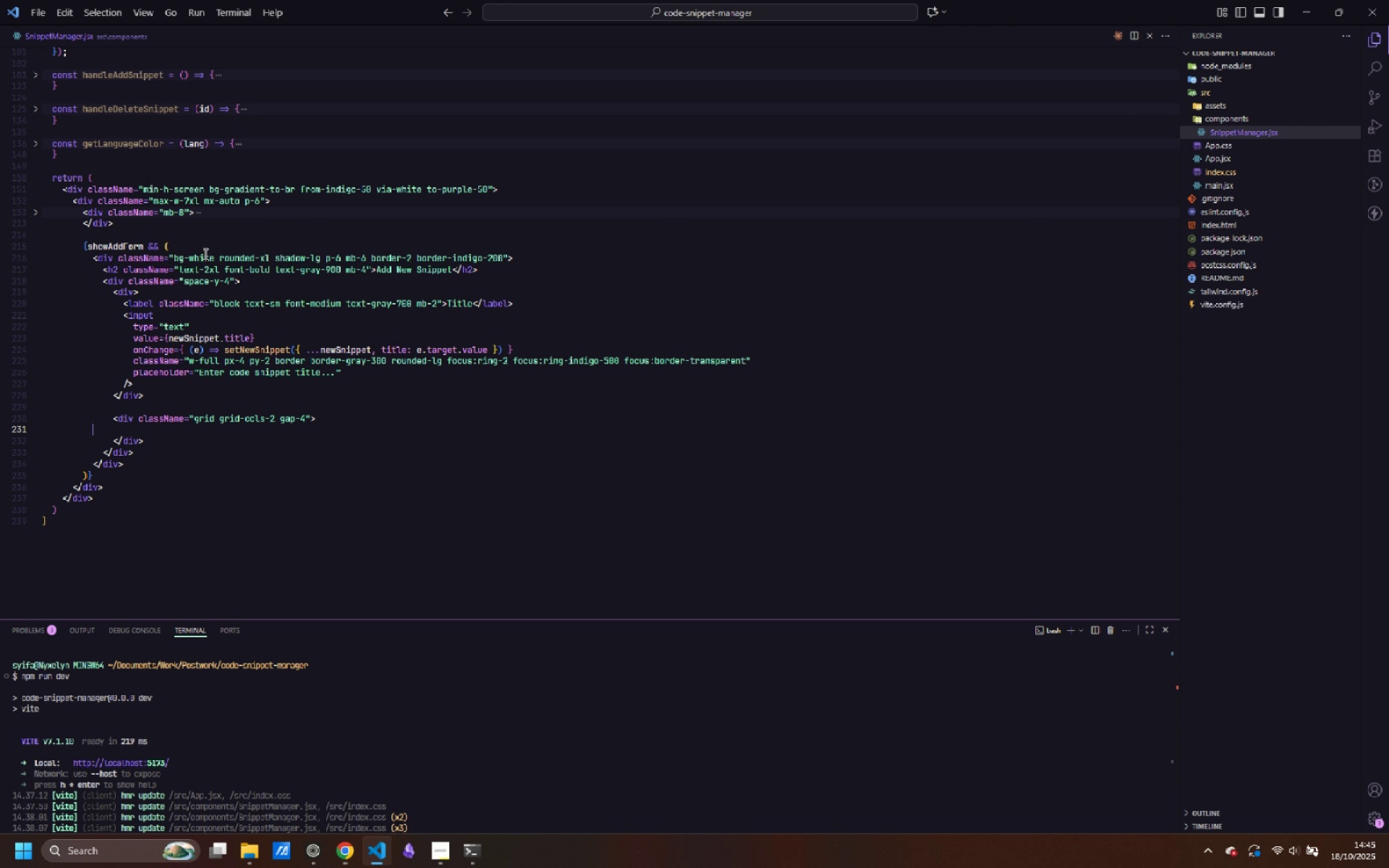 
key(Tab)
key(Tab)
key(Tab)
key(Tab)
type(<div>)
 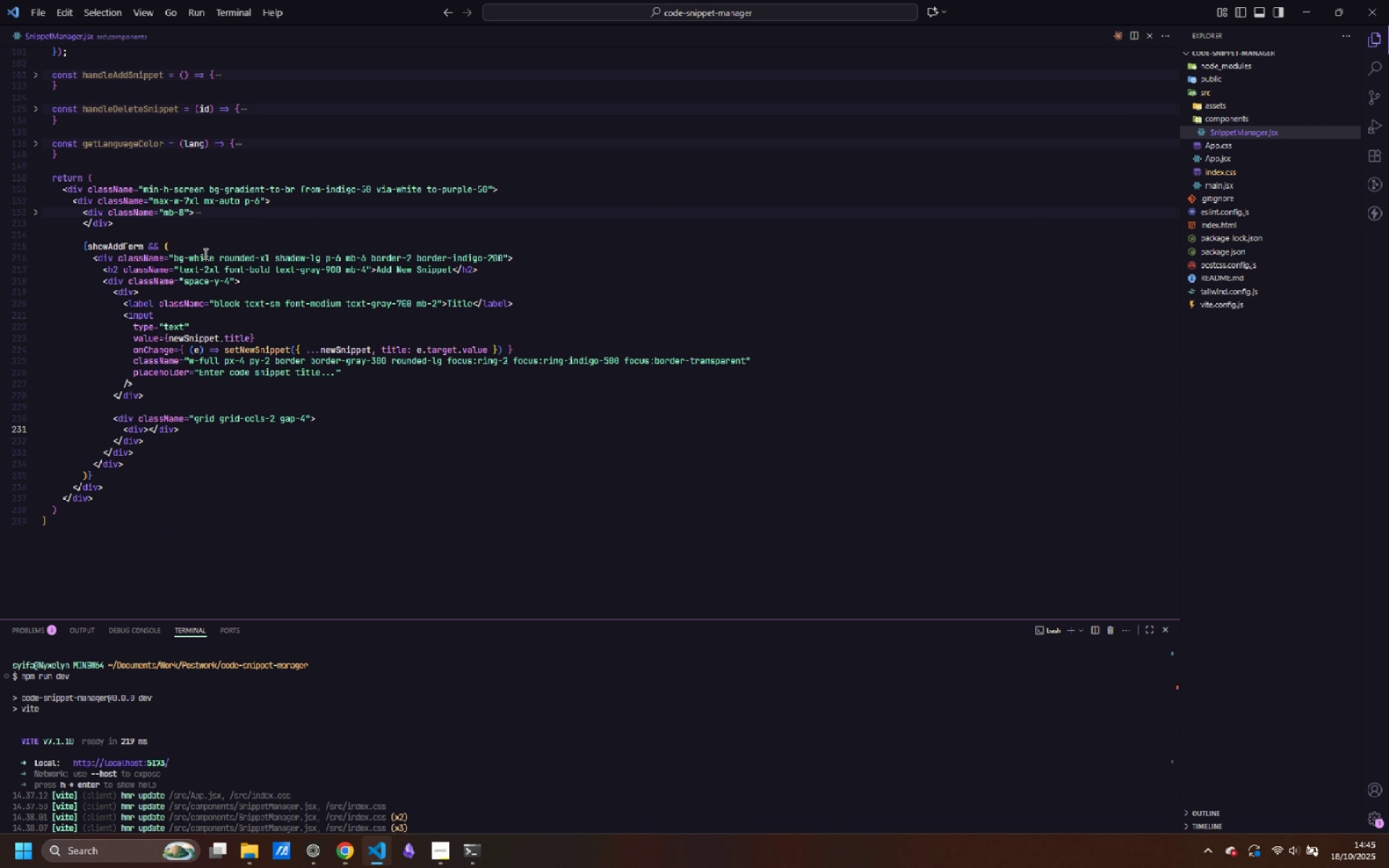 
key(Enter)
 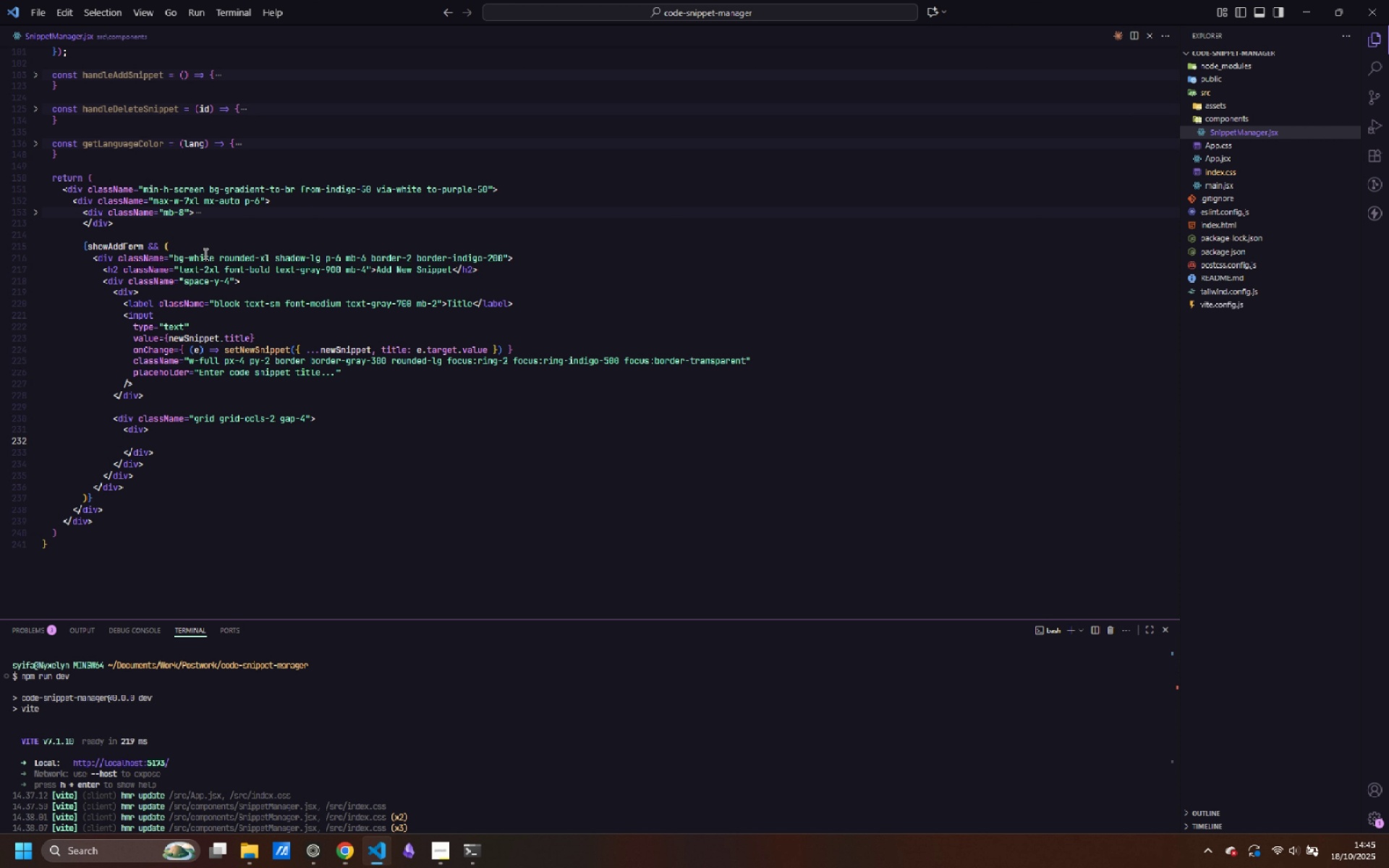 
wait(8.13)
 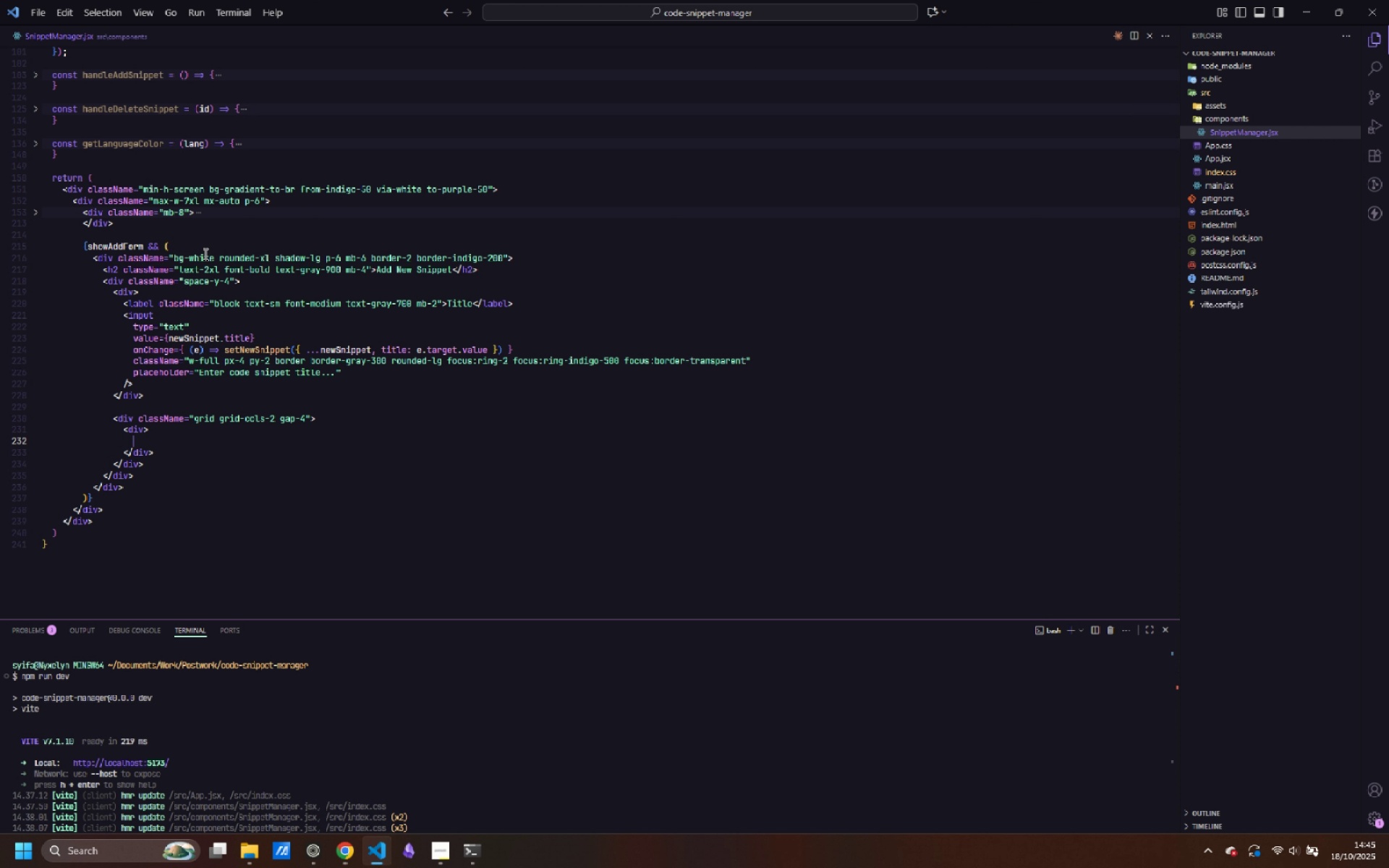 
type(<lave)
key(Backspace)
key(Backspace)
type(bel>)
 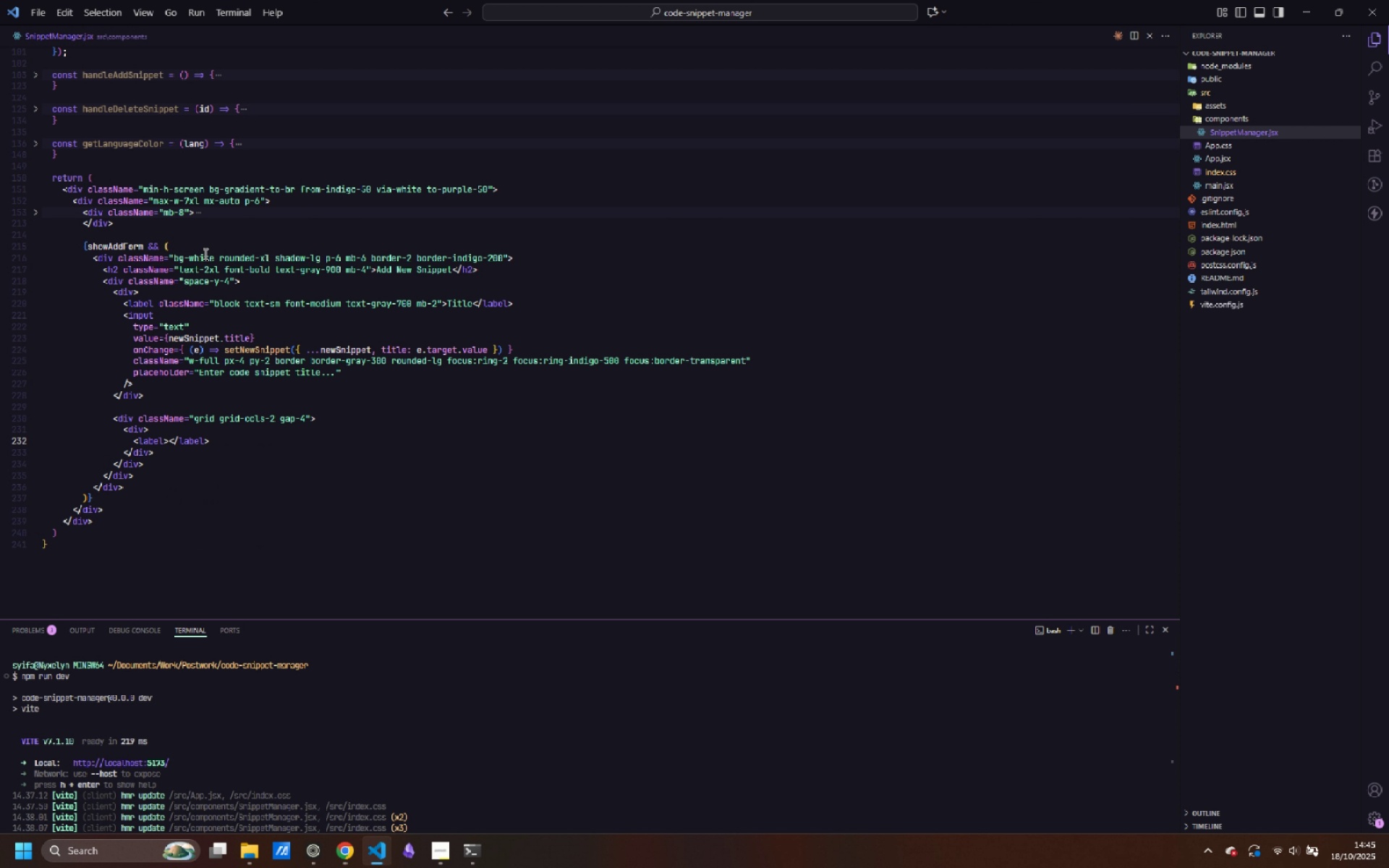 
 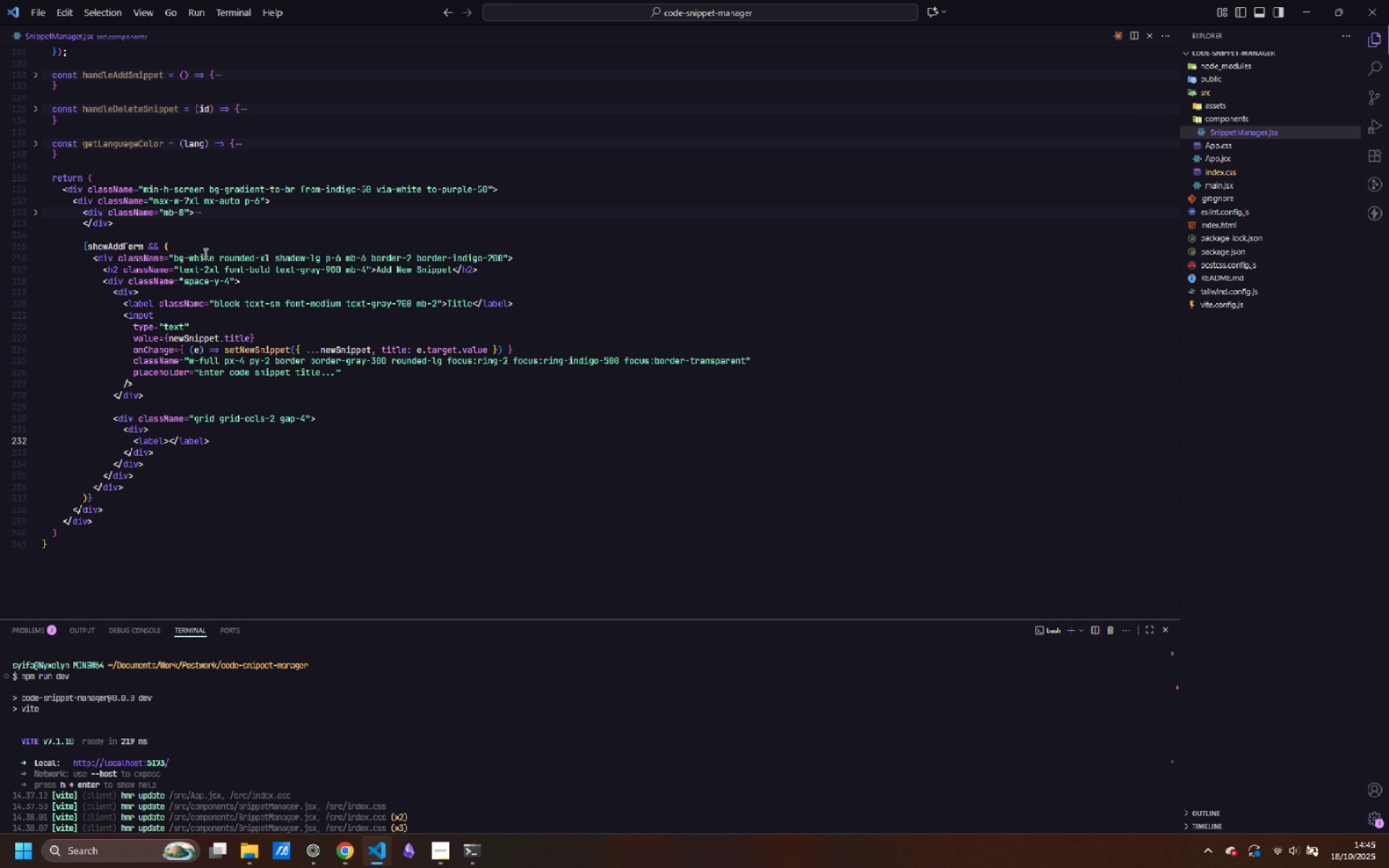 
key(ArrowLeft)
 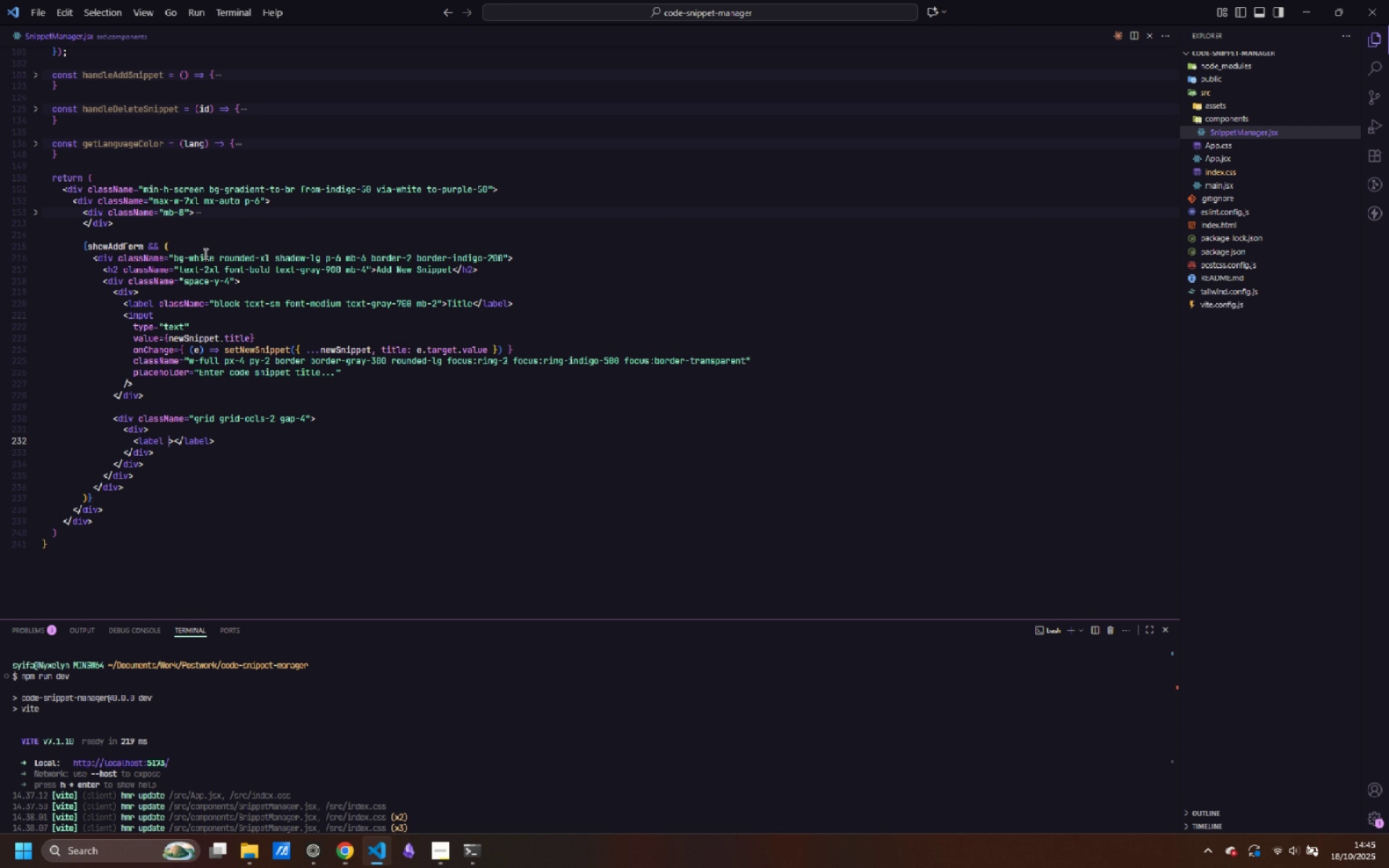 
type( className)
 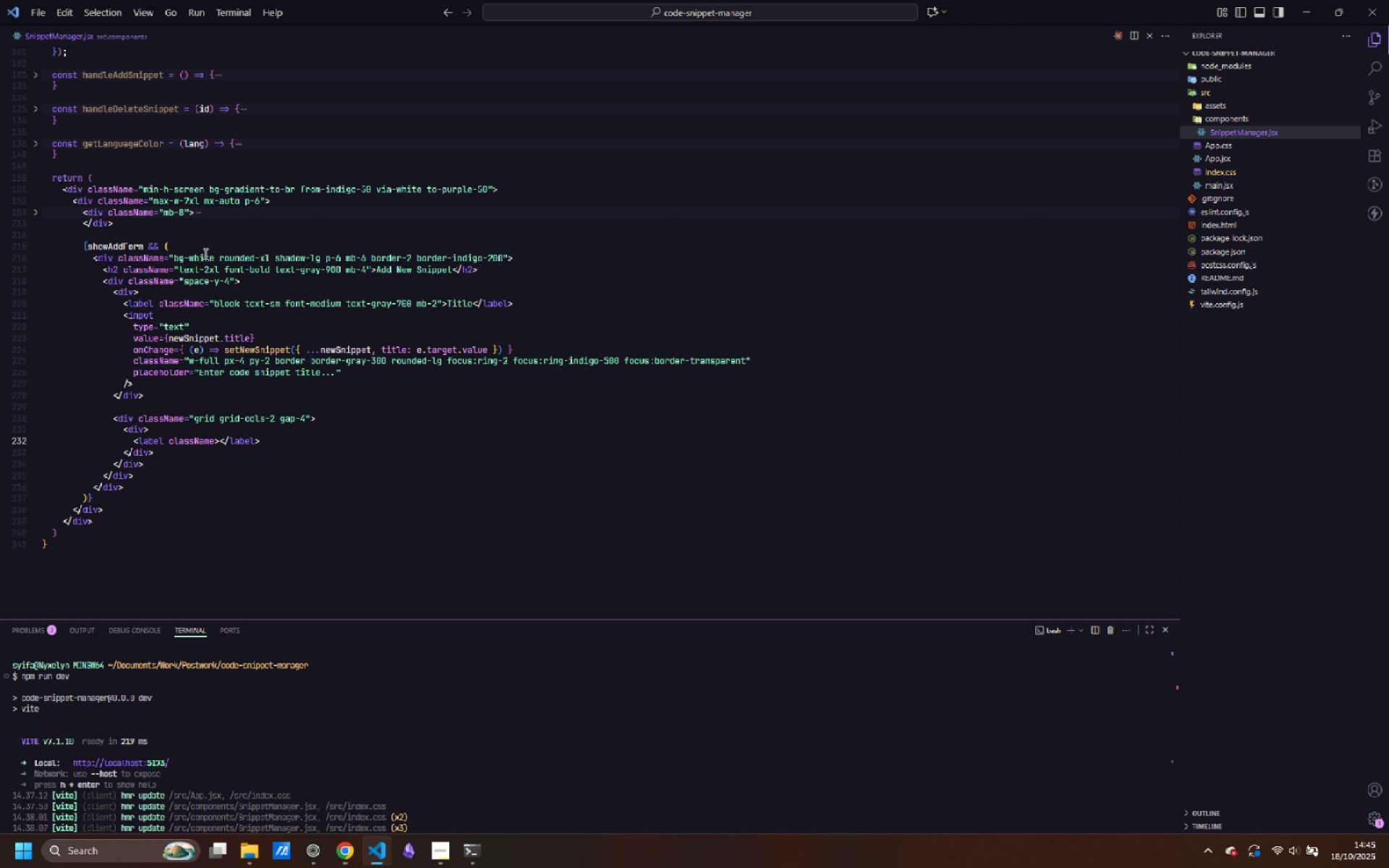 
type(="block text-sm font-demium)
 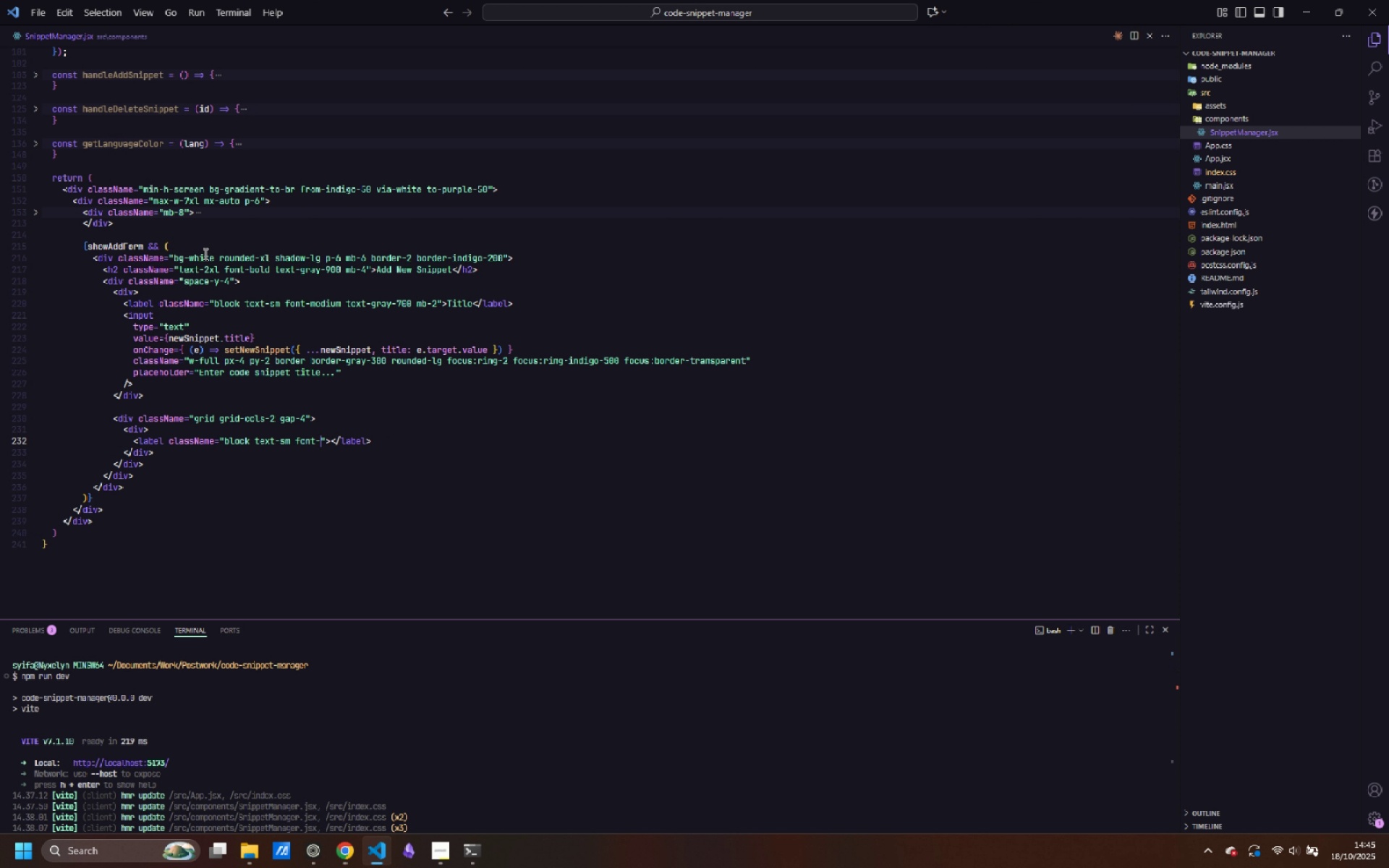 
 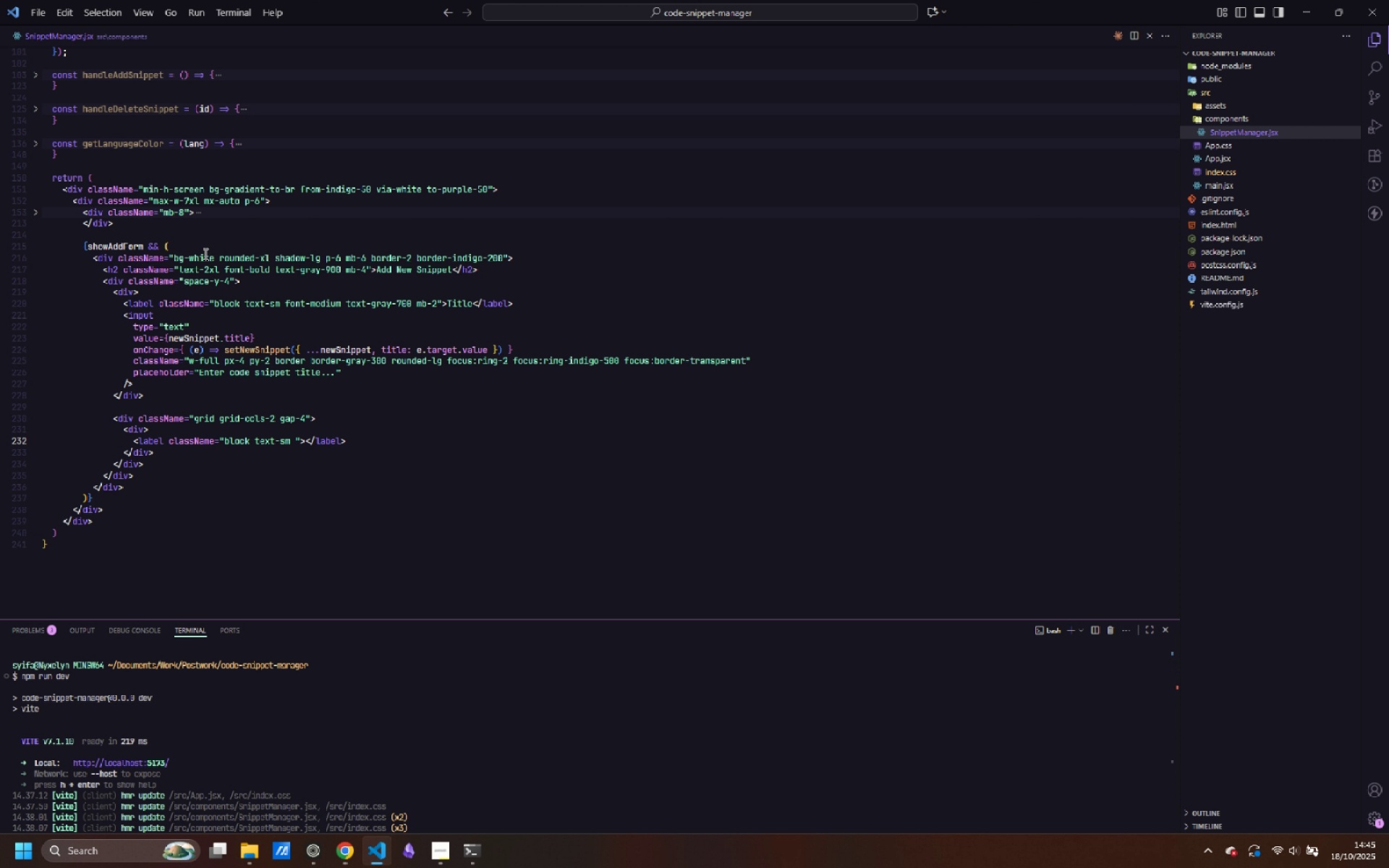 
key(Control+ControlLeft)
 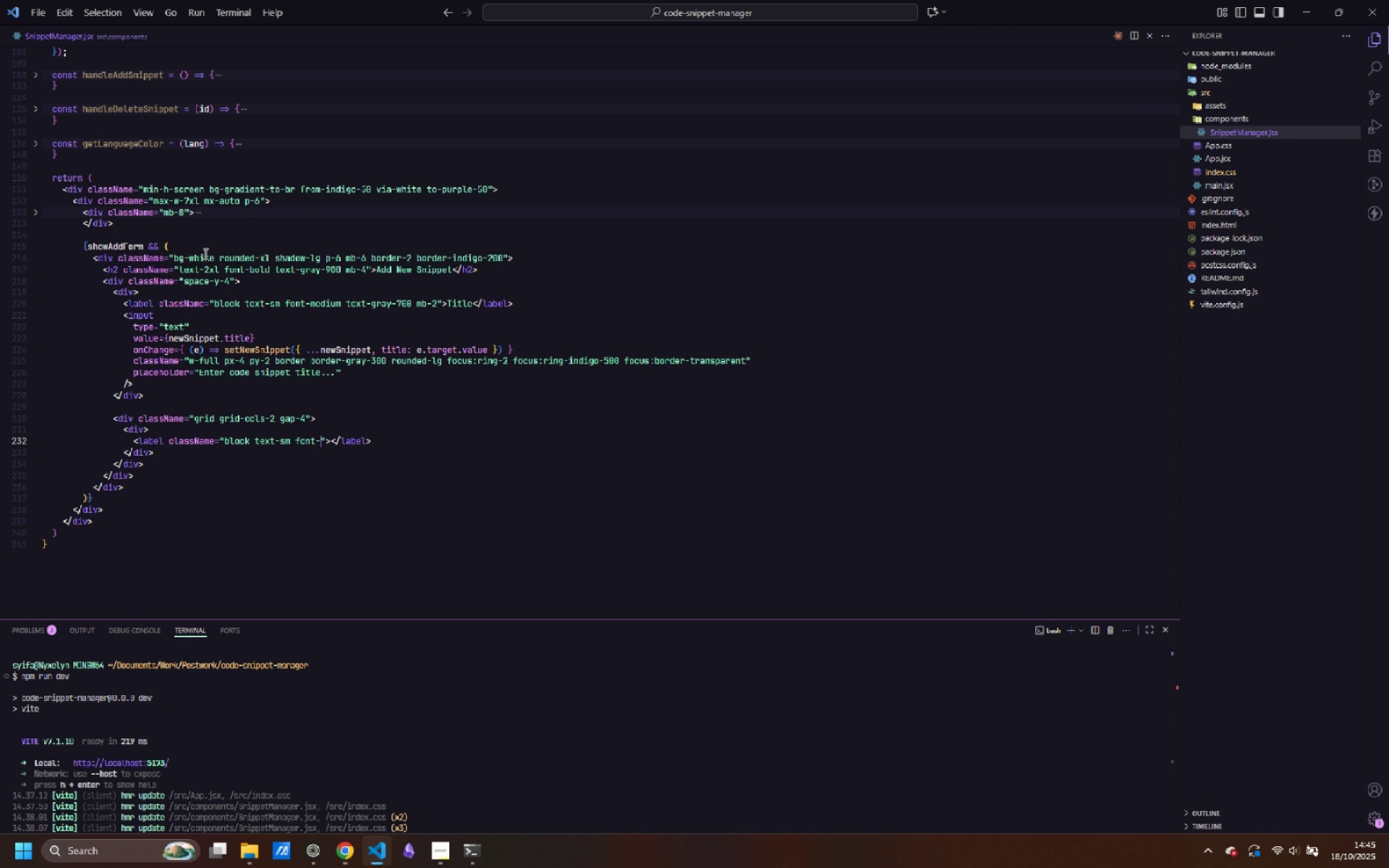 
key(Control+Backspace)
 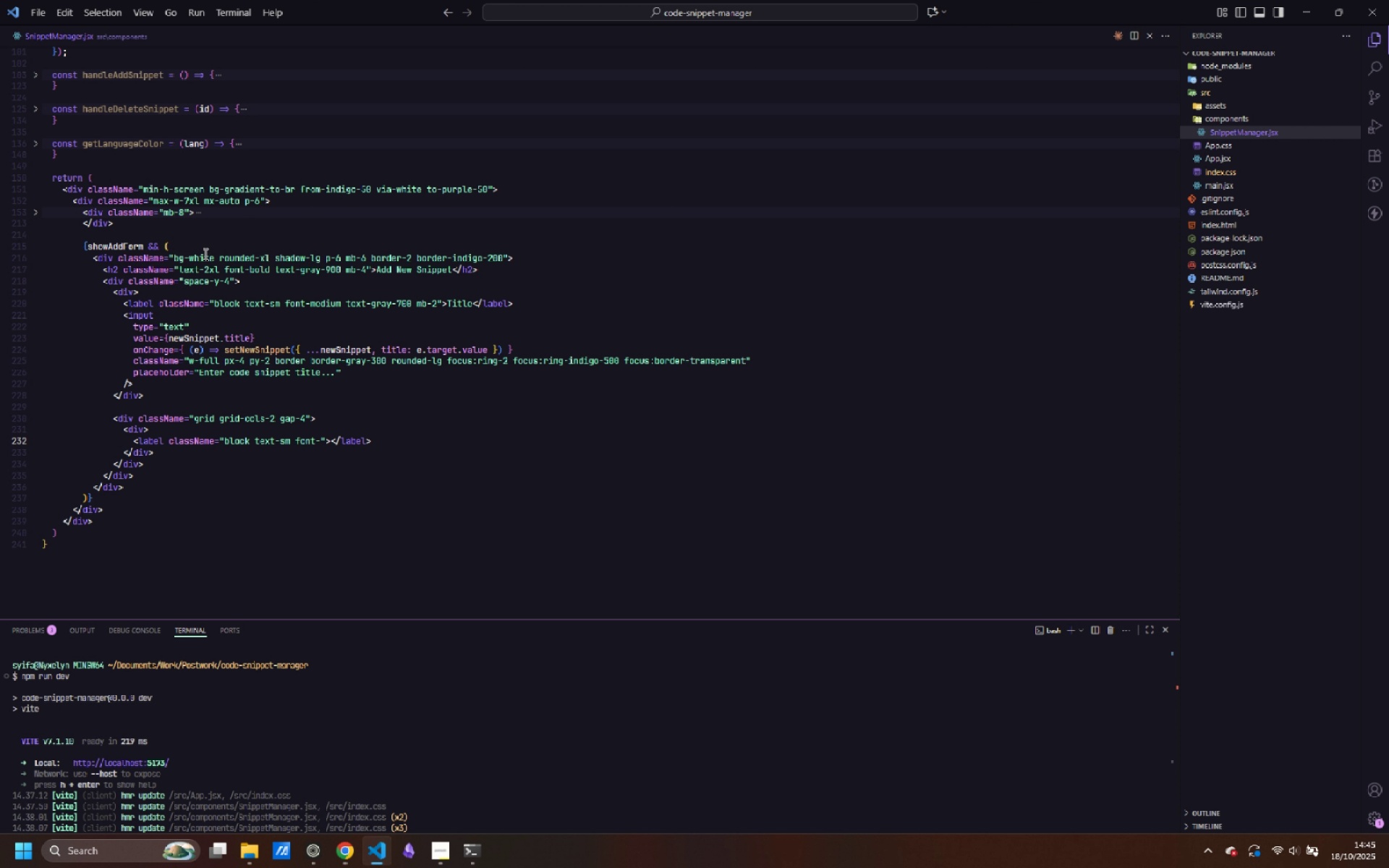 
type(medium text-gray-700 mb-2)
 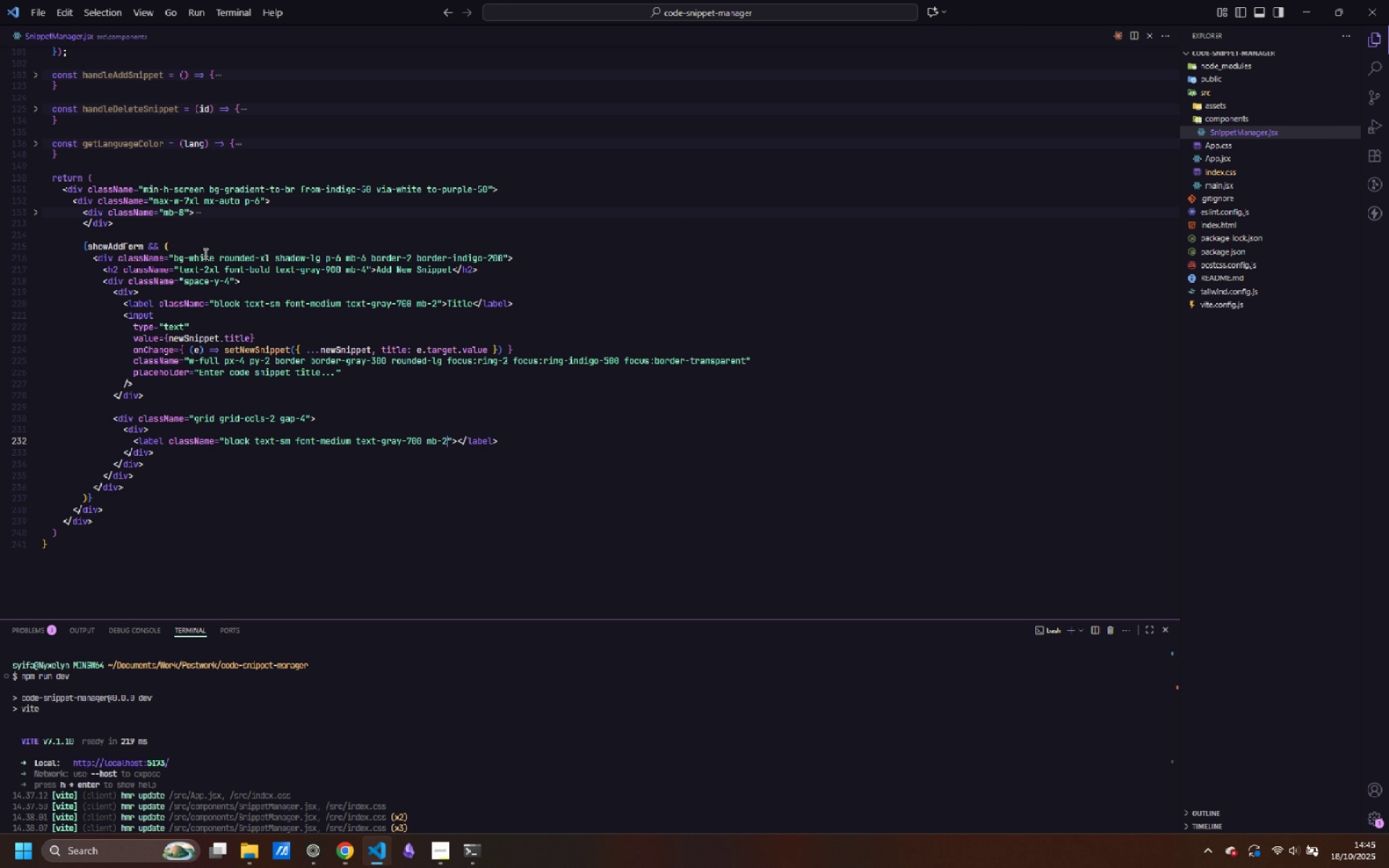 
key(ArrowRight)
 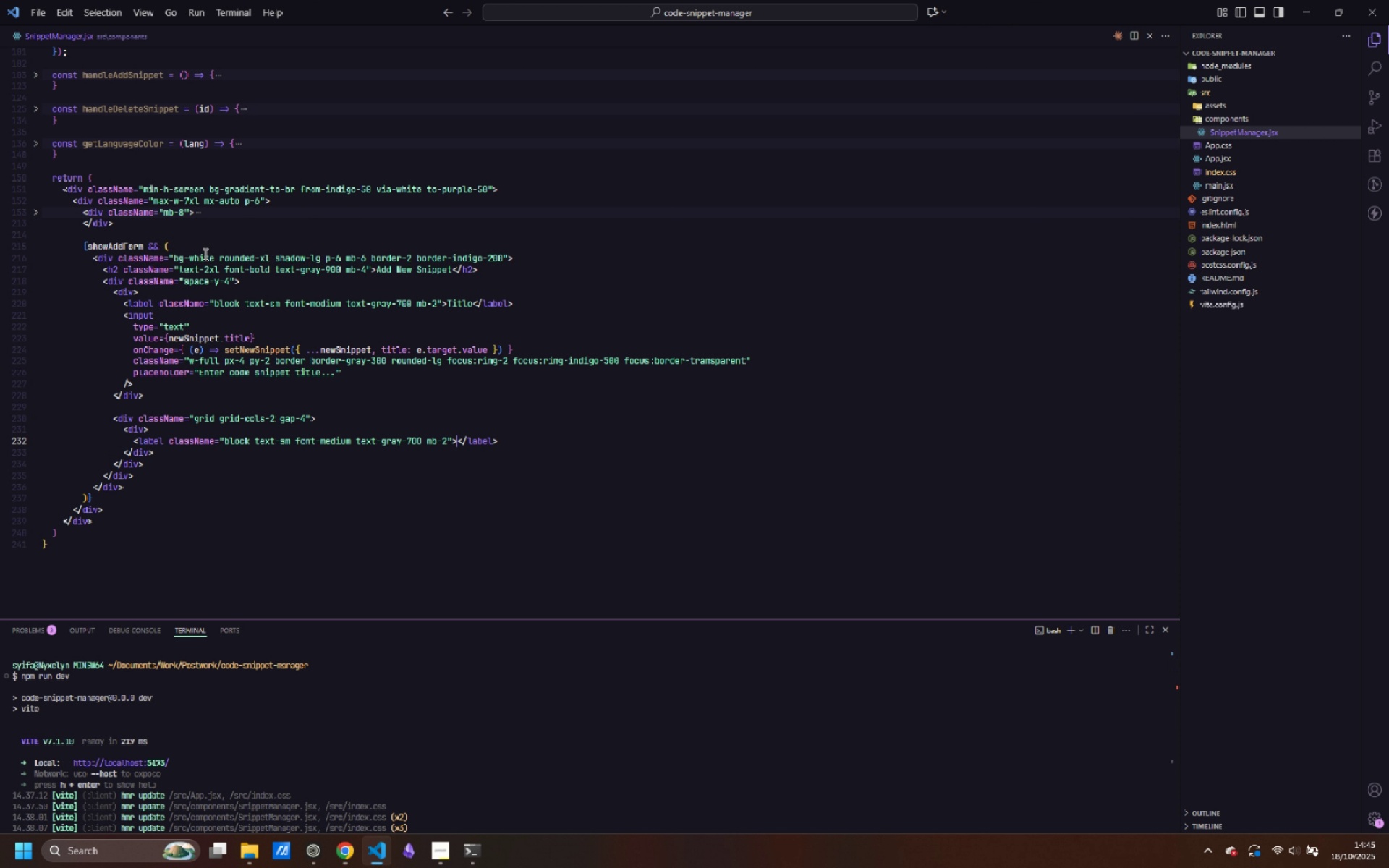 
key(ArrowRight)
 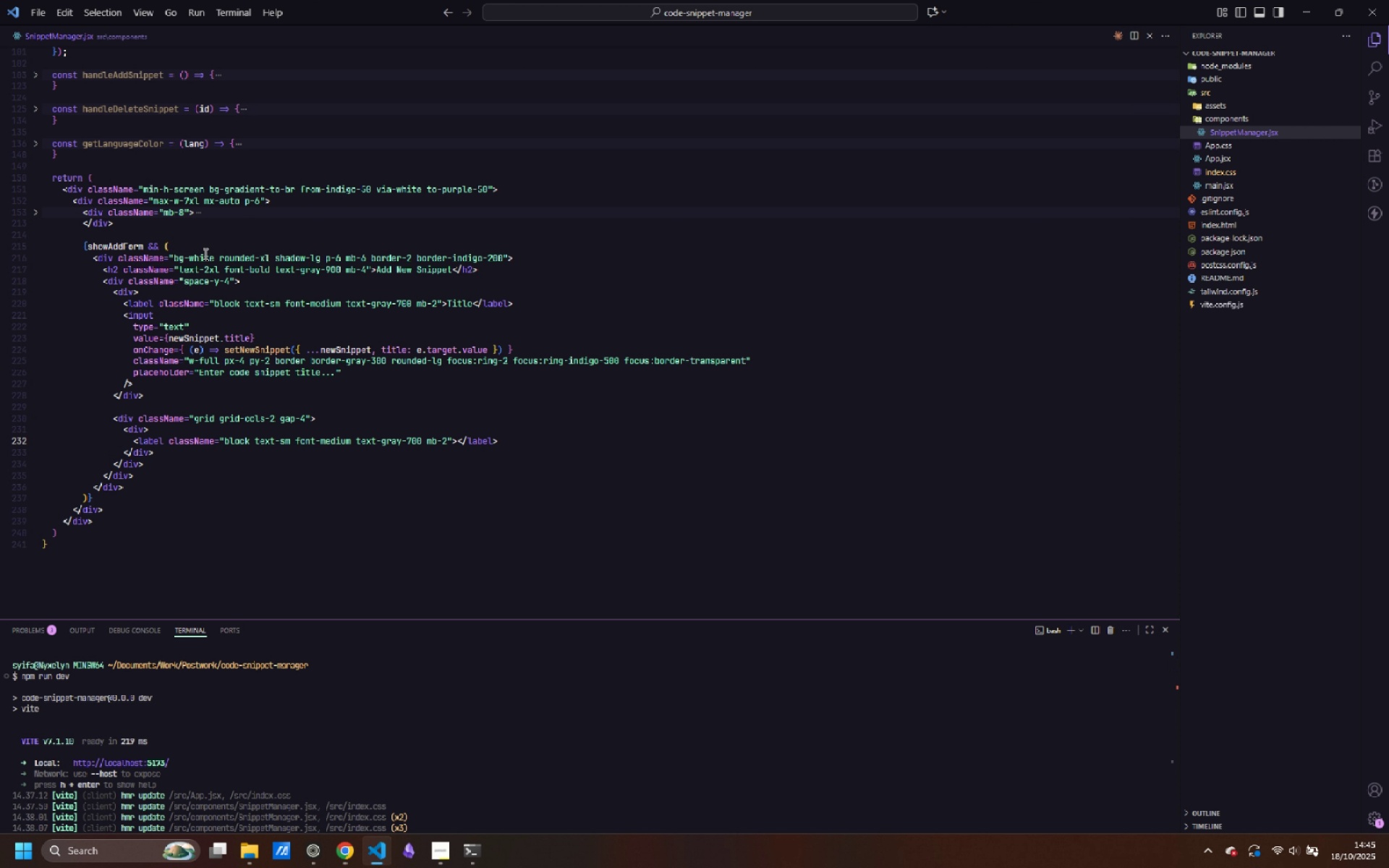 
type(Language)
 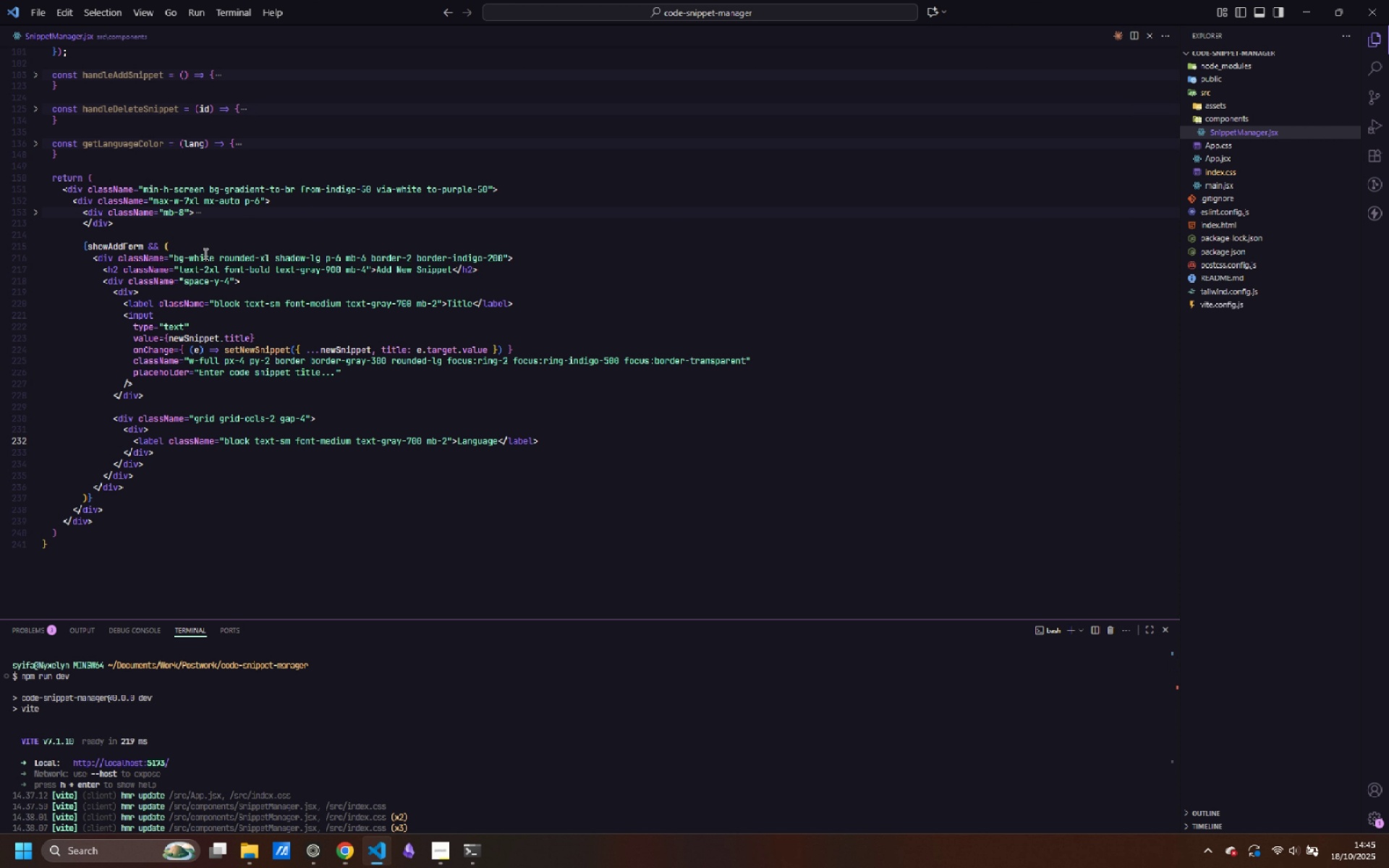 
key(Control+ArrowRight)
 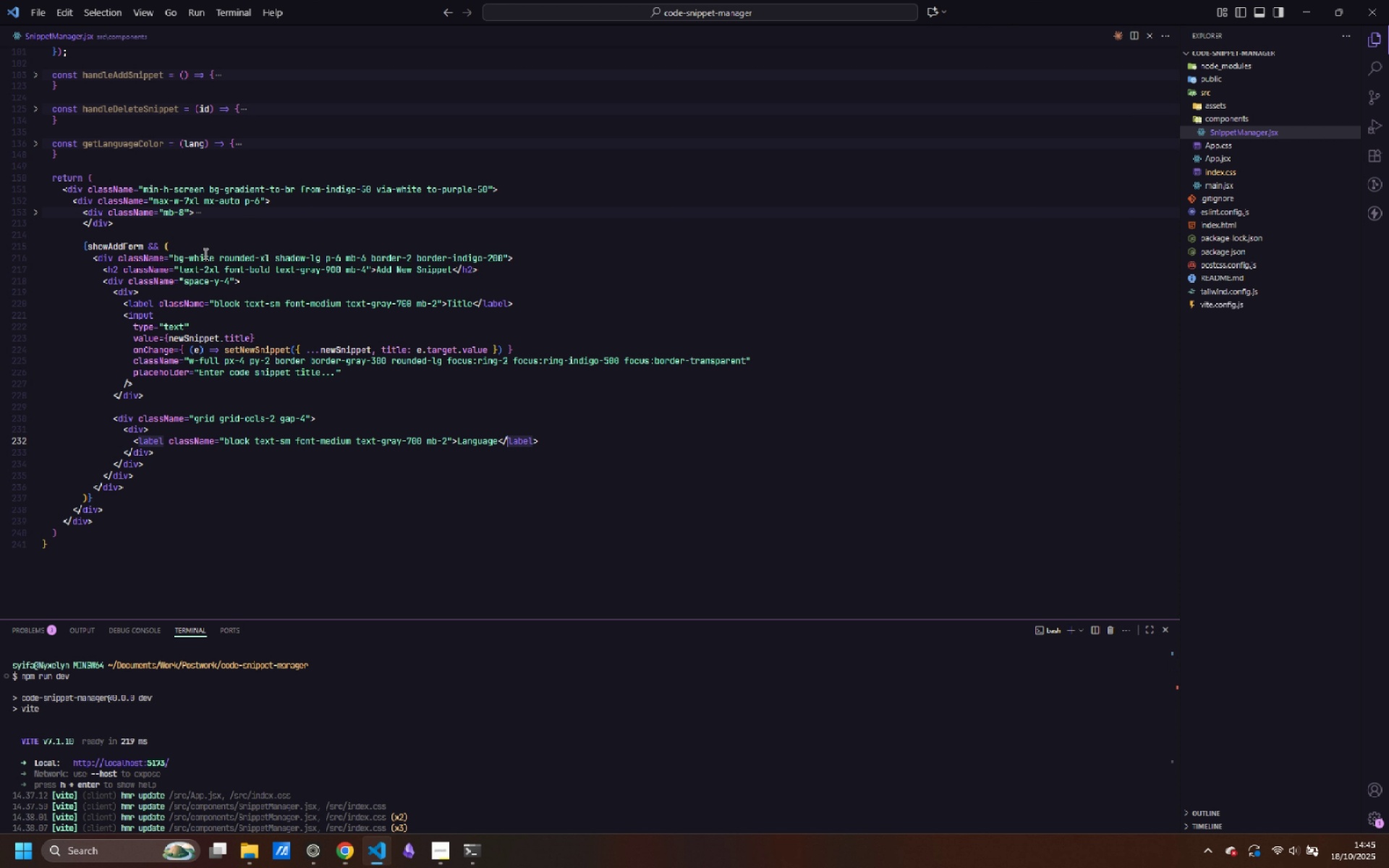 
key(Control+ArrowRight)
 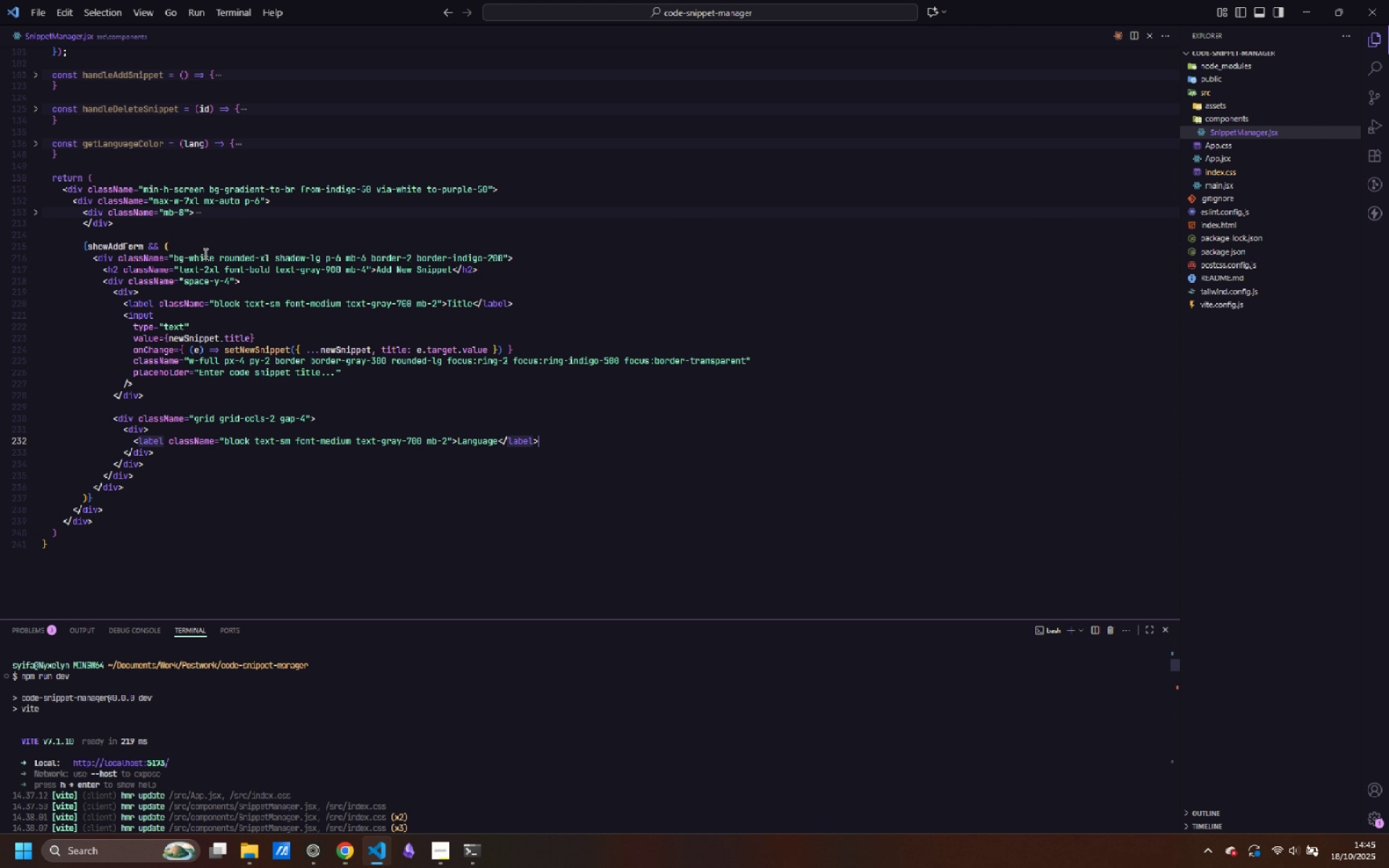 
key(ArrowRight)
 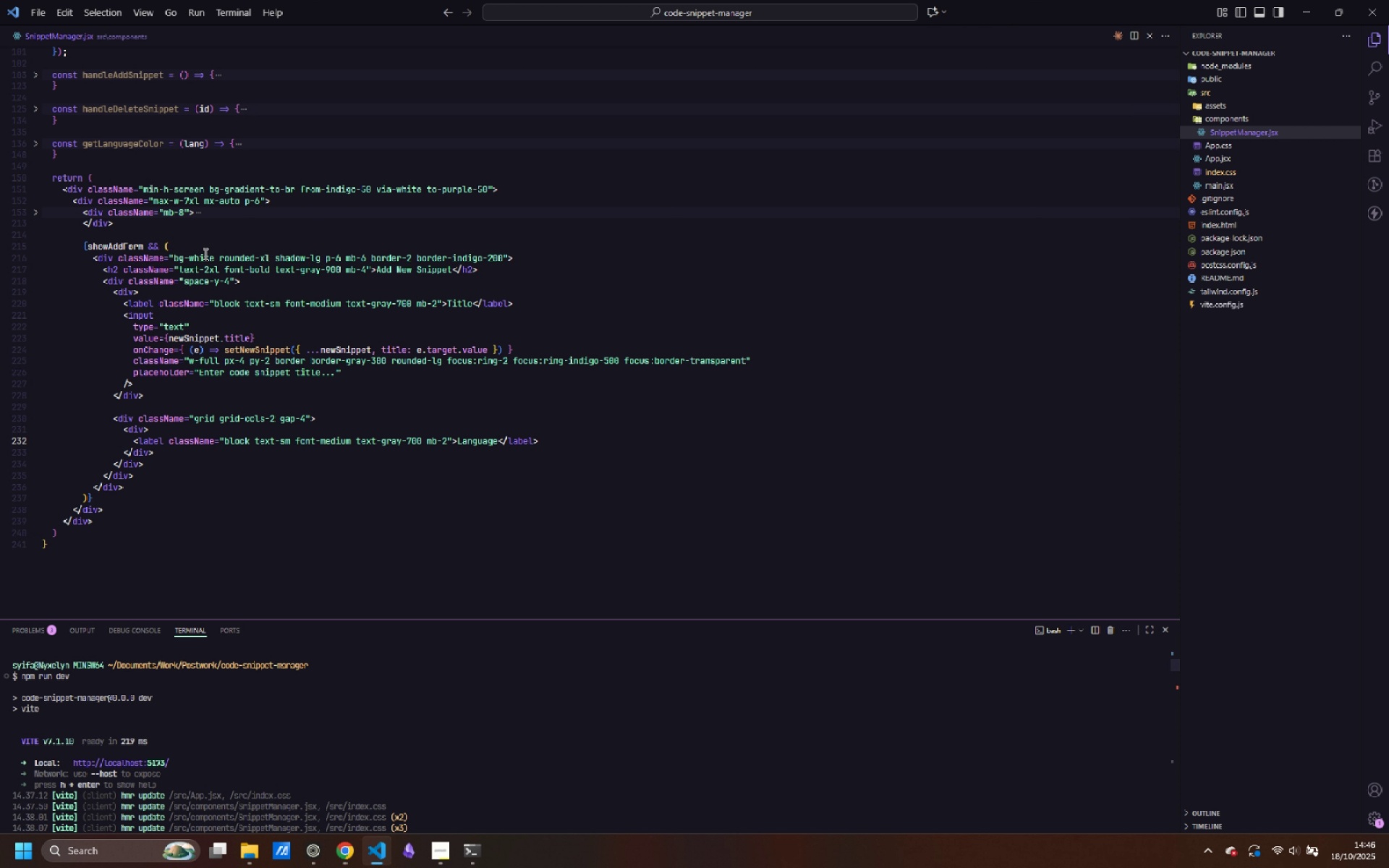 
key(Enter)
 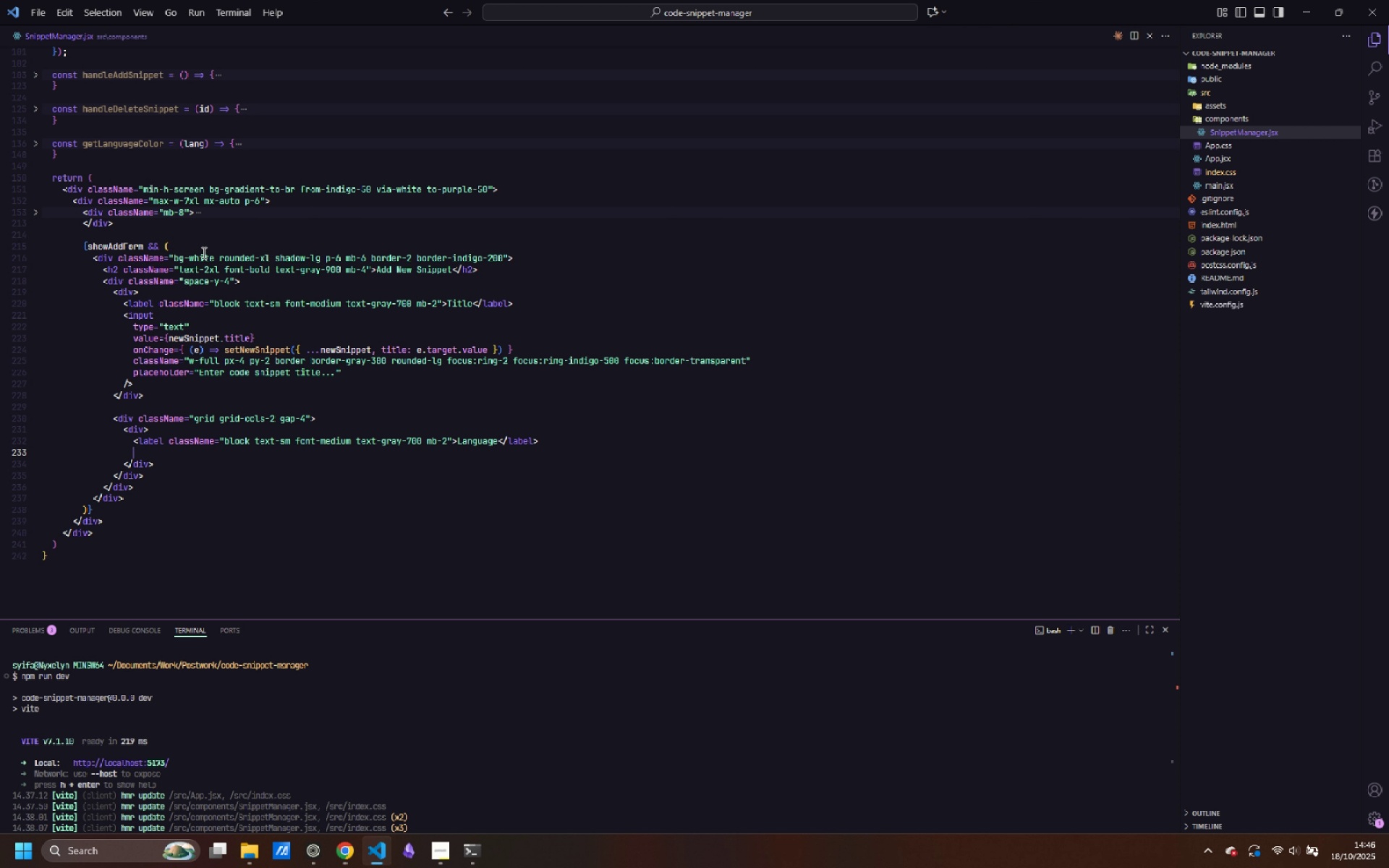 
wait(11.26)
 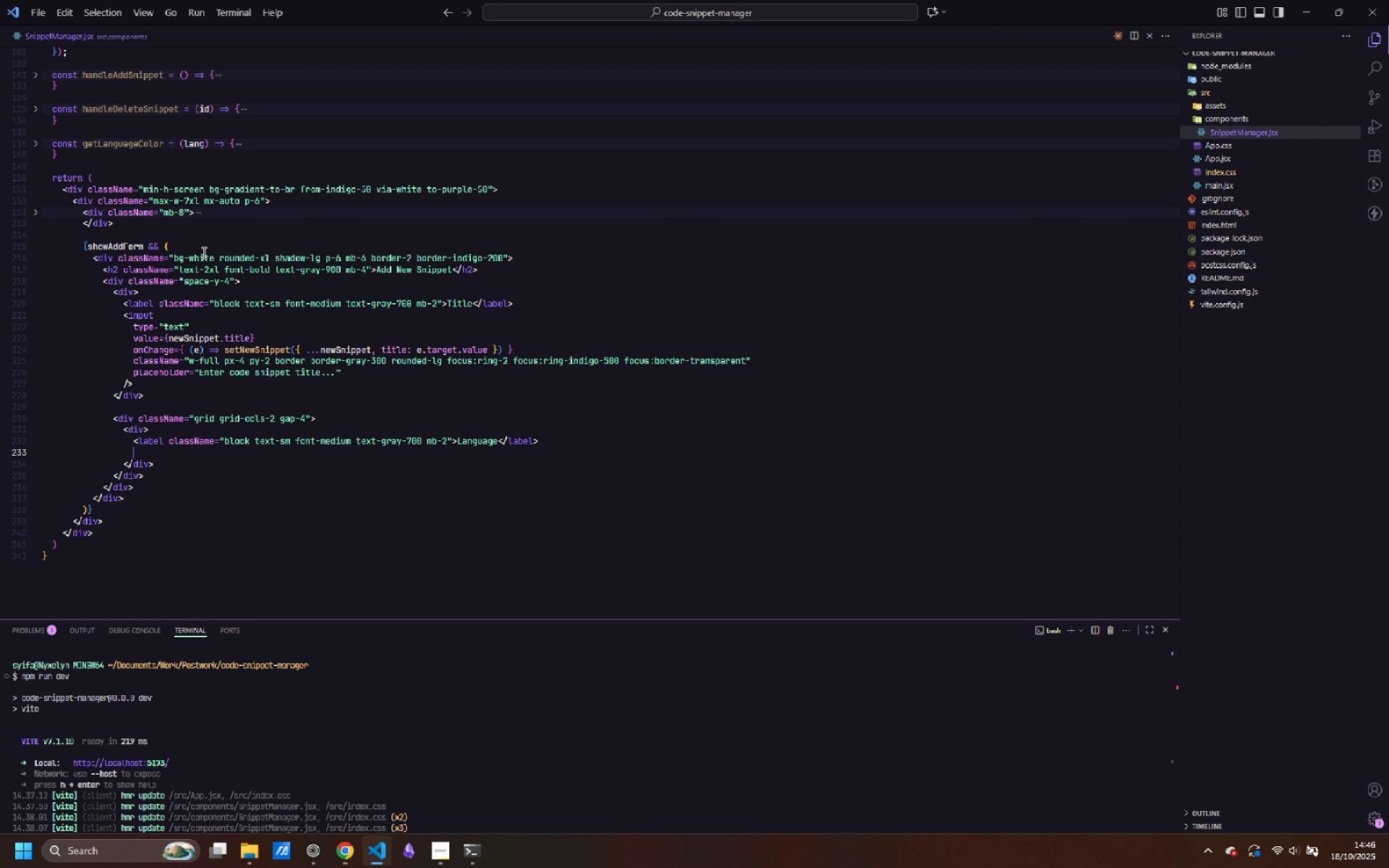 
left_click([36, 212])
 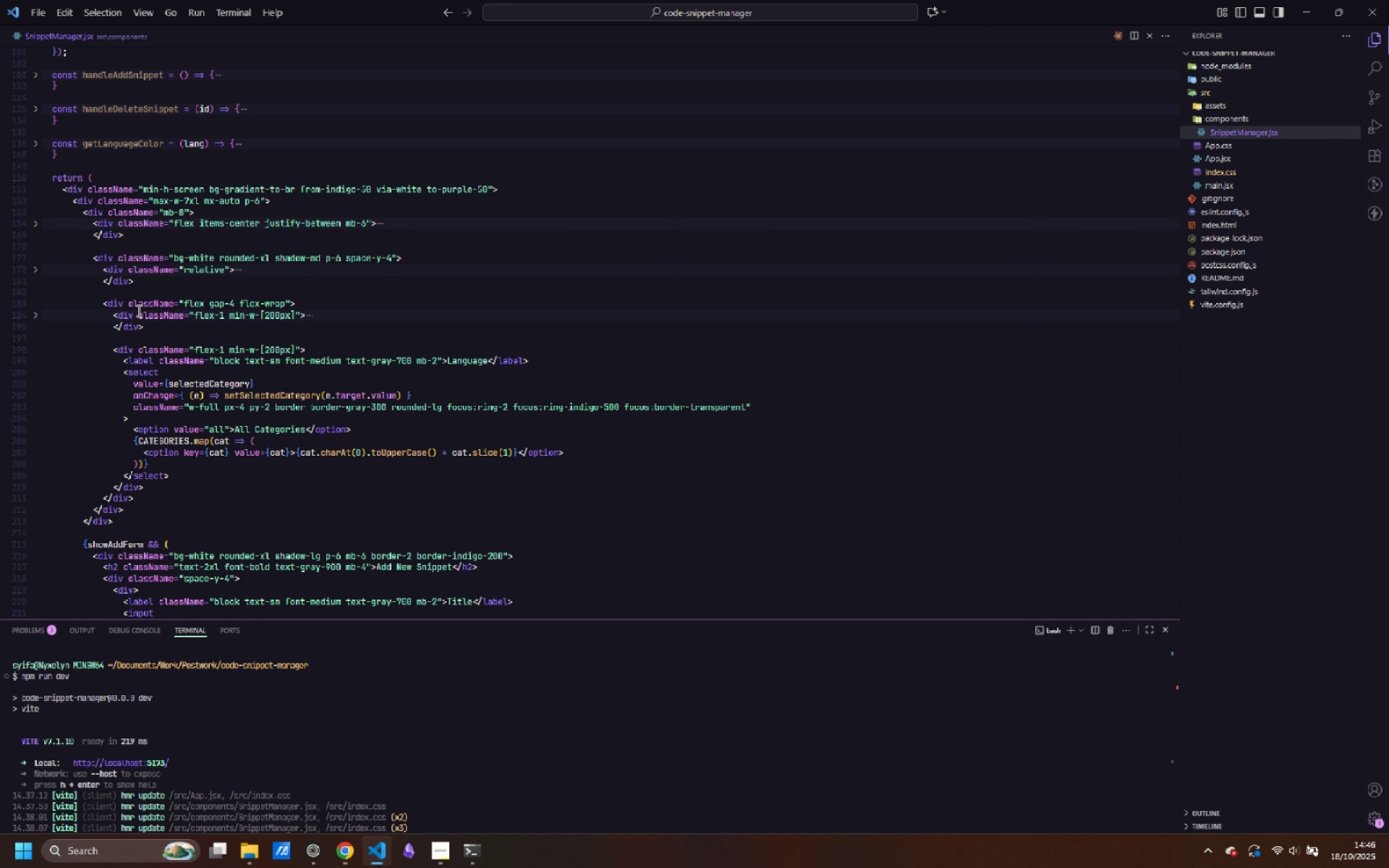 
scroll: coordinate [122, 310], scroll_direction: down, amount: 1.0
 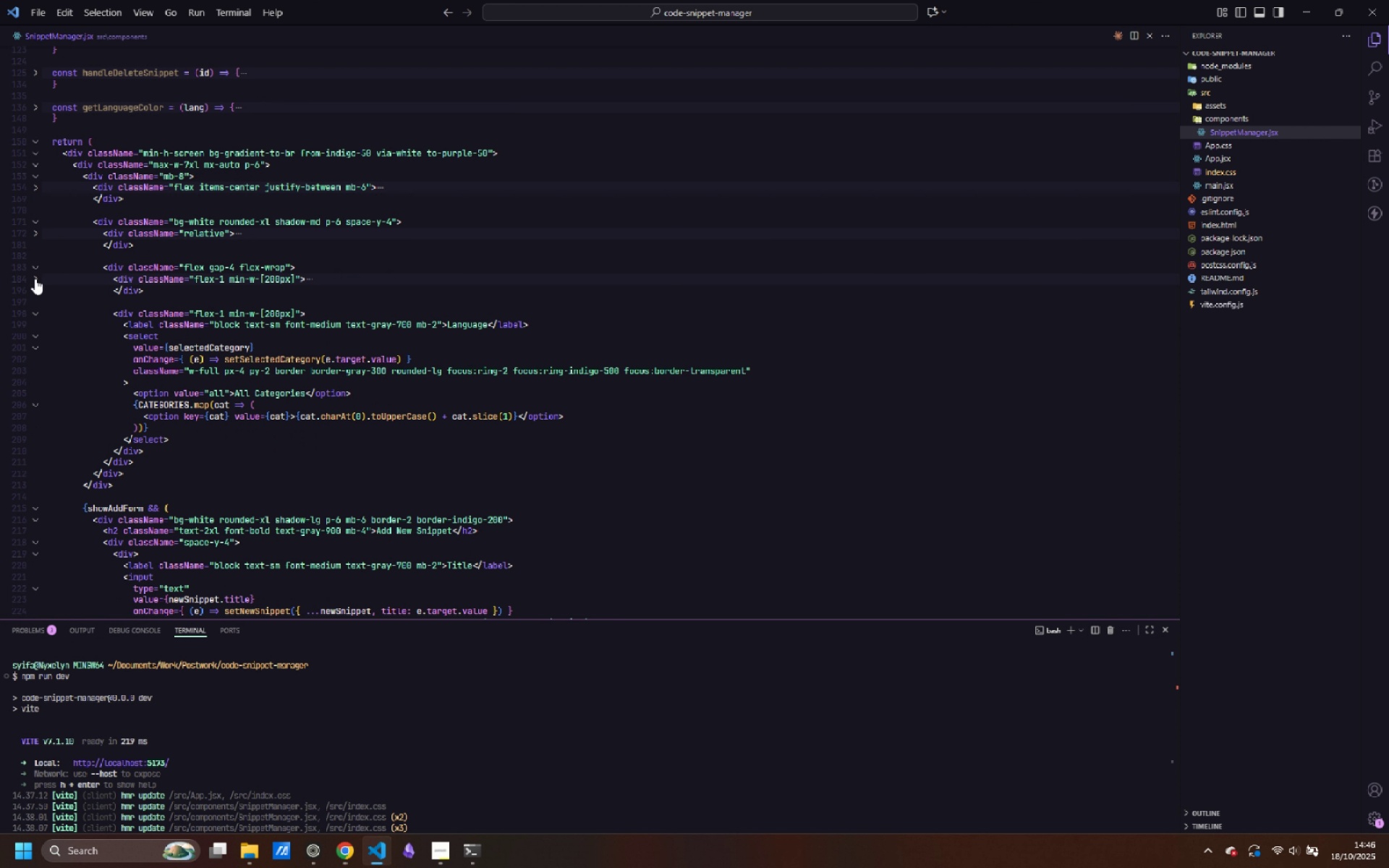 
left_click([35, 278])
 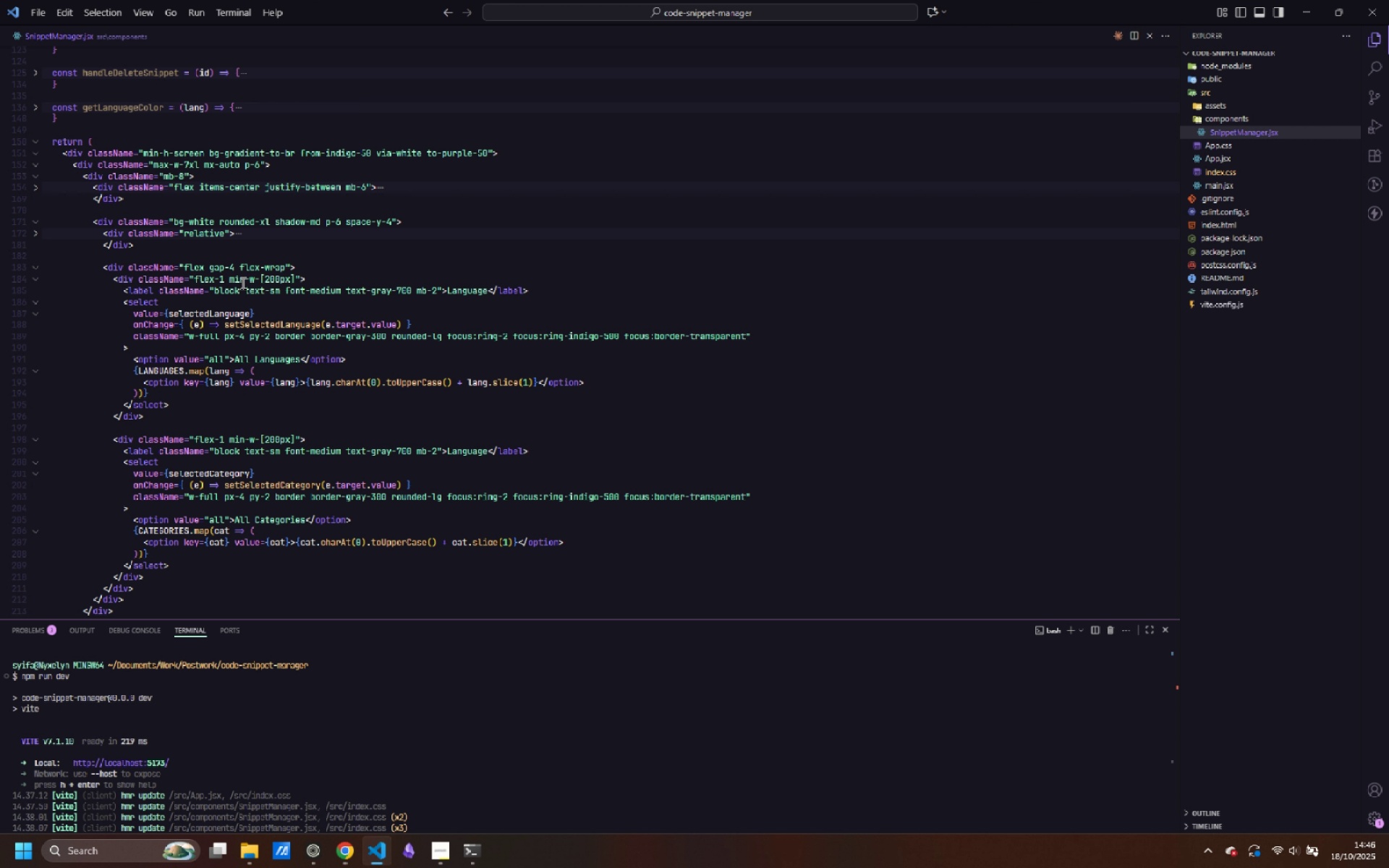 
scroll: coordinate [255, 284], scroll_direction: down, amount: 2.0
 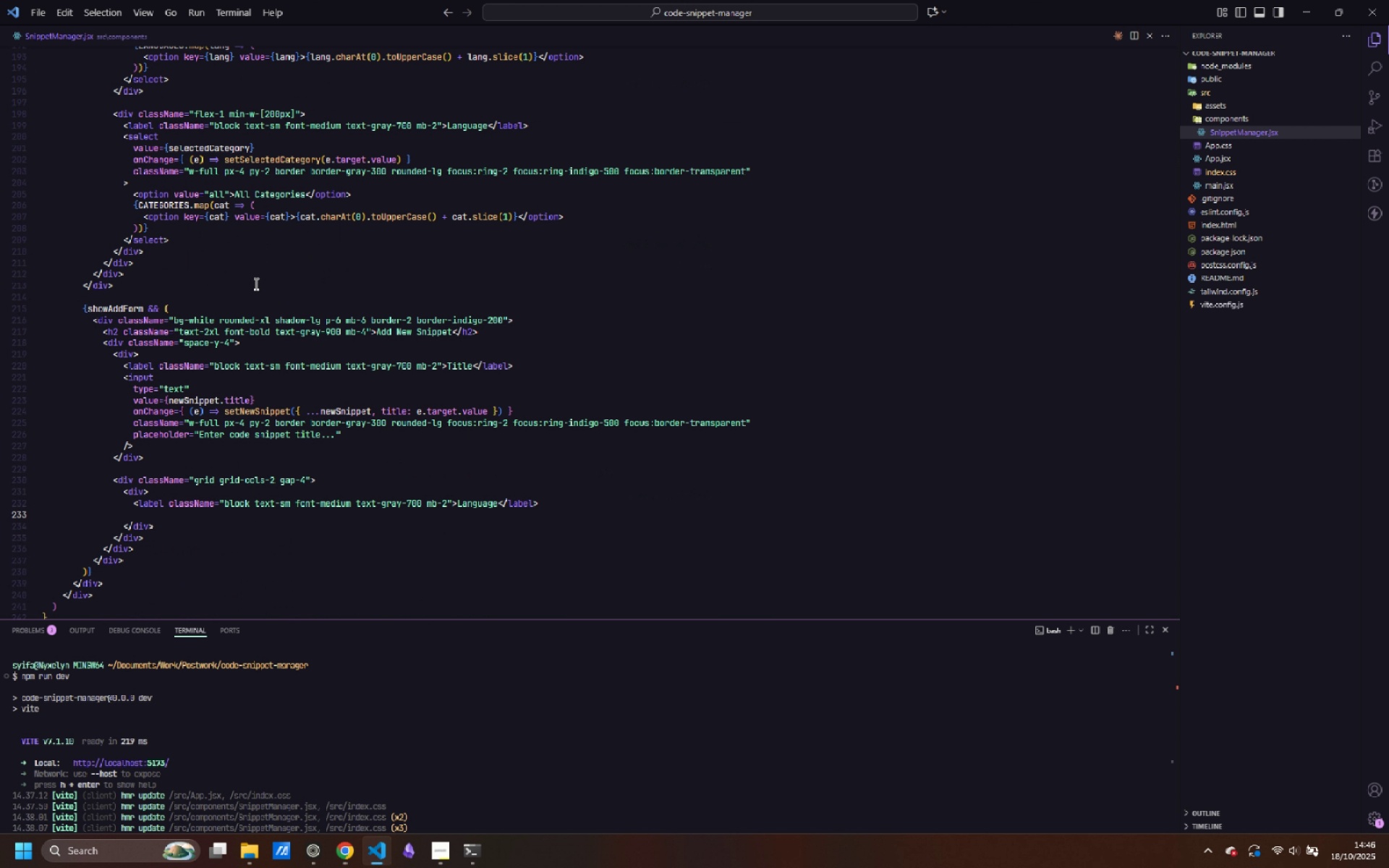 
scroll: coordinate [255, 284], scroll_direction: up, amount: 2.0
 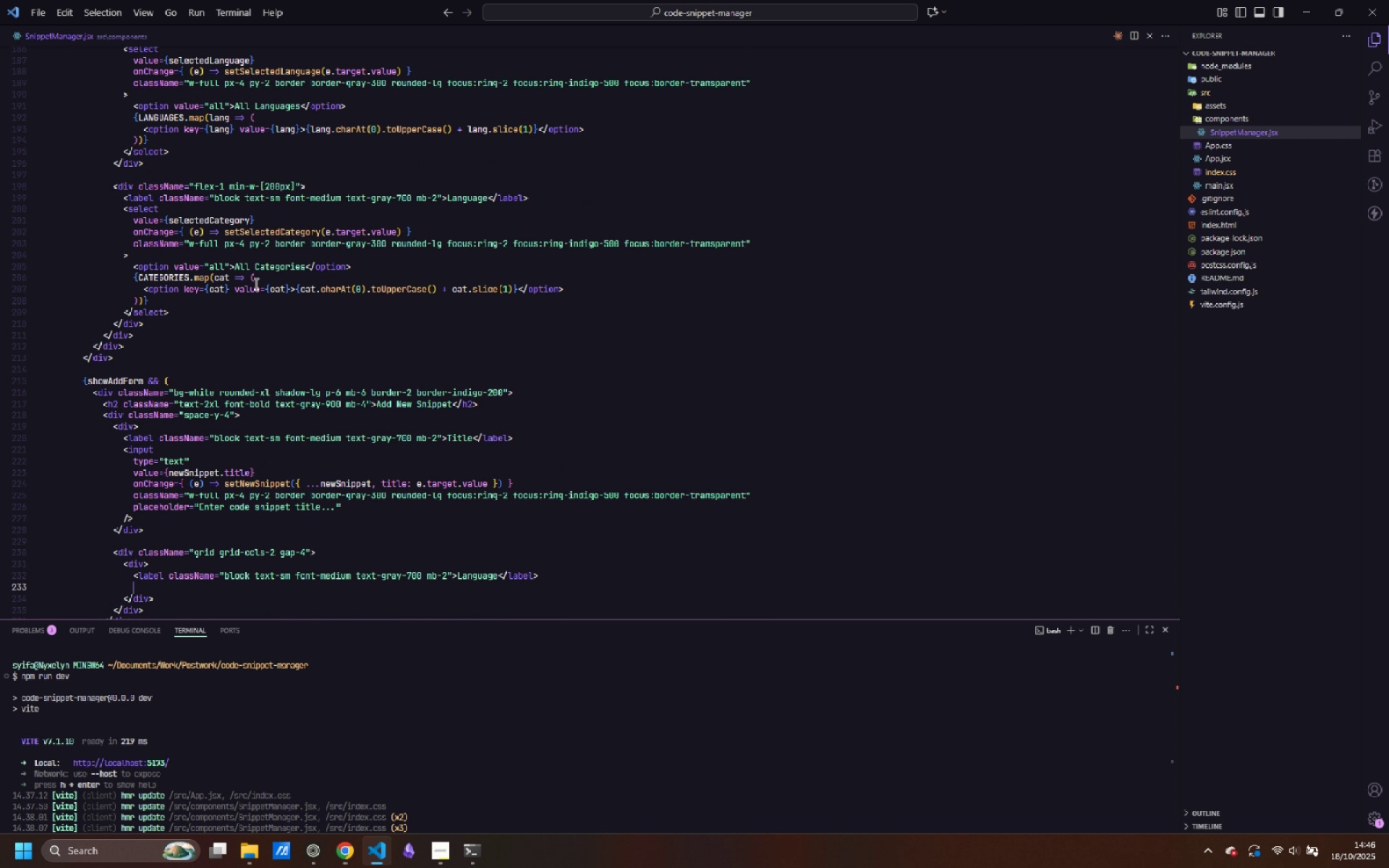 
scroll: coordinate [255, 284], scroll_direction: none, amount: 0.0
 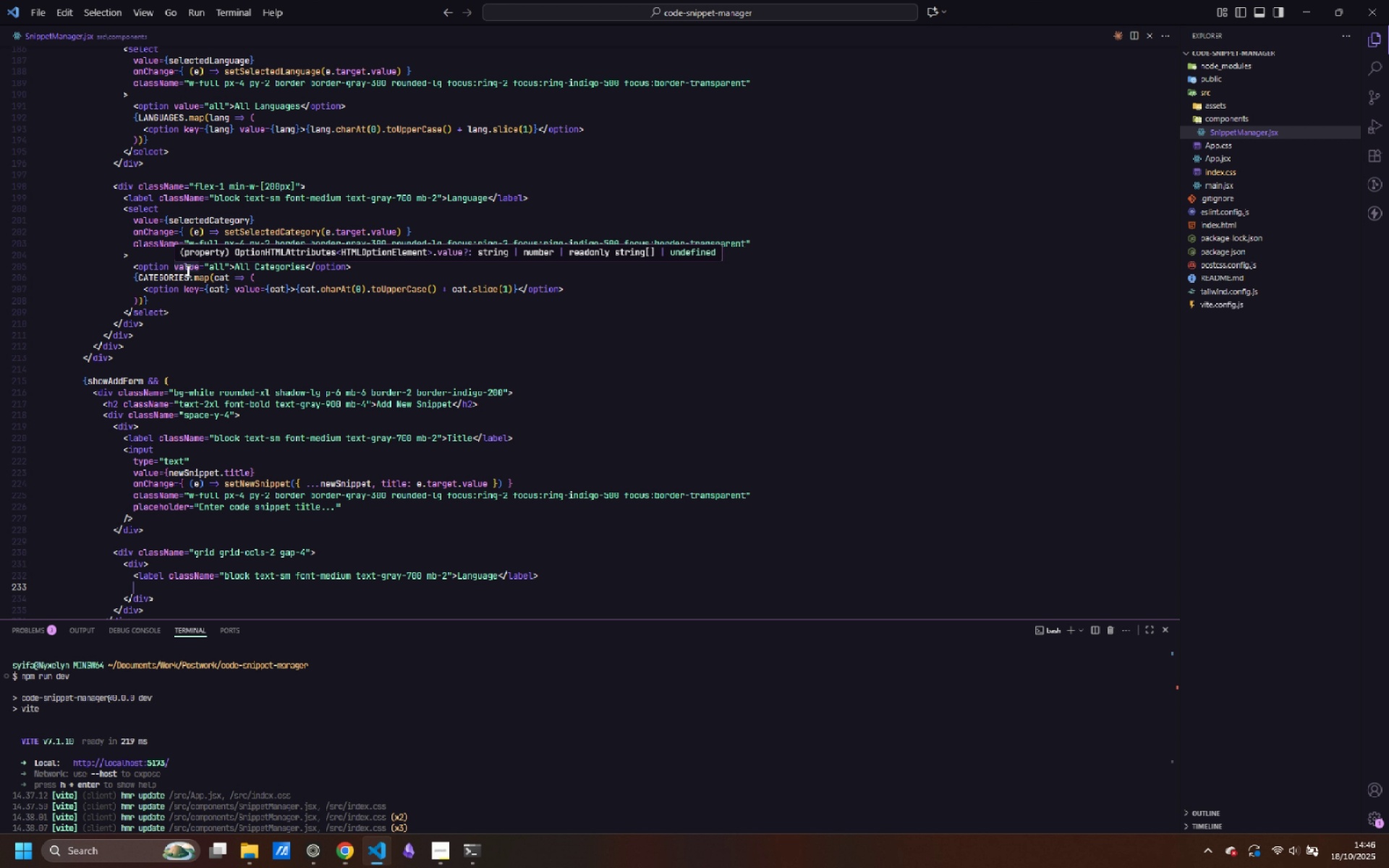 
wait(17.13)
 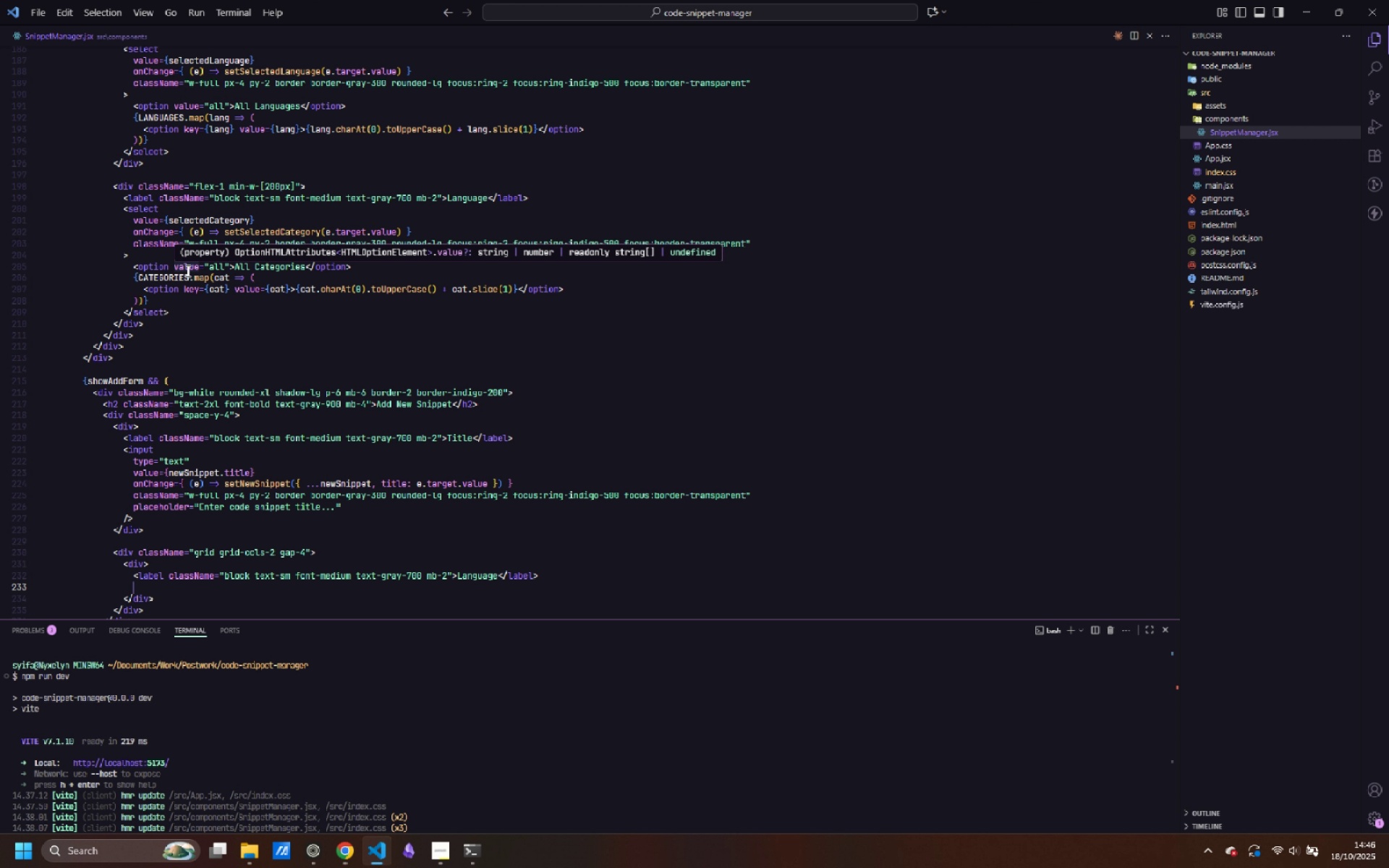 
left_click_drag(start_coordinate=[122, 205], to_coordinate=[199, 311])
 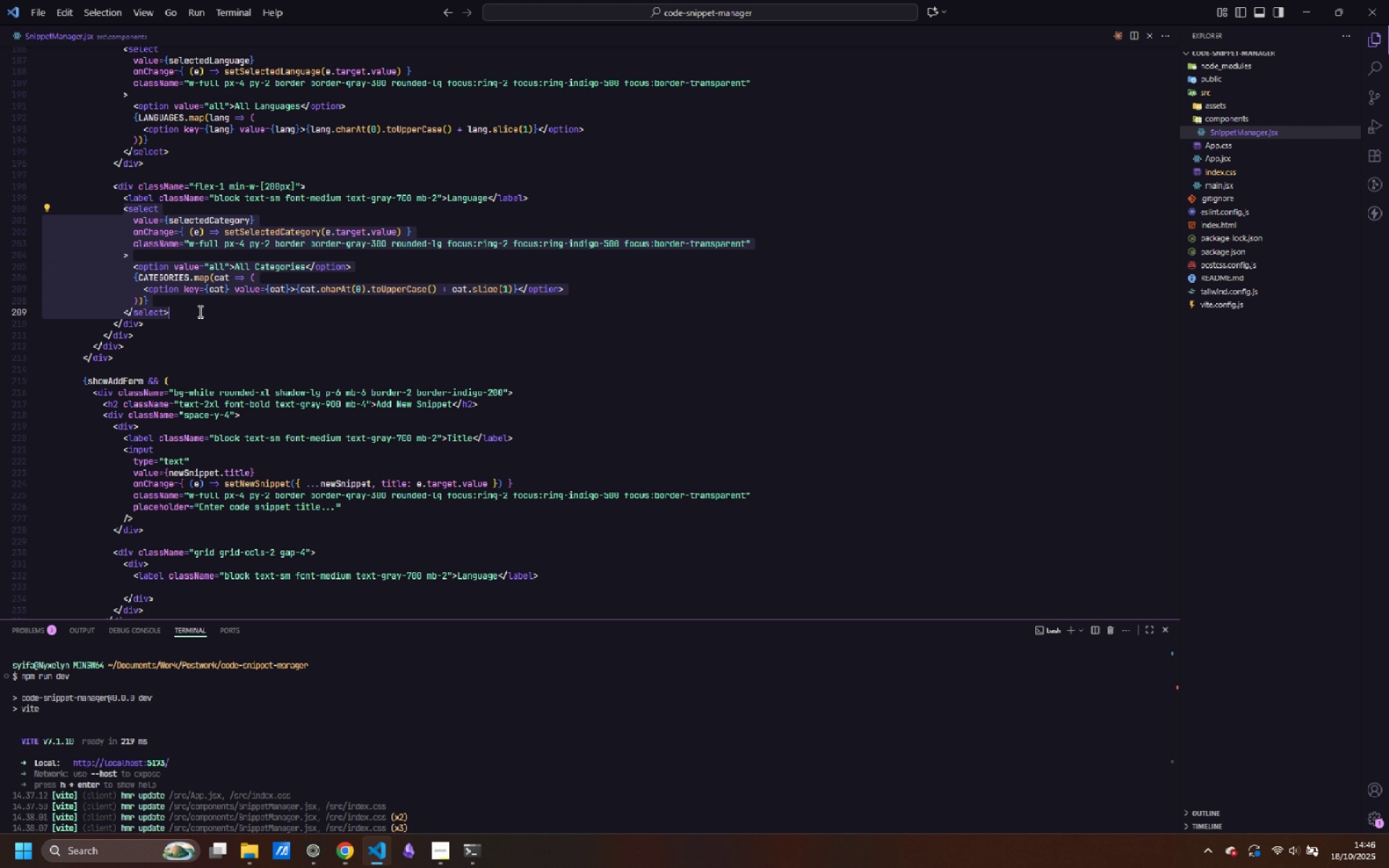 
key(Control+C)
 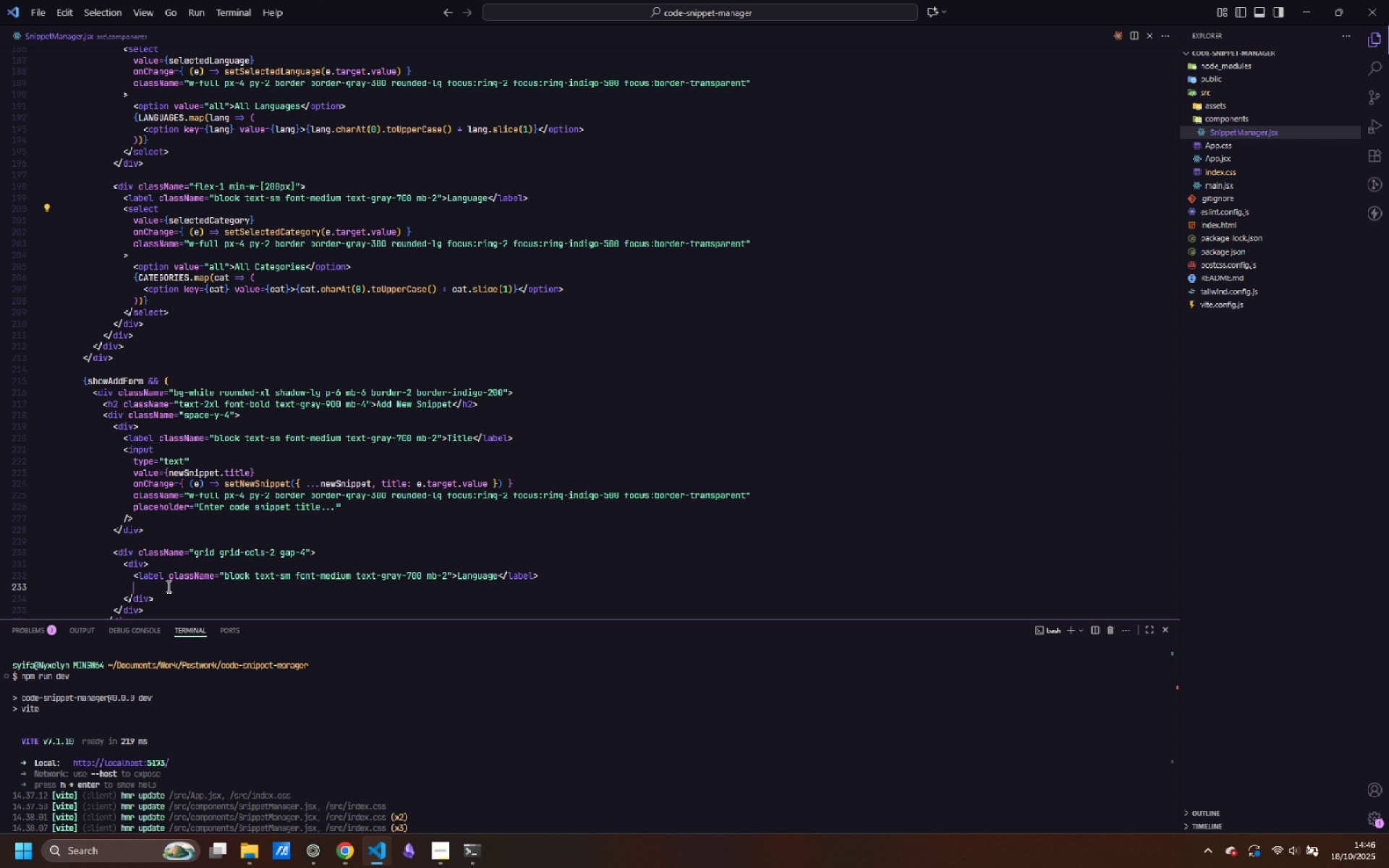 
key(Control+ControlLeft)
 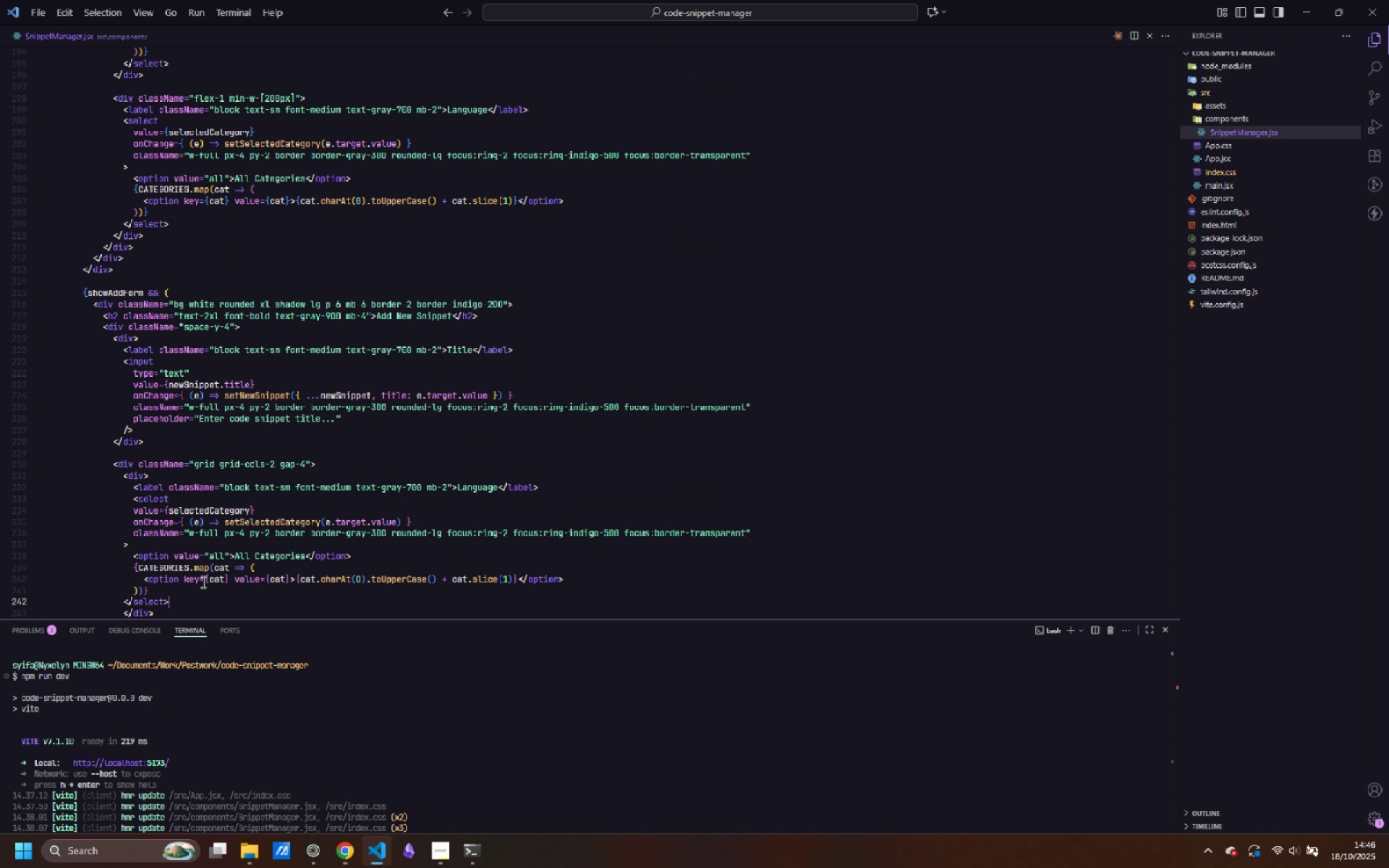 
key(Control+V)
 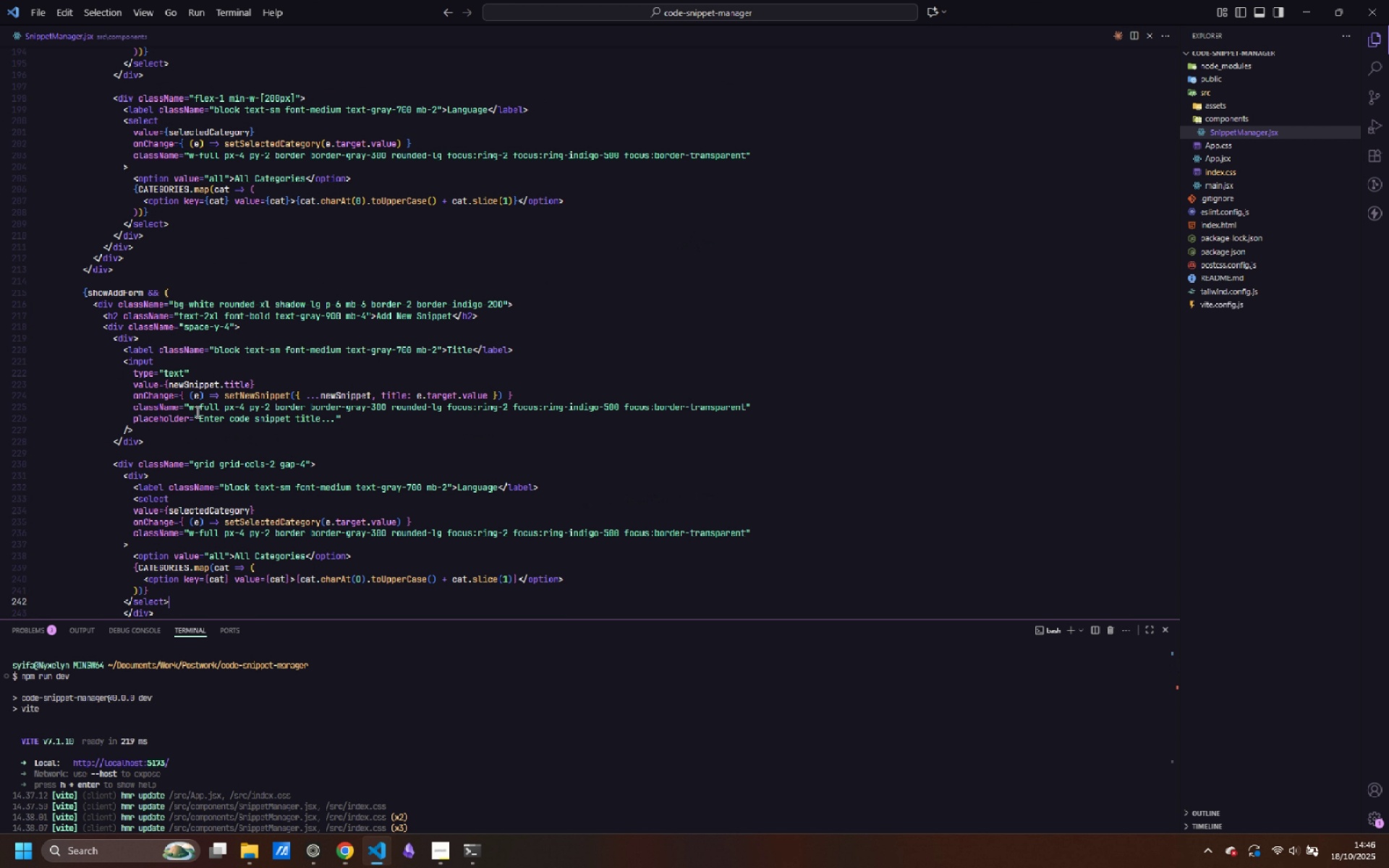 
scroll: coordinate [213, 423], scroll_direction: down, amount: 1.0
 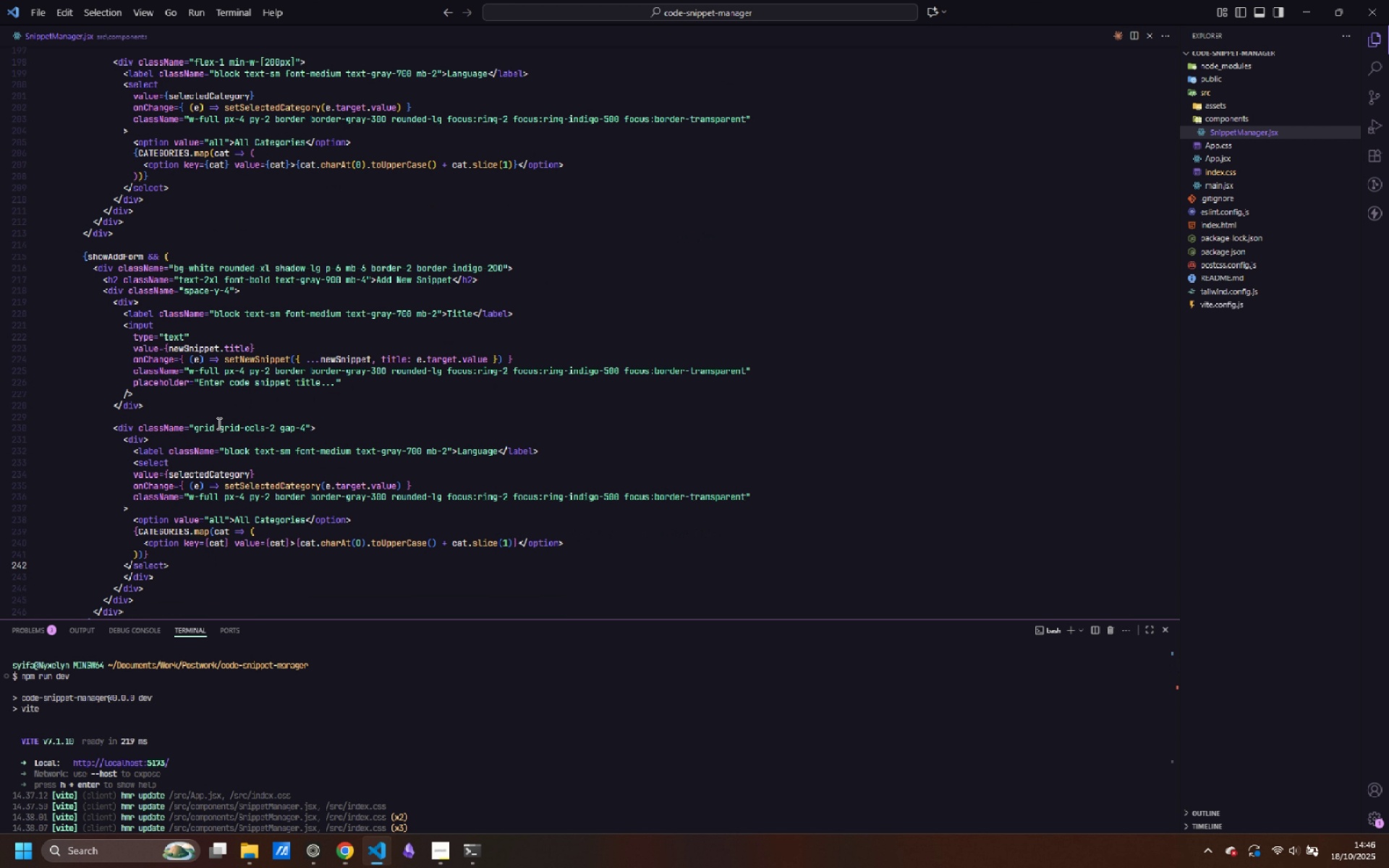 
key(Control+ArrowLeft)
 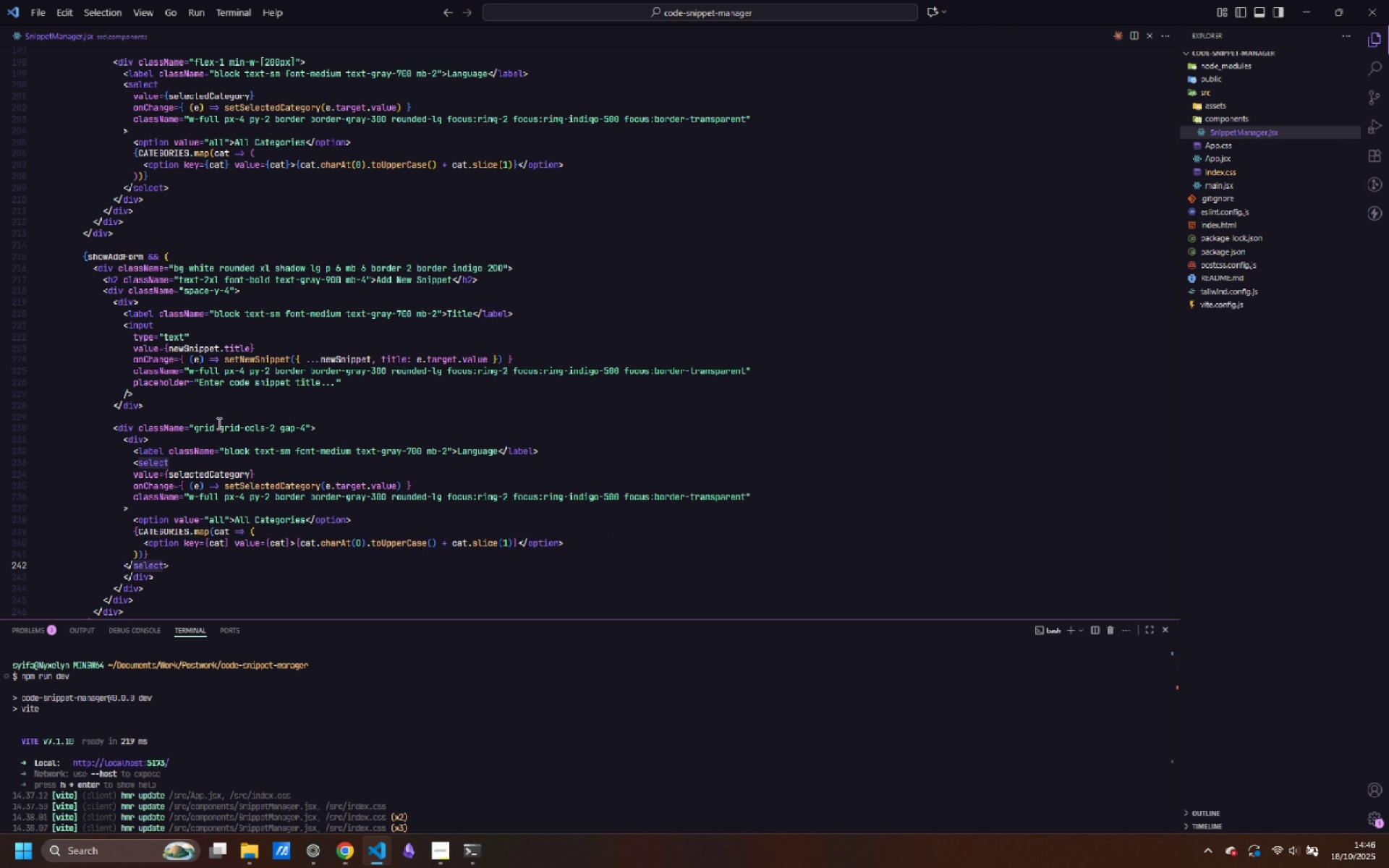 
key(Control+ArrowLeft)
 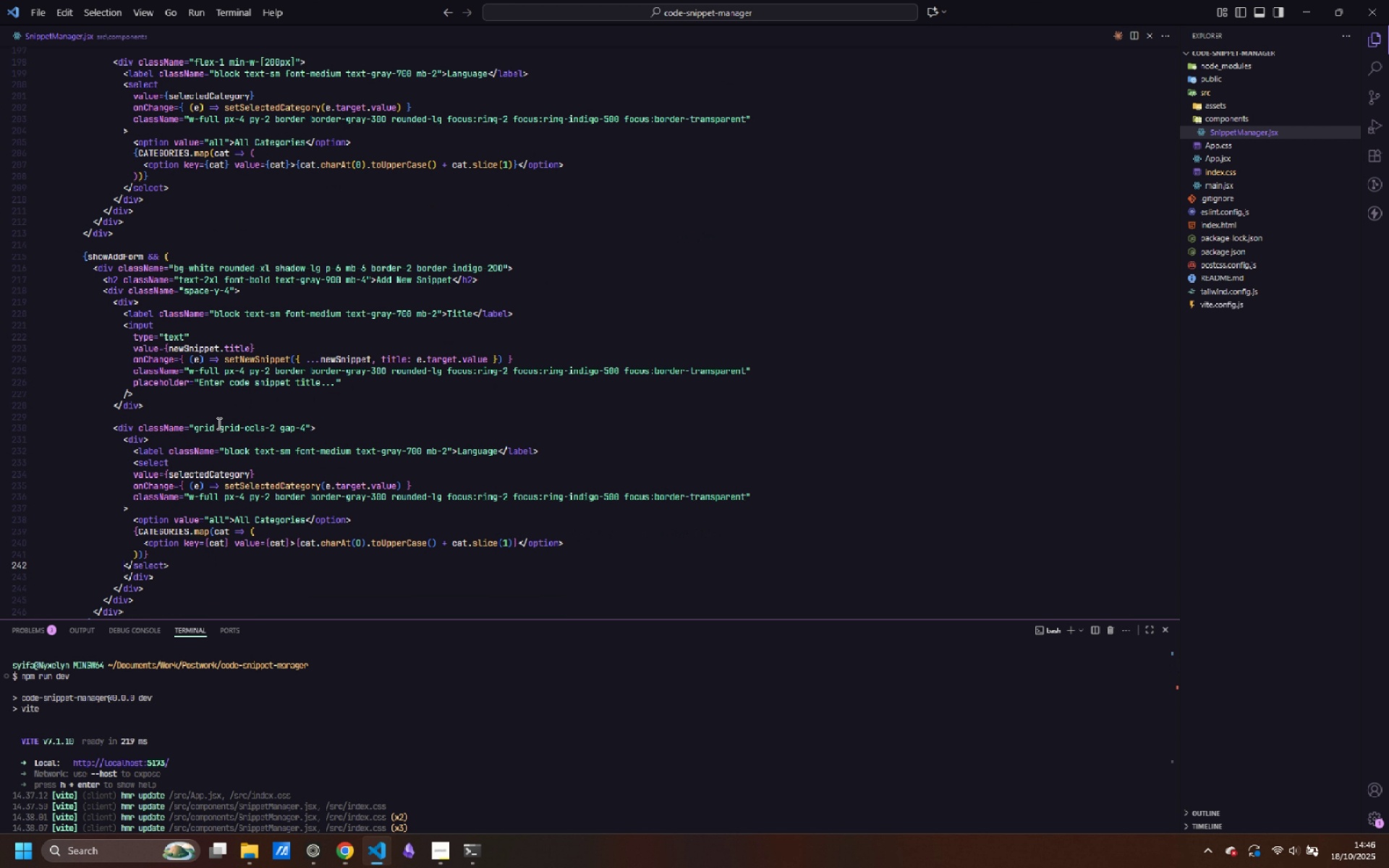 
hold_key(key=AltLeft, duration=0.83)
 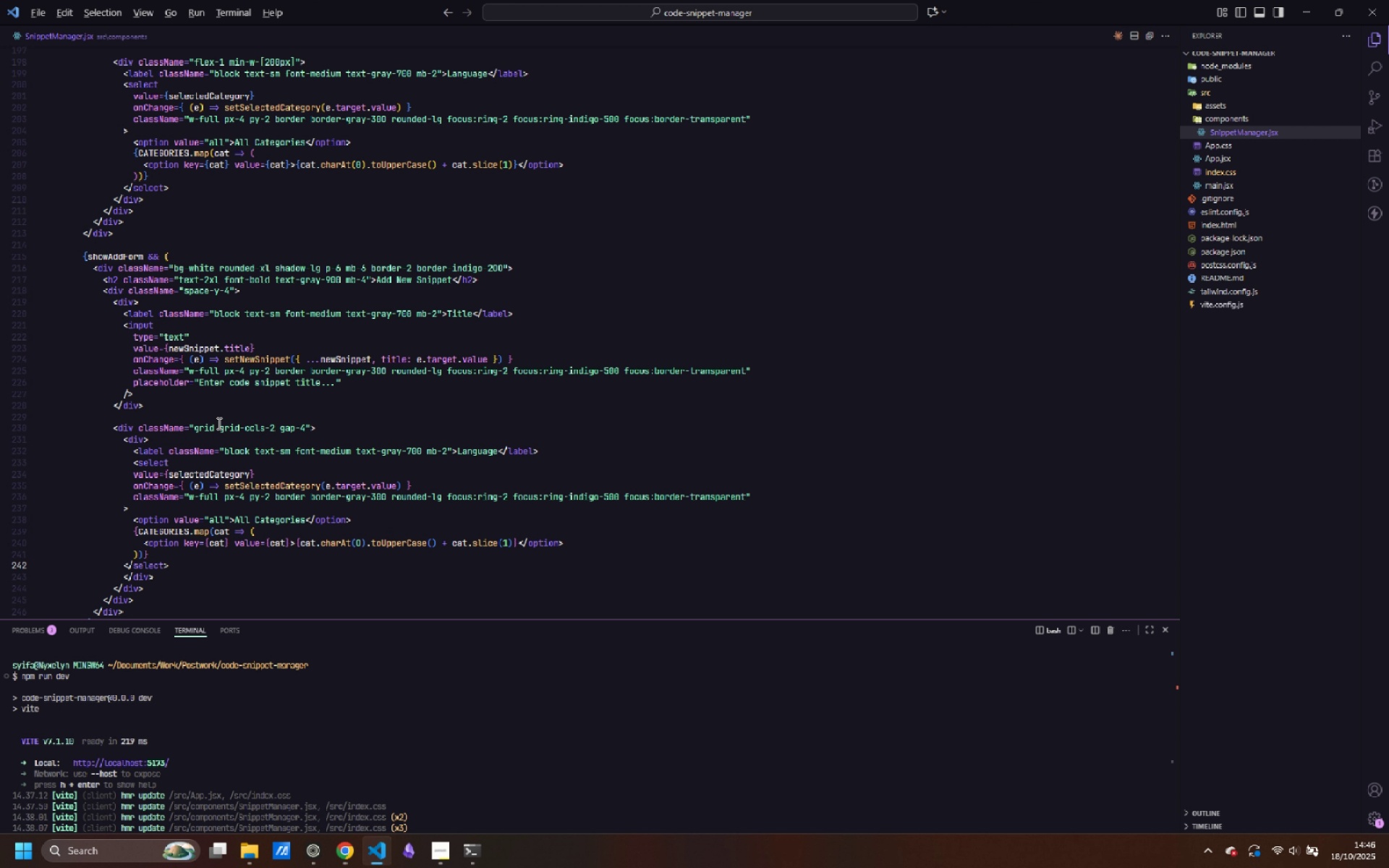 
hold_key(key=ControlLeft, duration=0.77)
 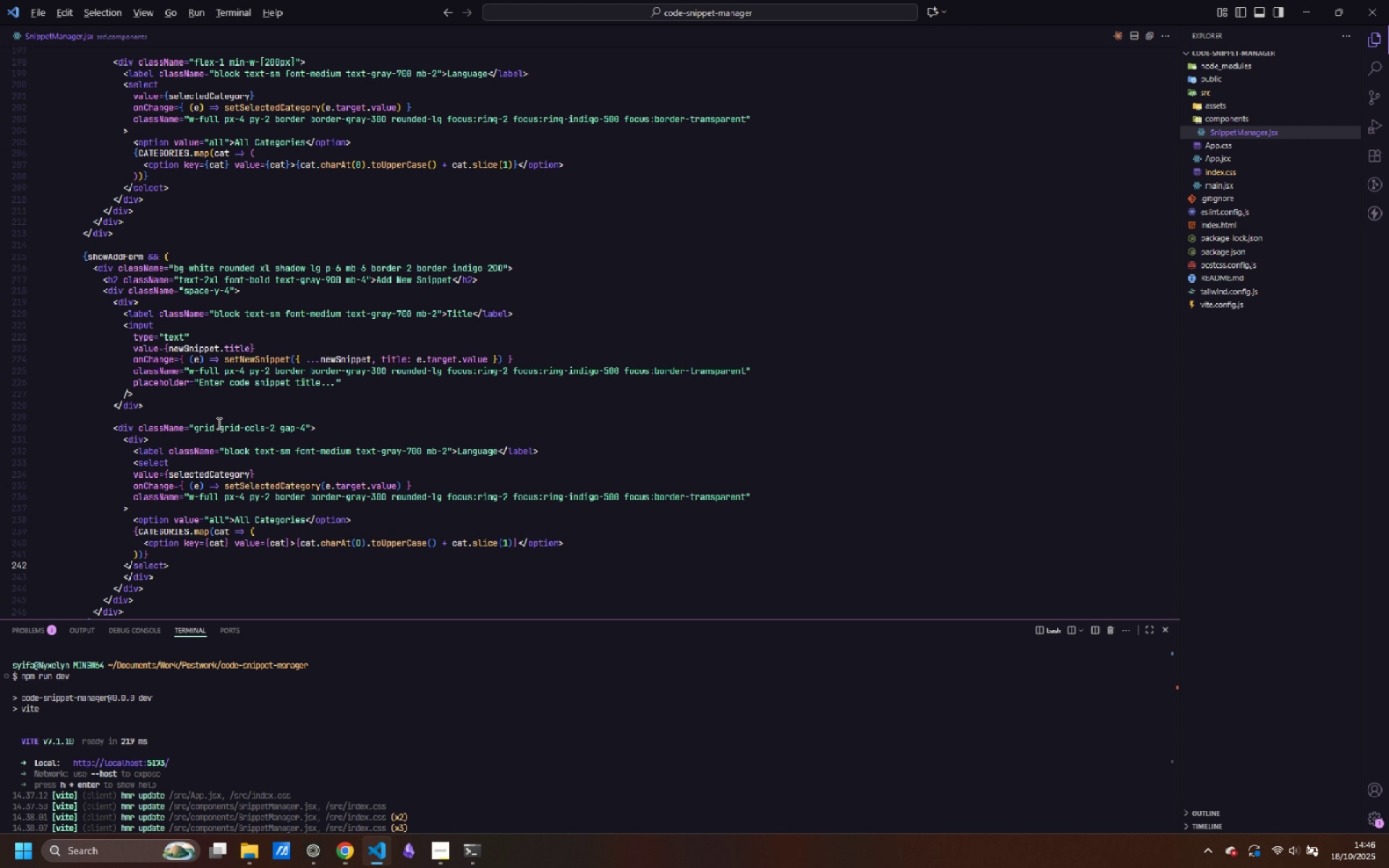 
key(Alt+Control+ArrowUp)
 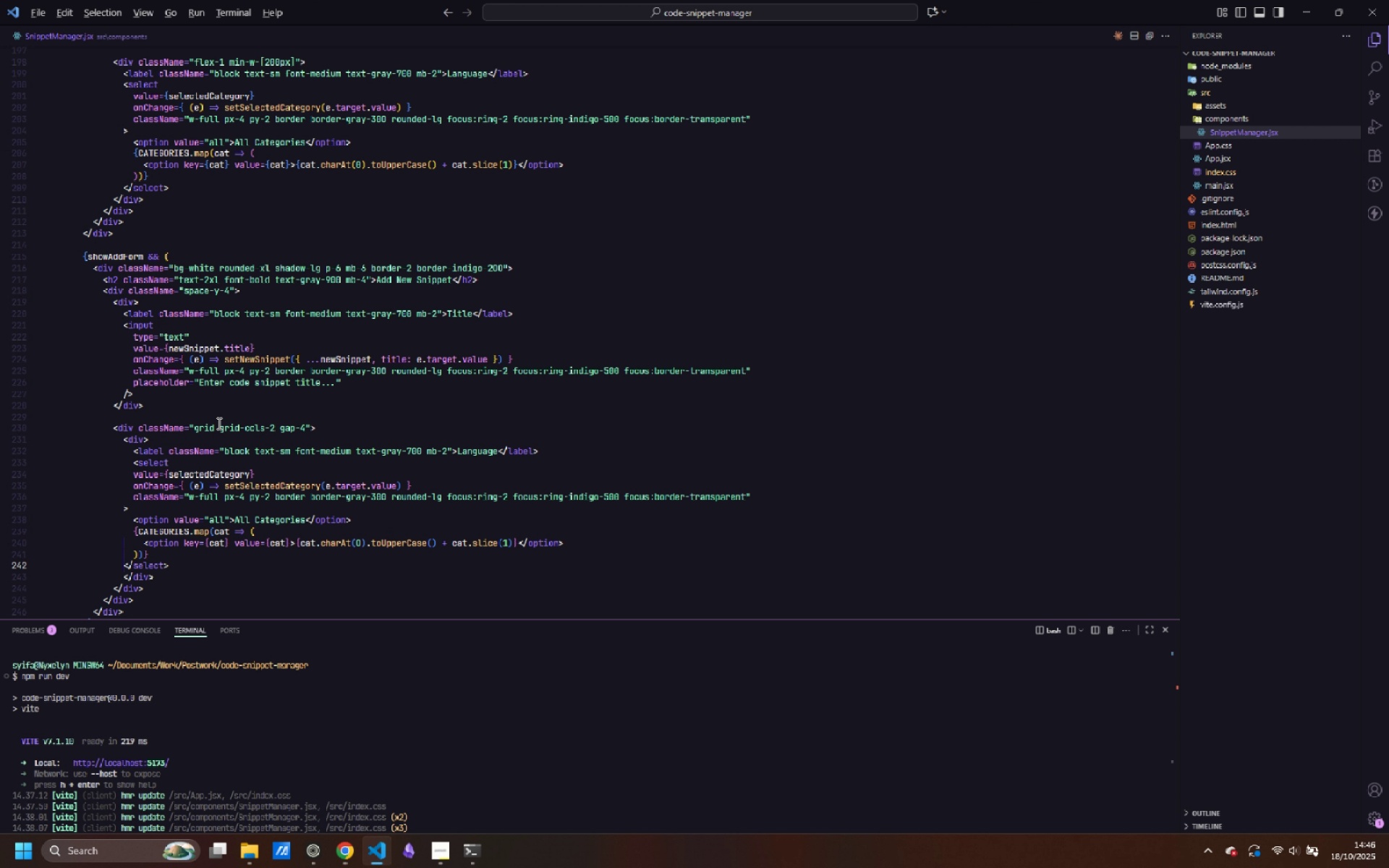 
key(Alt+Control+ArrowUp)
 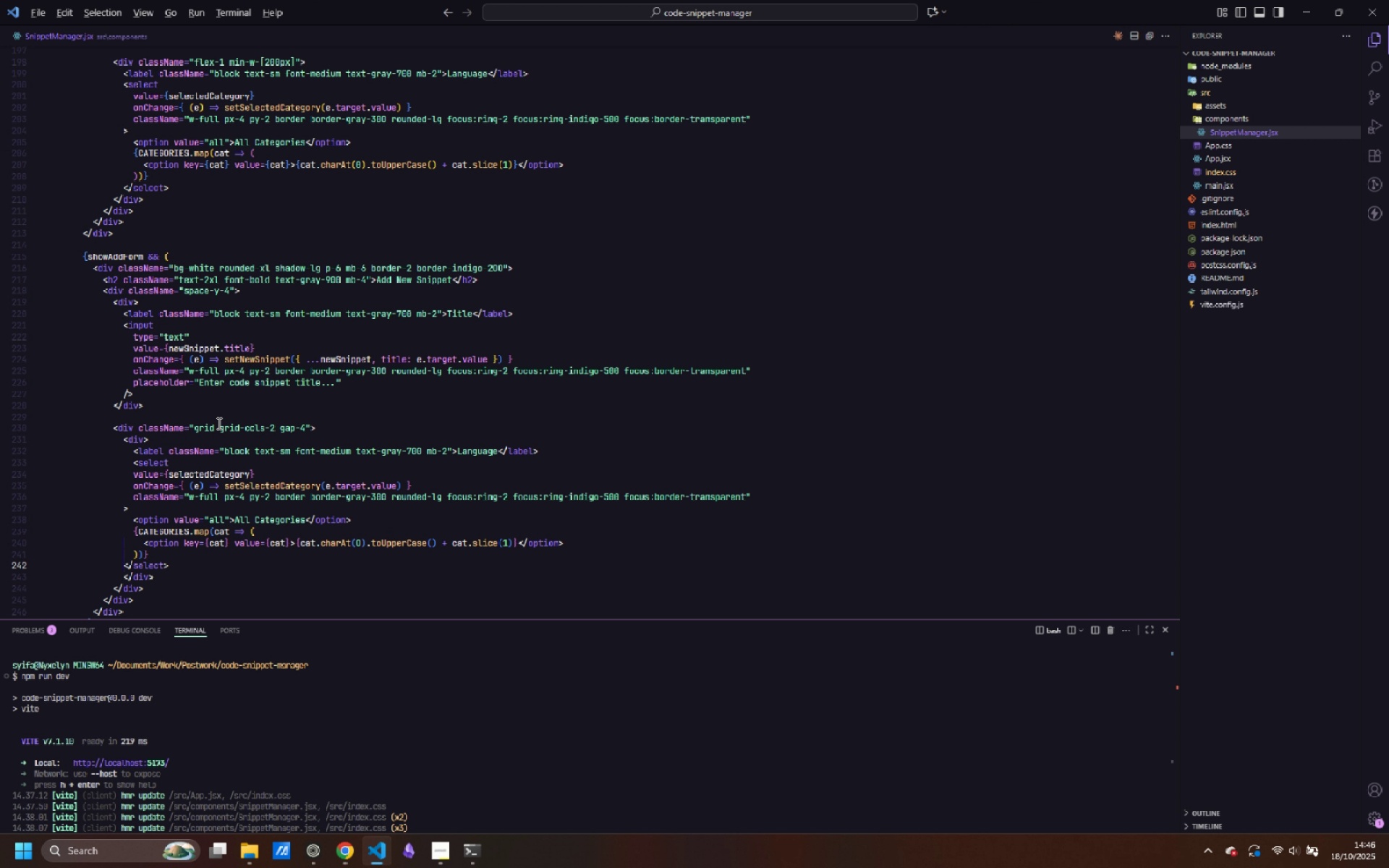 
key(Alt+Control+ArrowUp)
 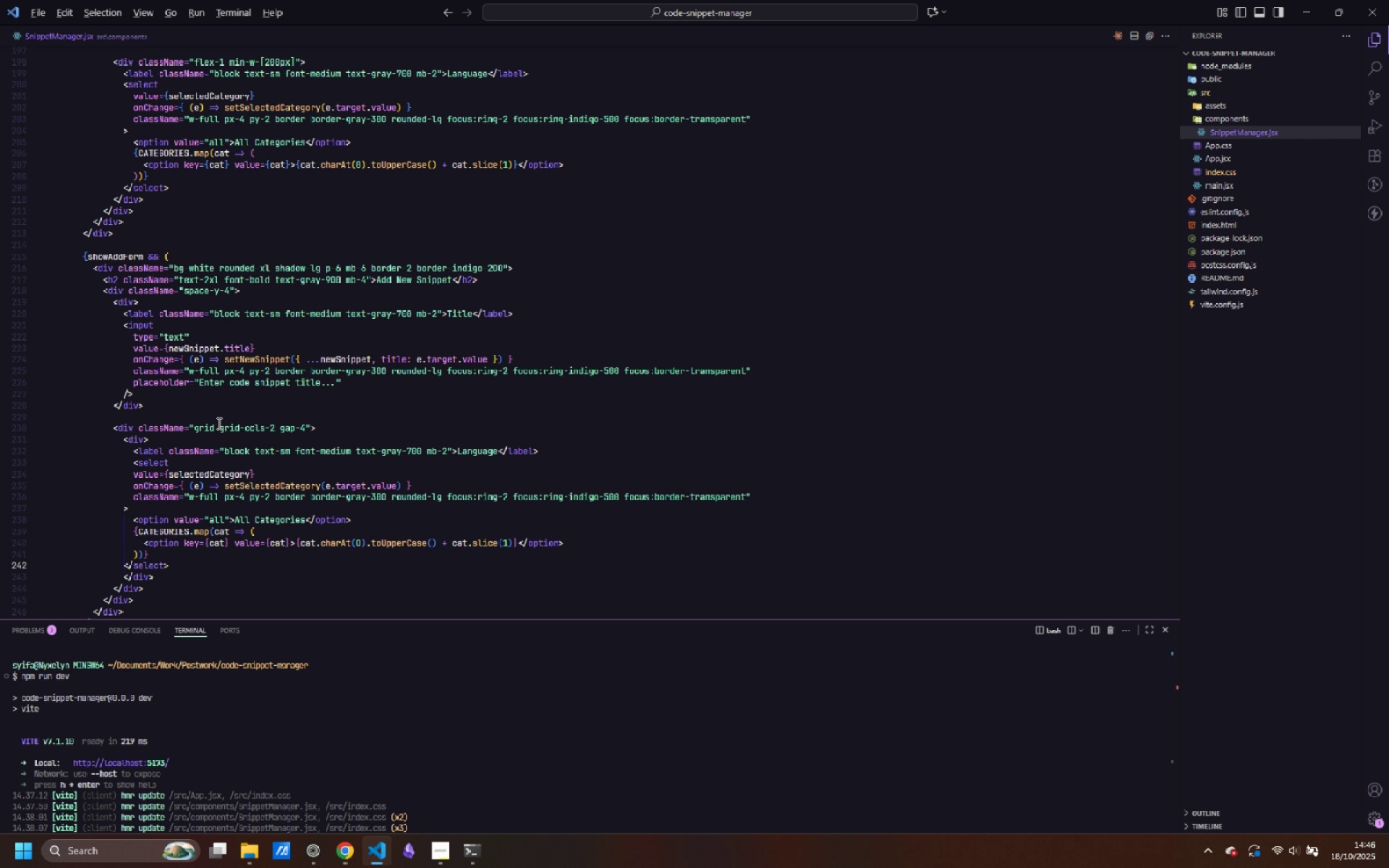 
key(Alt+Control+ArrowUp)
 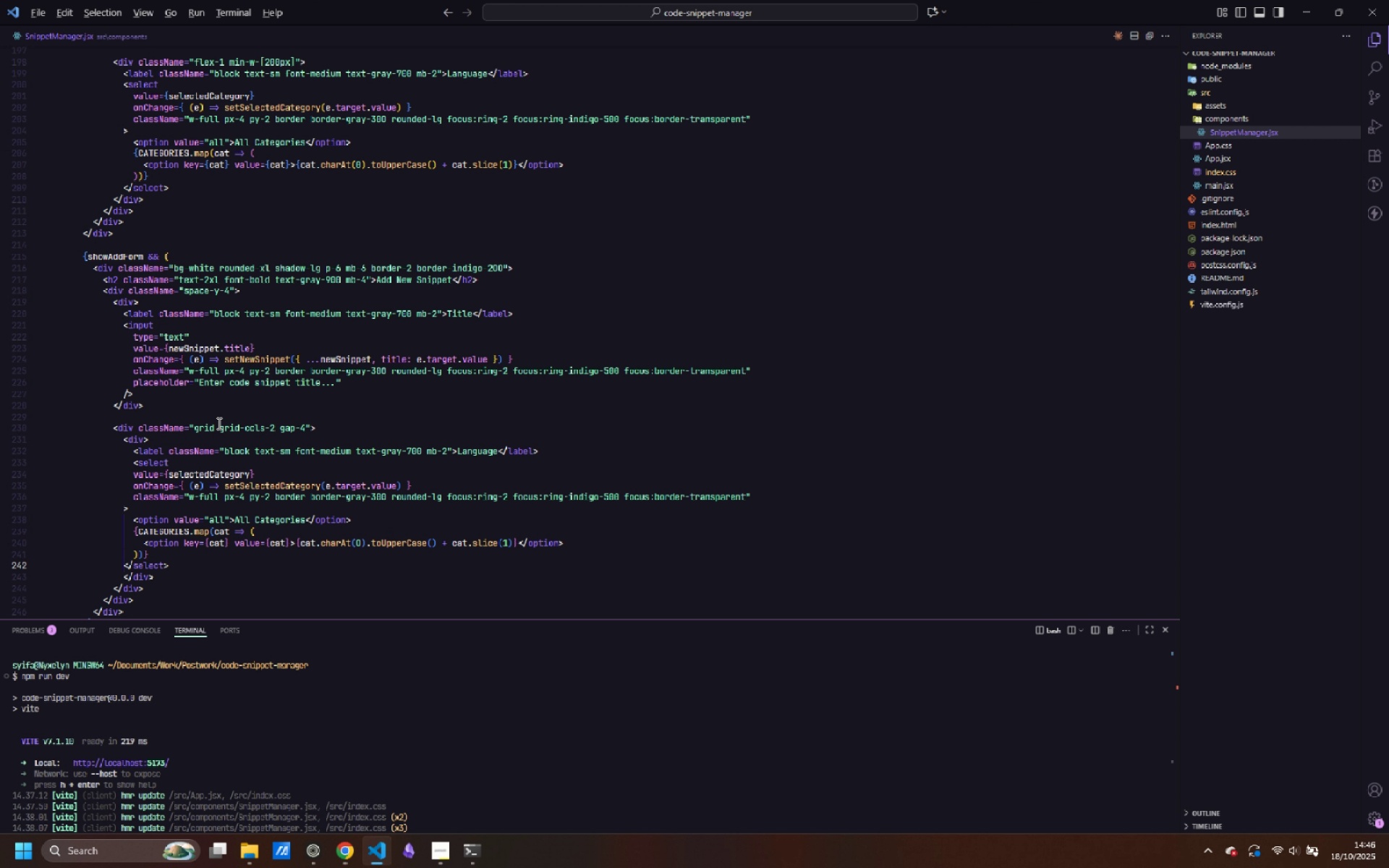 
key(Alt+Control+ArrowUp)
 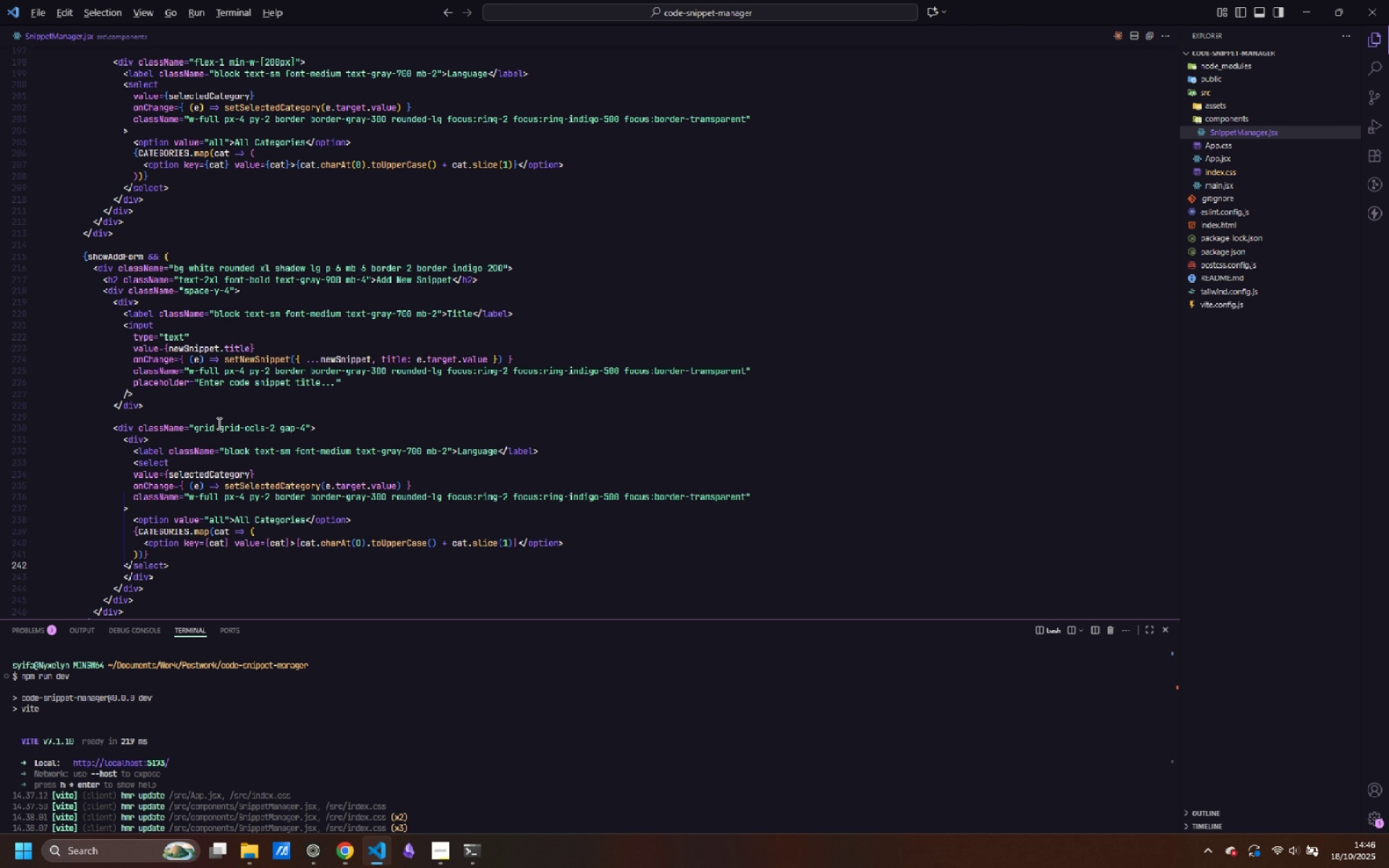 
key(Alt+Control+ArrowUp)
 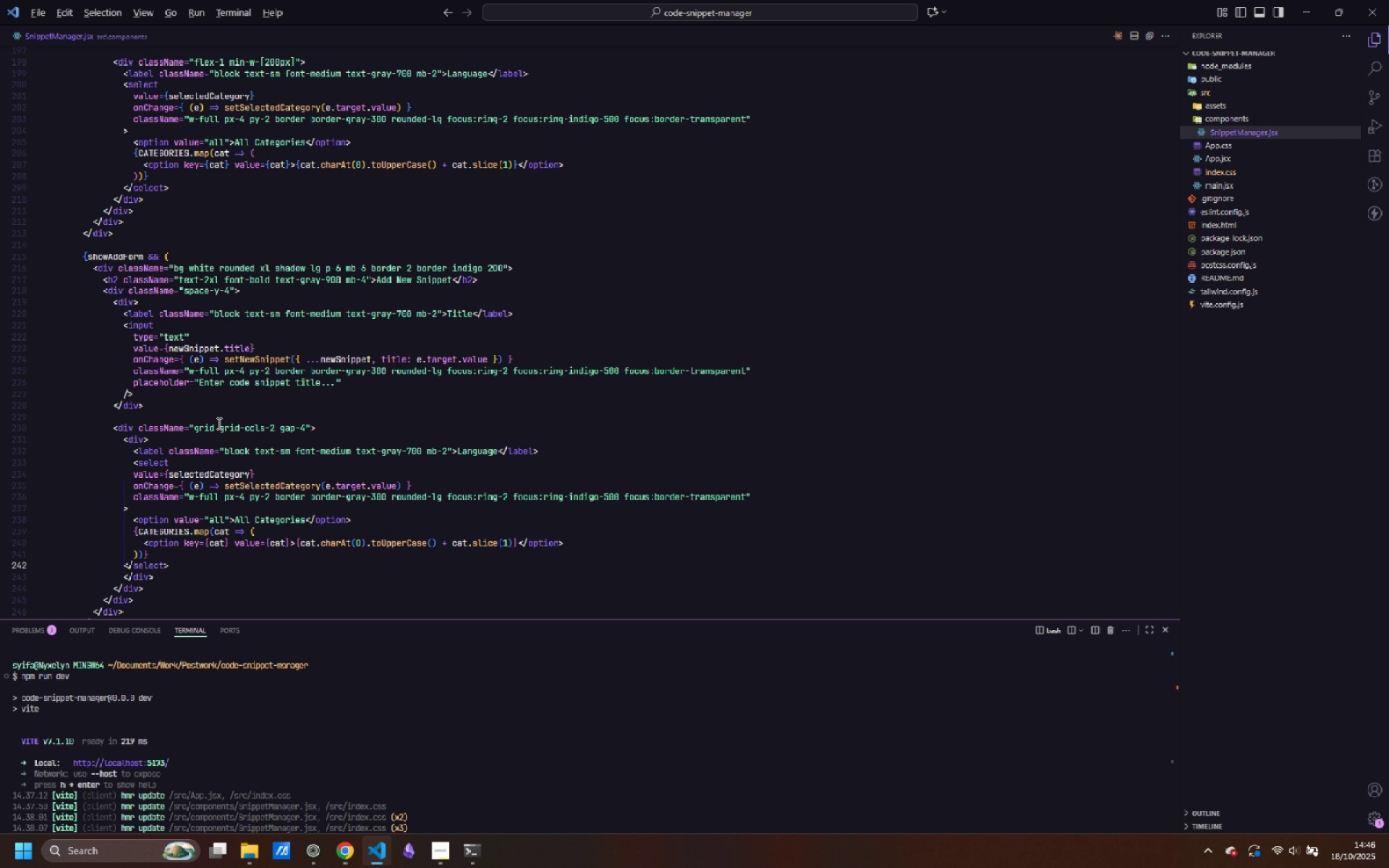 
key(Alt+Control+ArrowUp)
 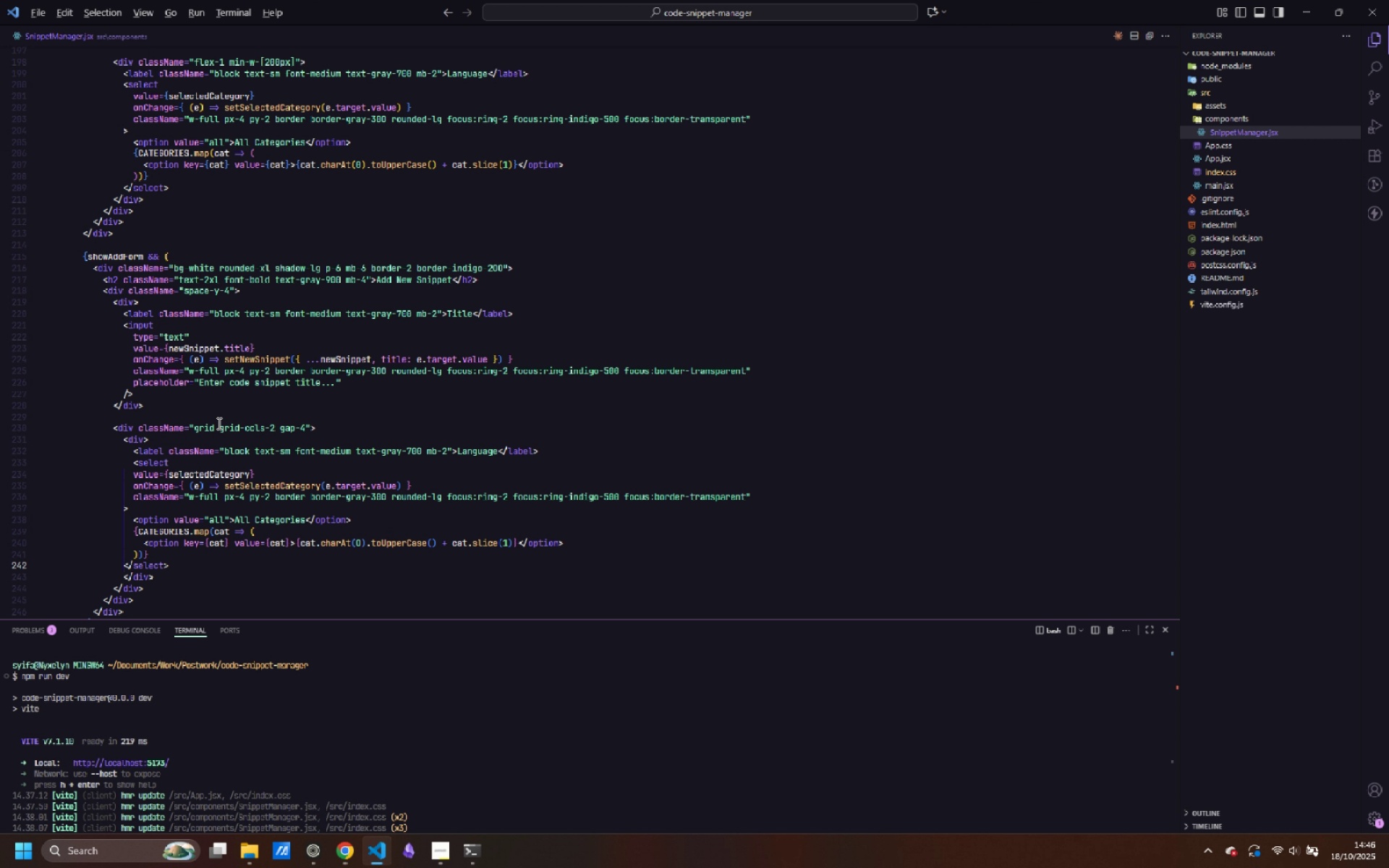 
key(Alt+Control+ArrowUp)
 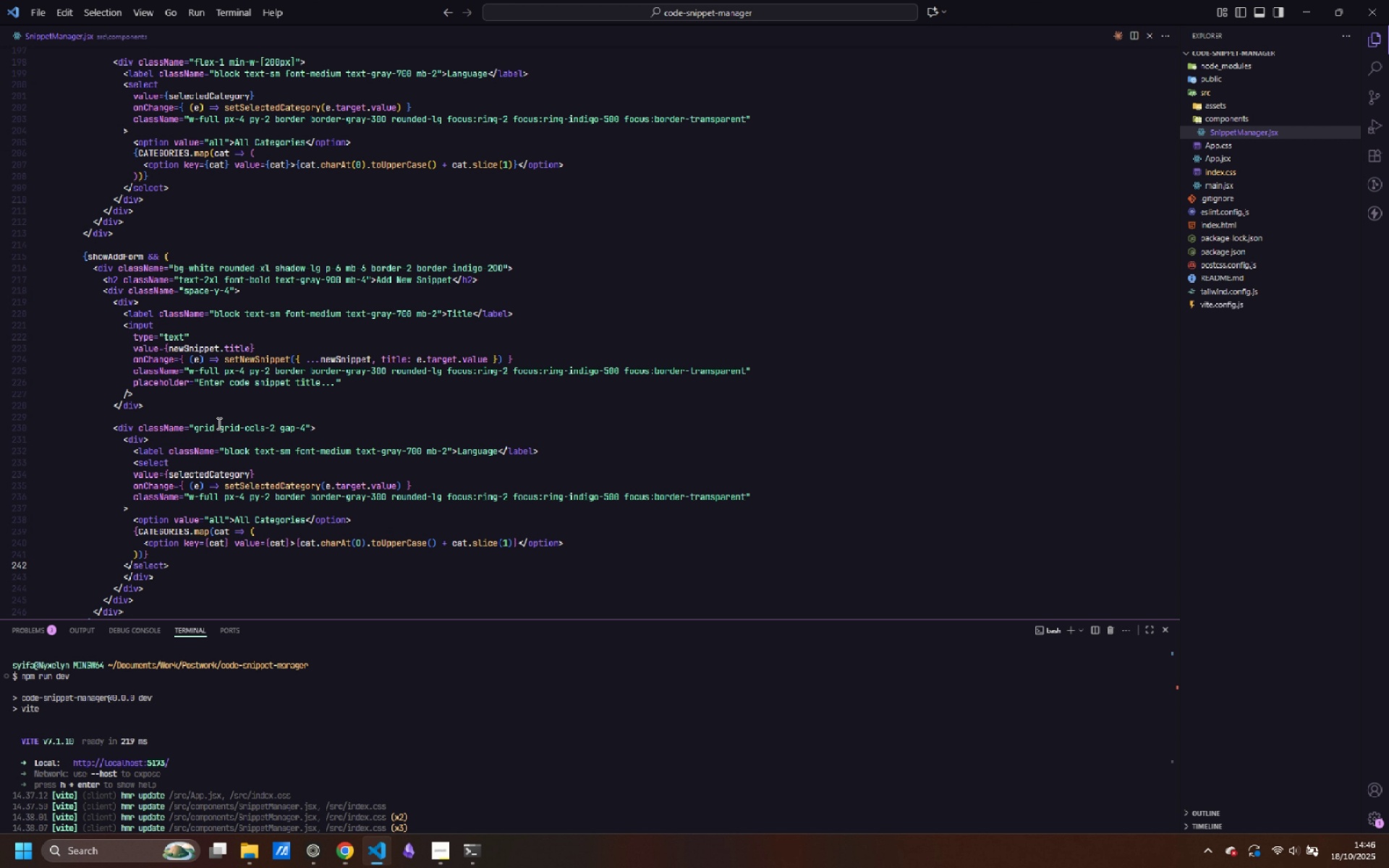 
key(Tab)
 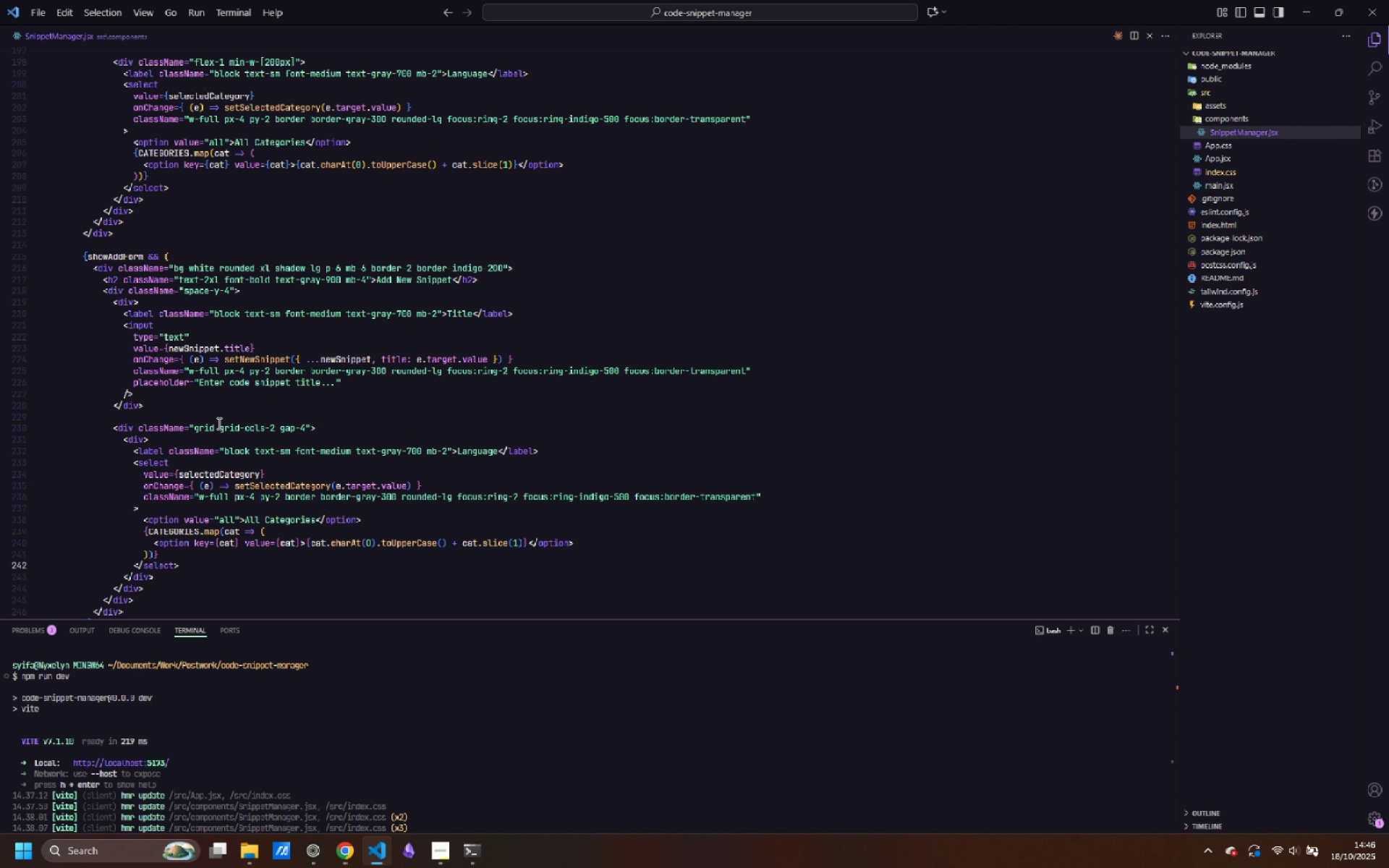 
key(Escape)
 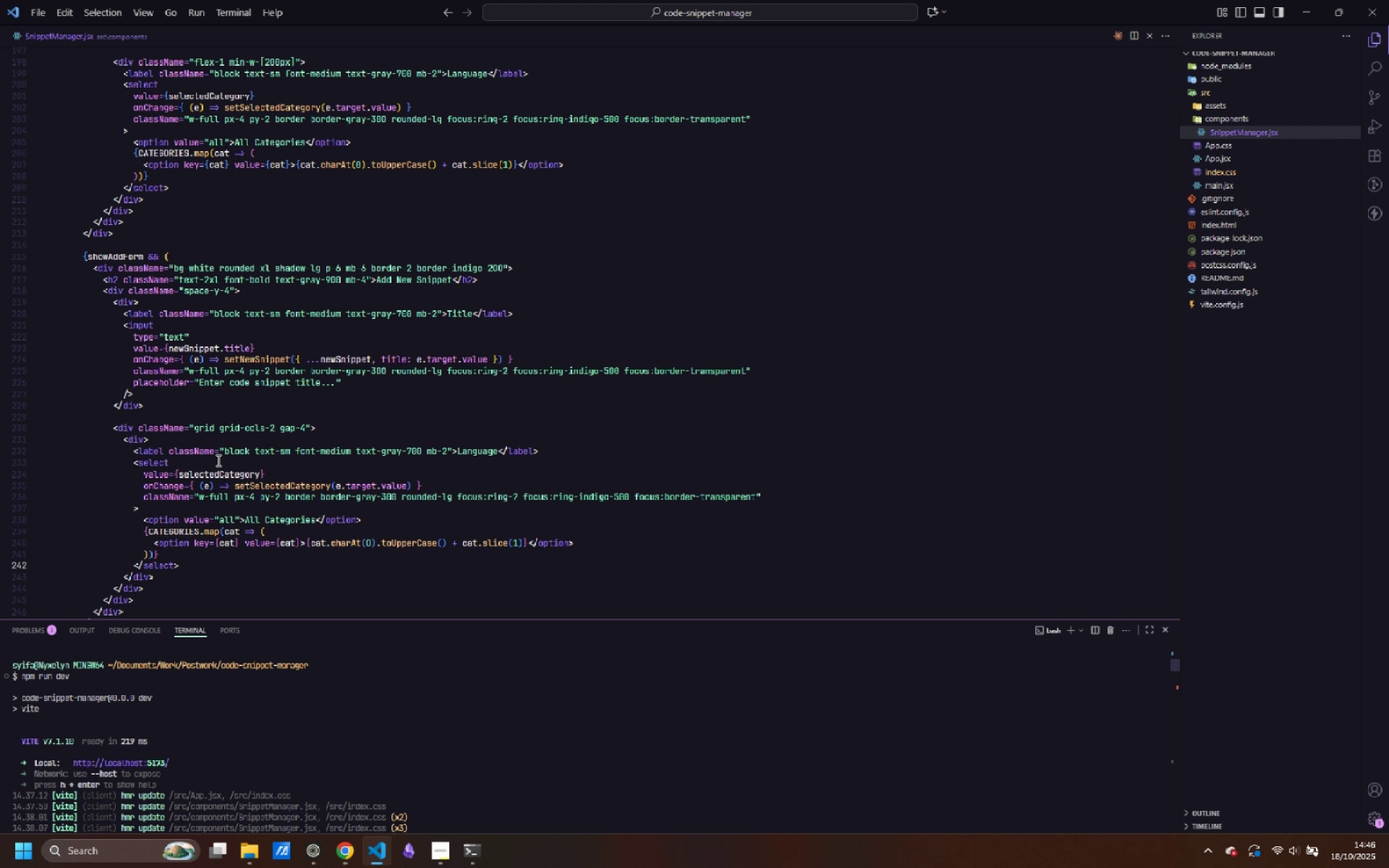 
key(Escape)
 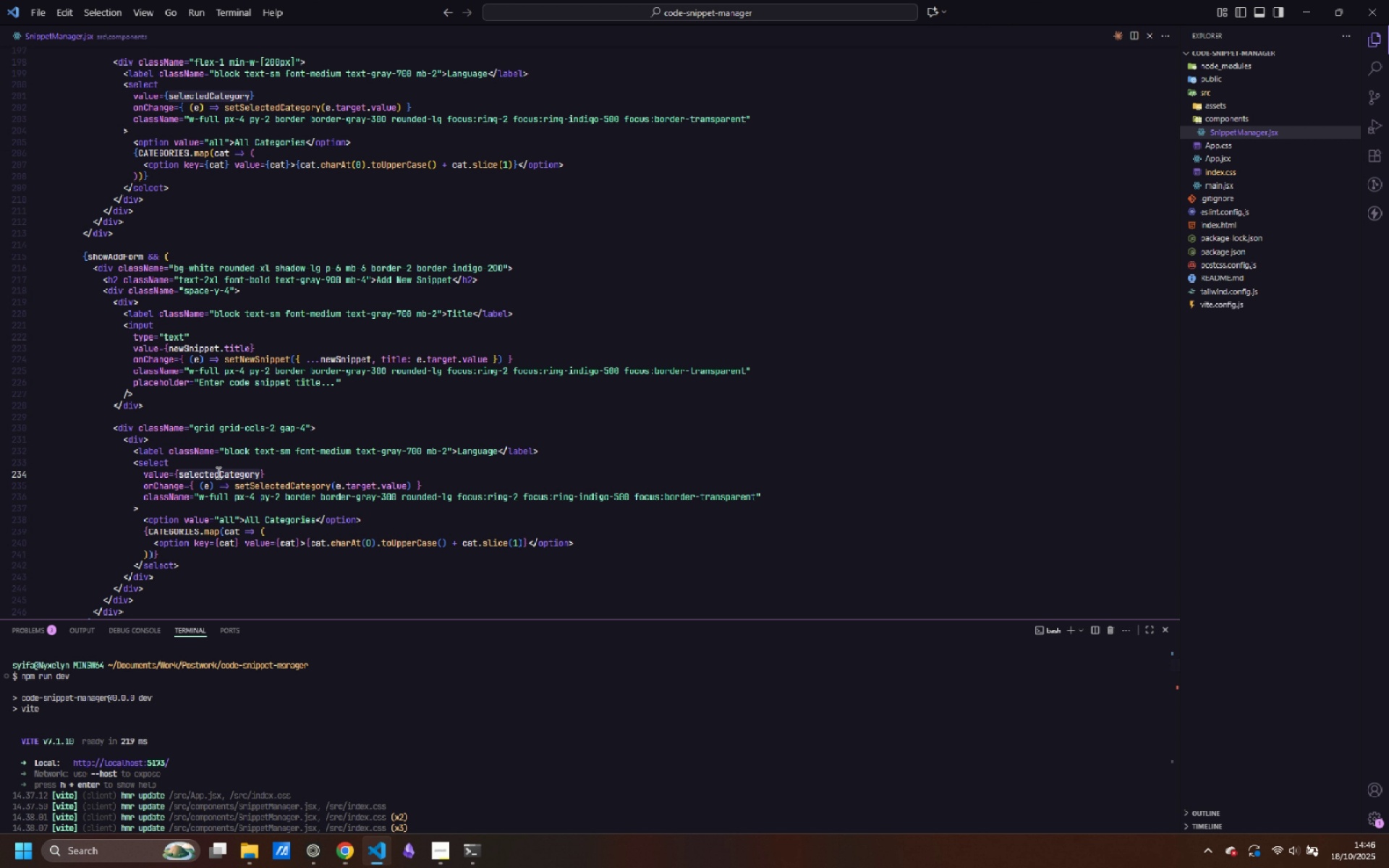 
double_click([217, 472])
 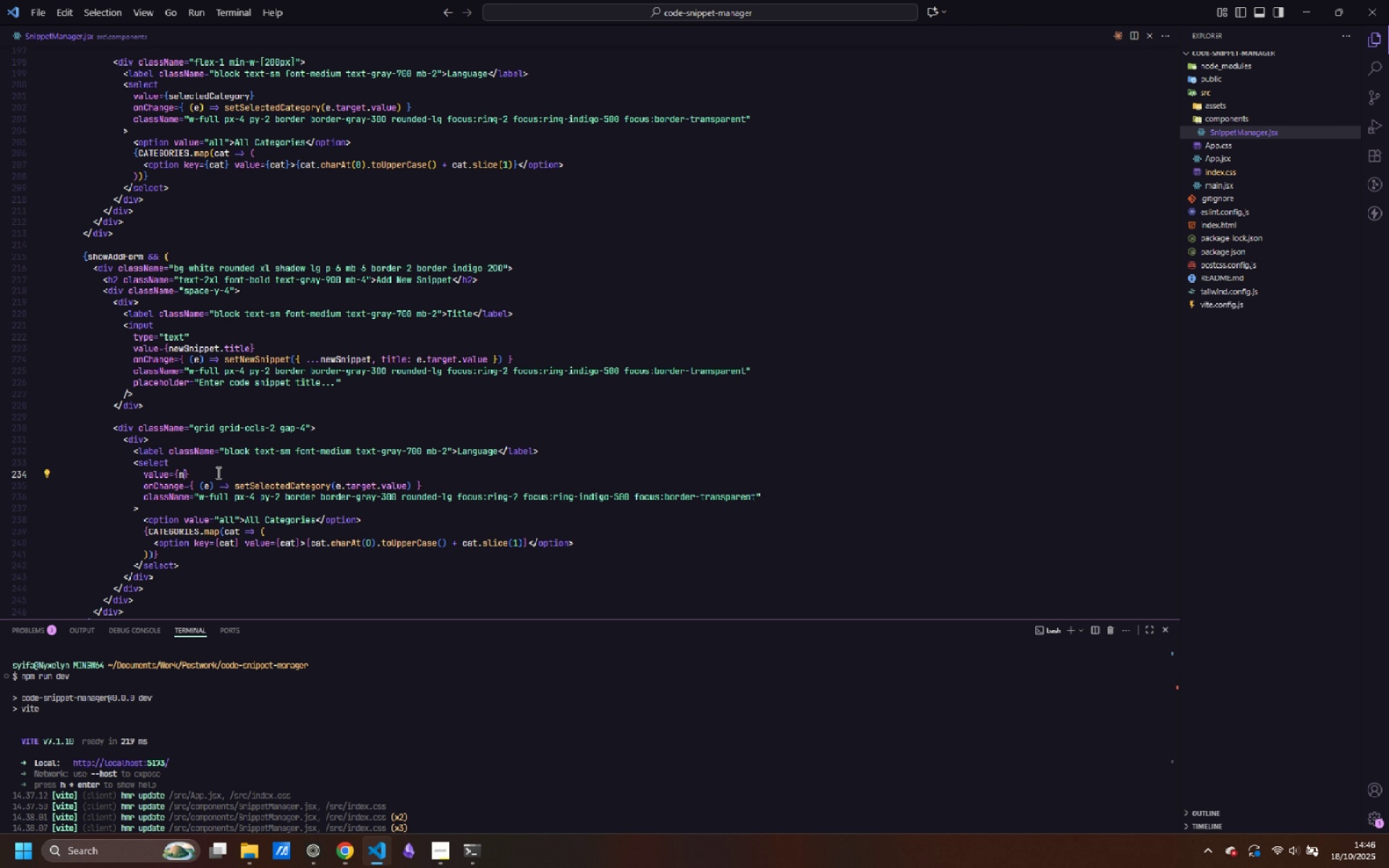 
type(newSnippet.)
 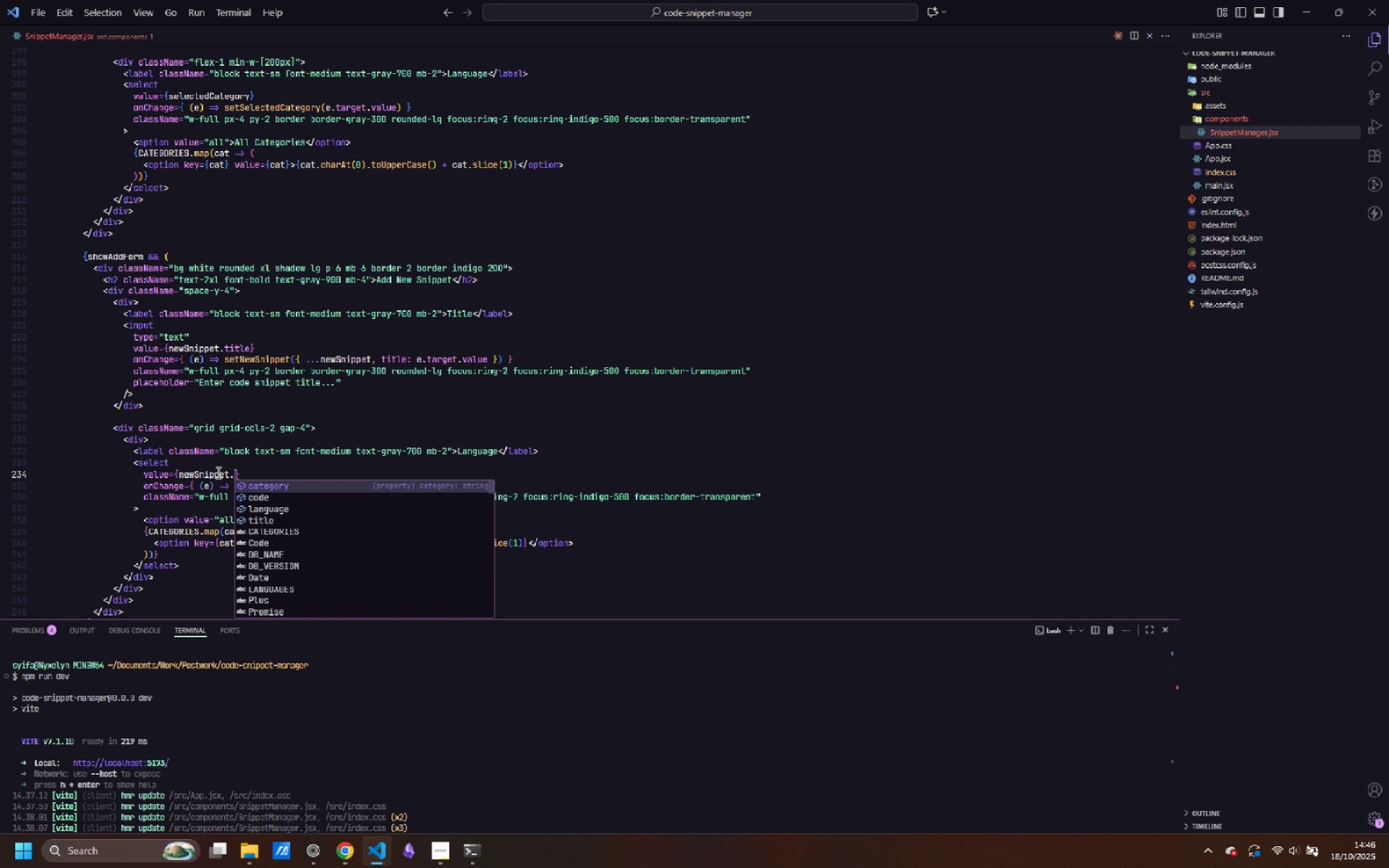 
key(ArrowDown)
 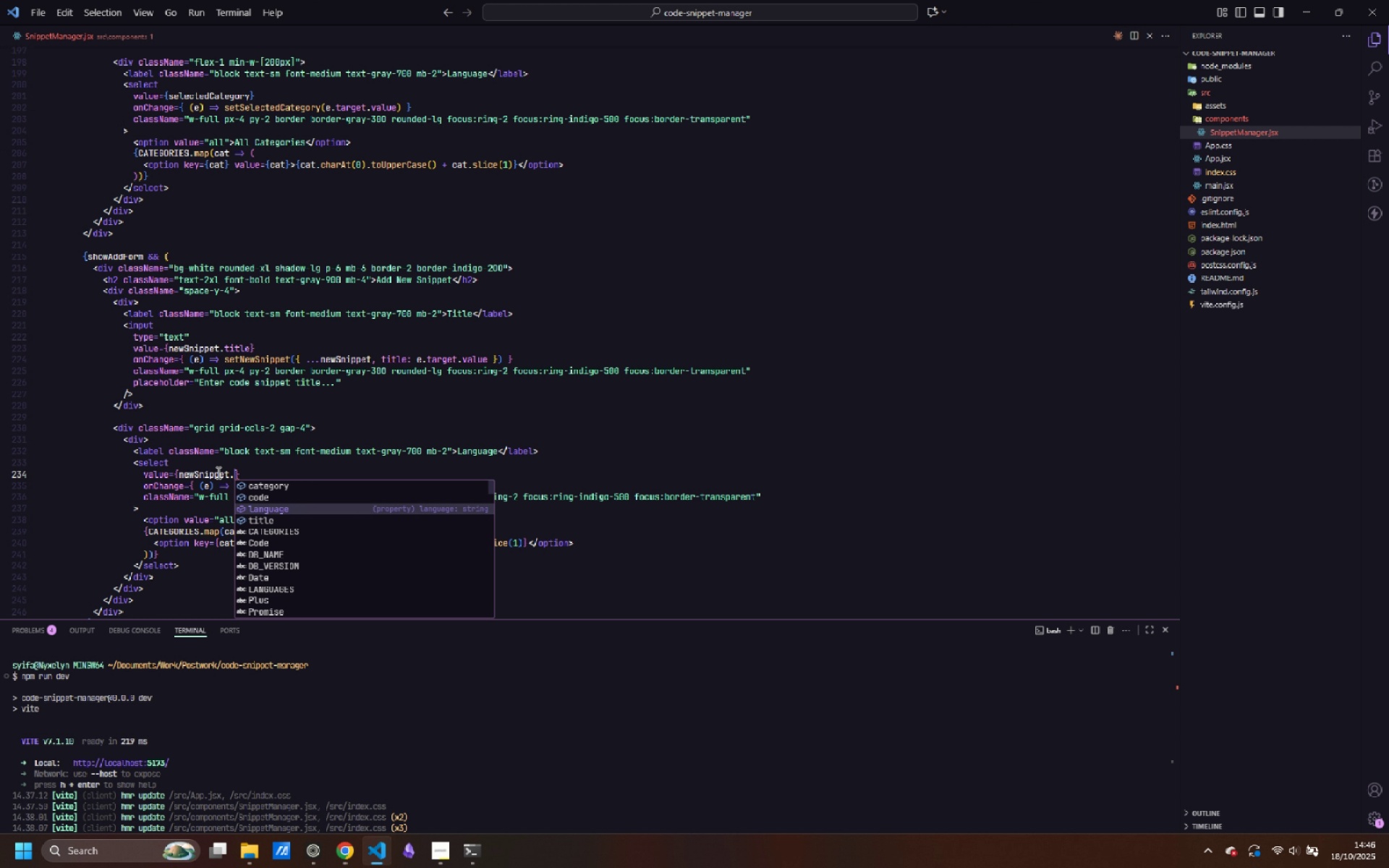 
key(ArrowDown)
 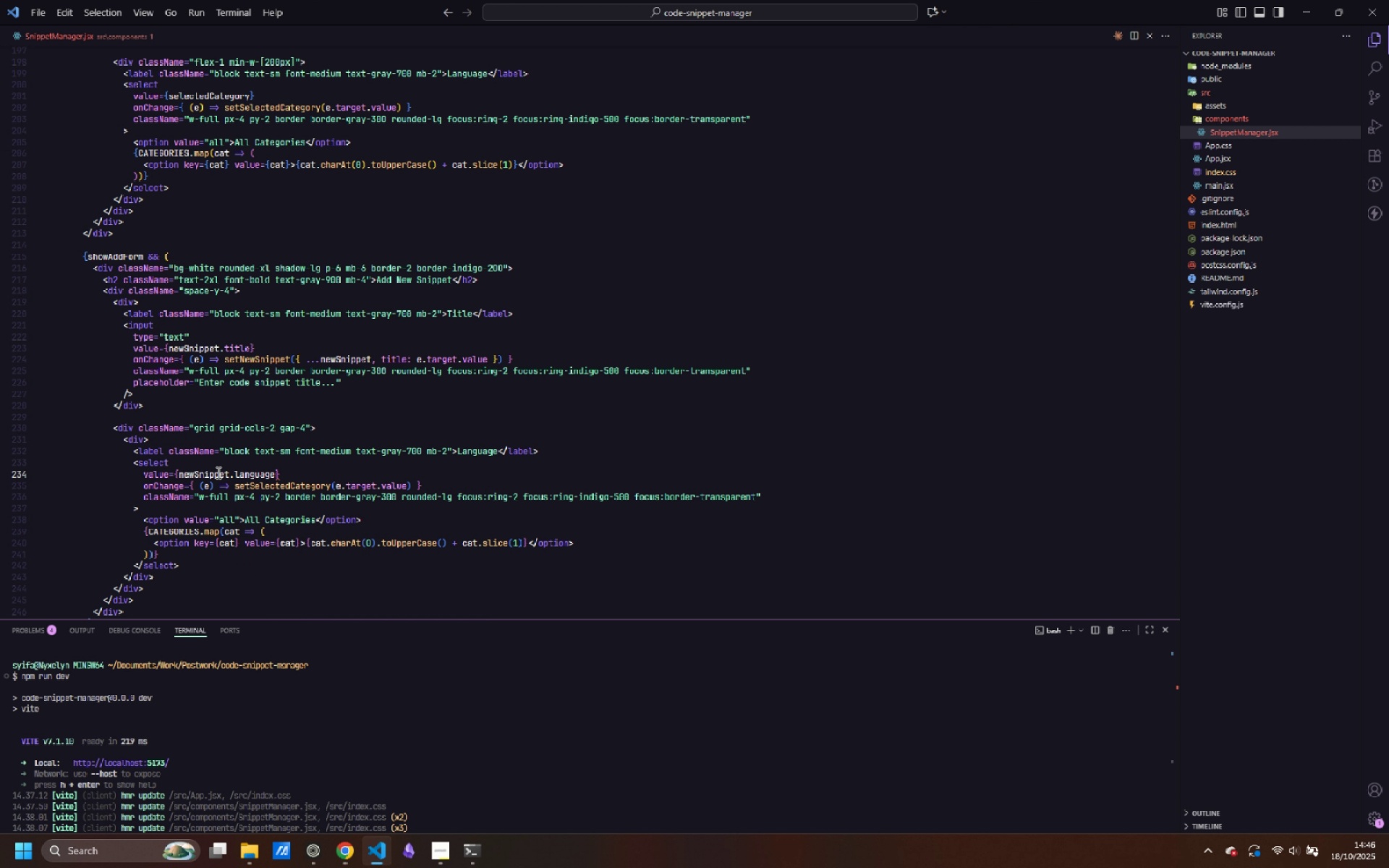 
key(Enter)
 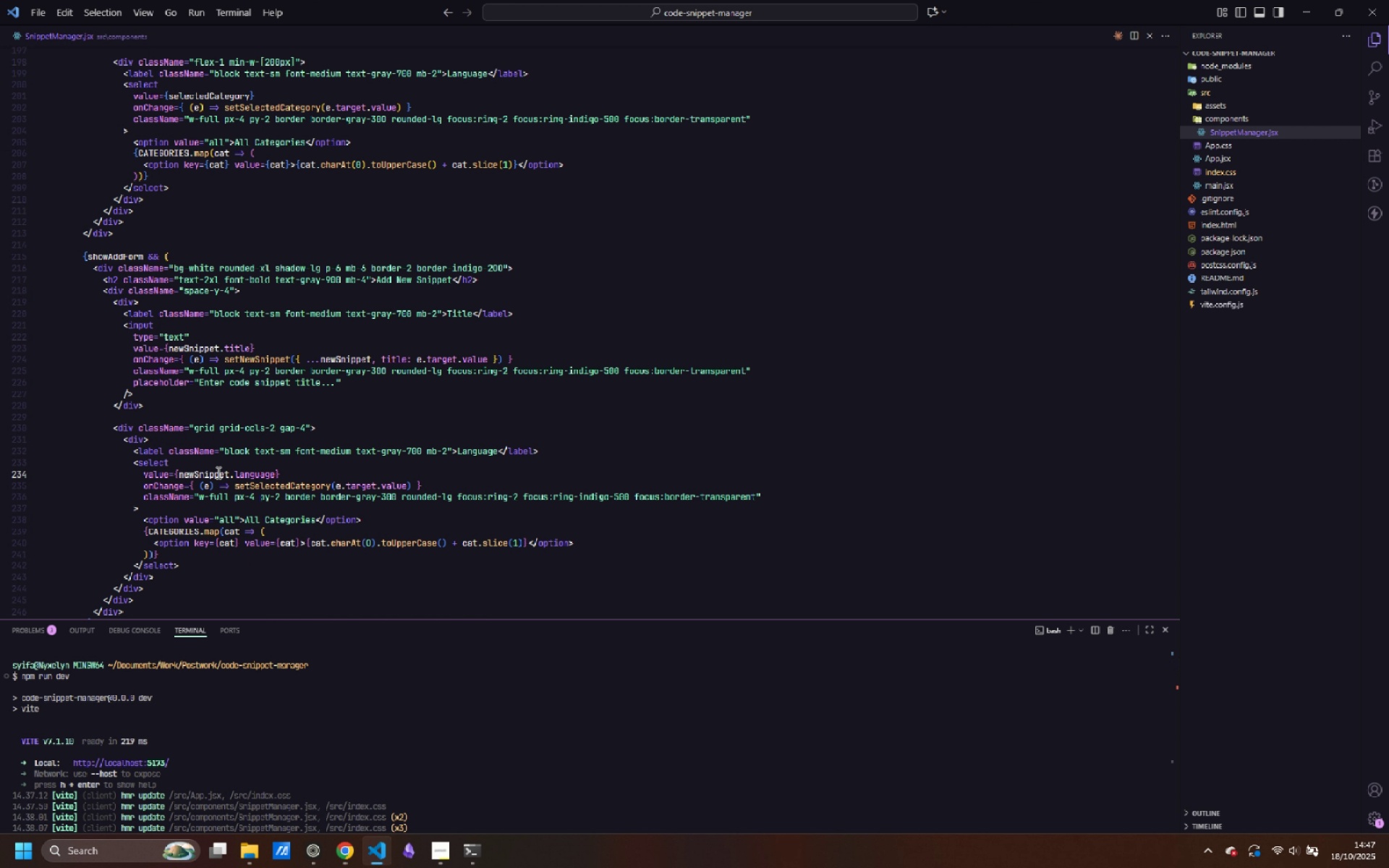 
key(ArrowDown)
 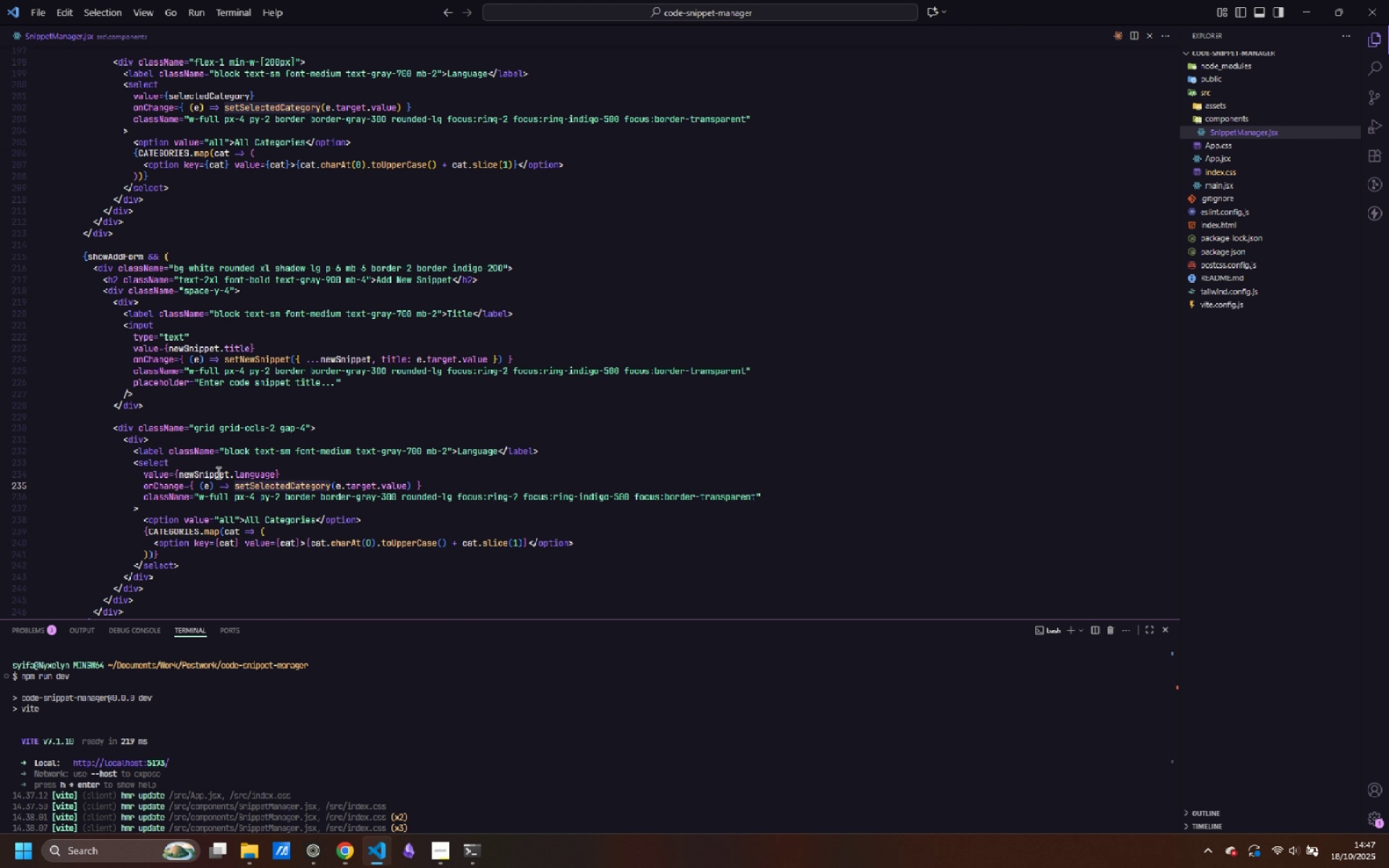 
key(Control+ArrowLeft)
 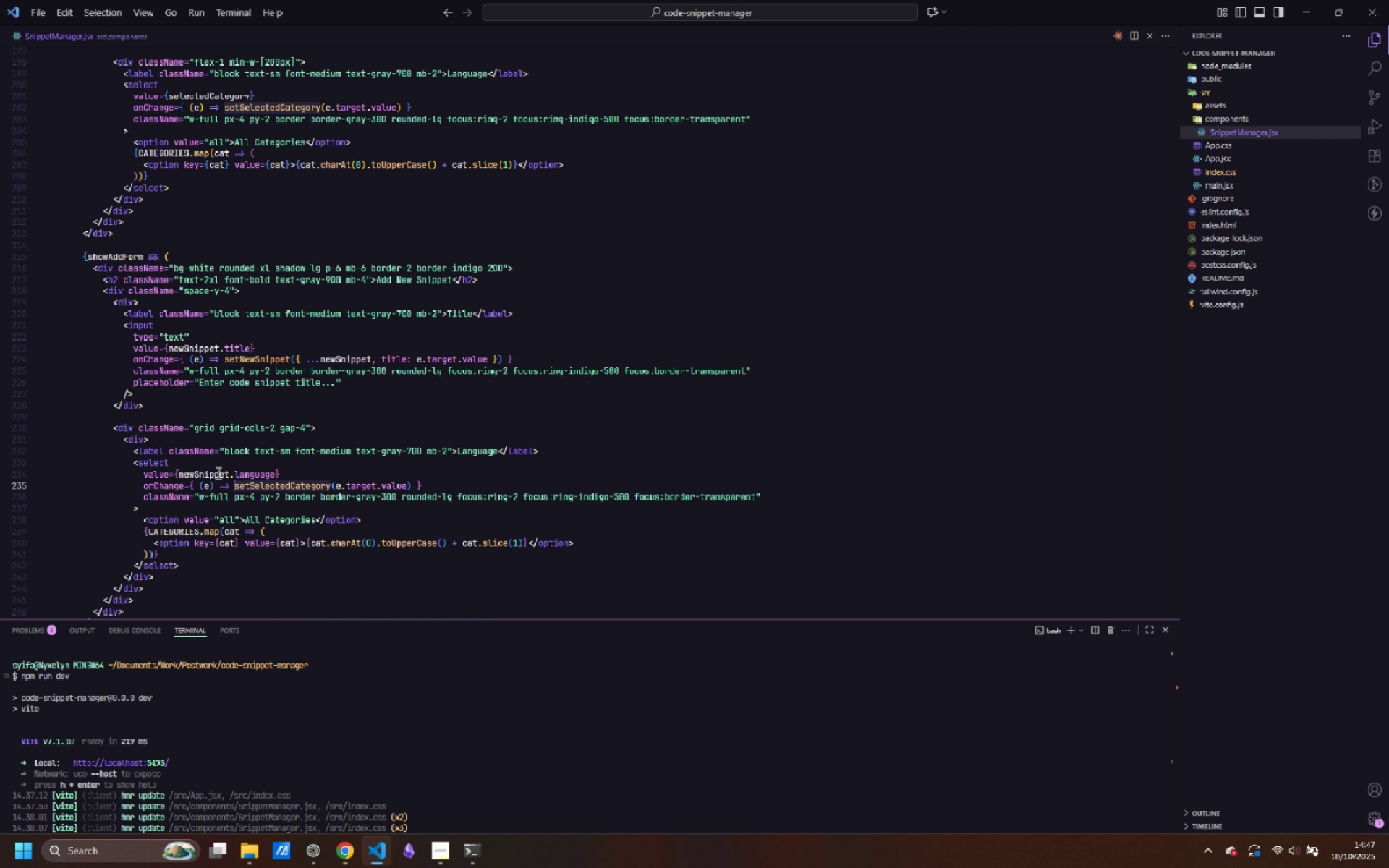 
key(Control+Shift+ArrowRight)
 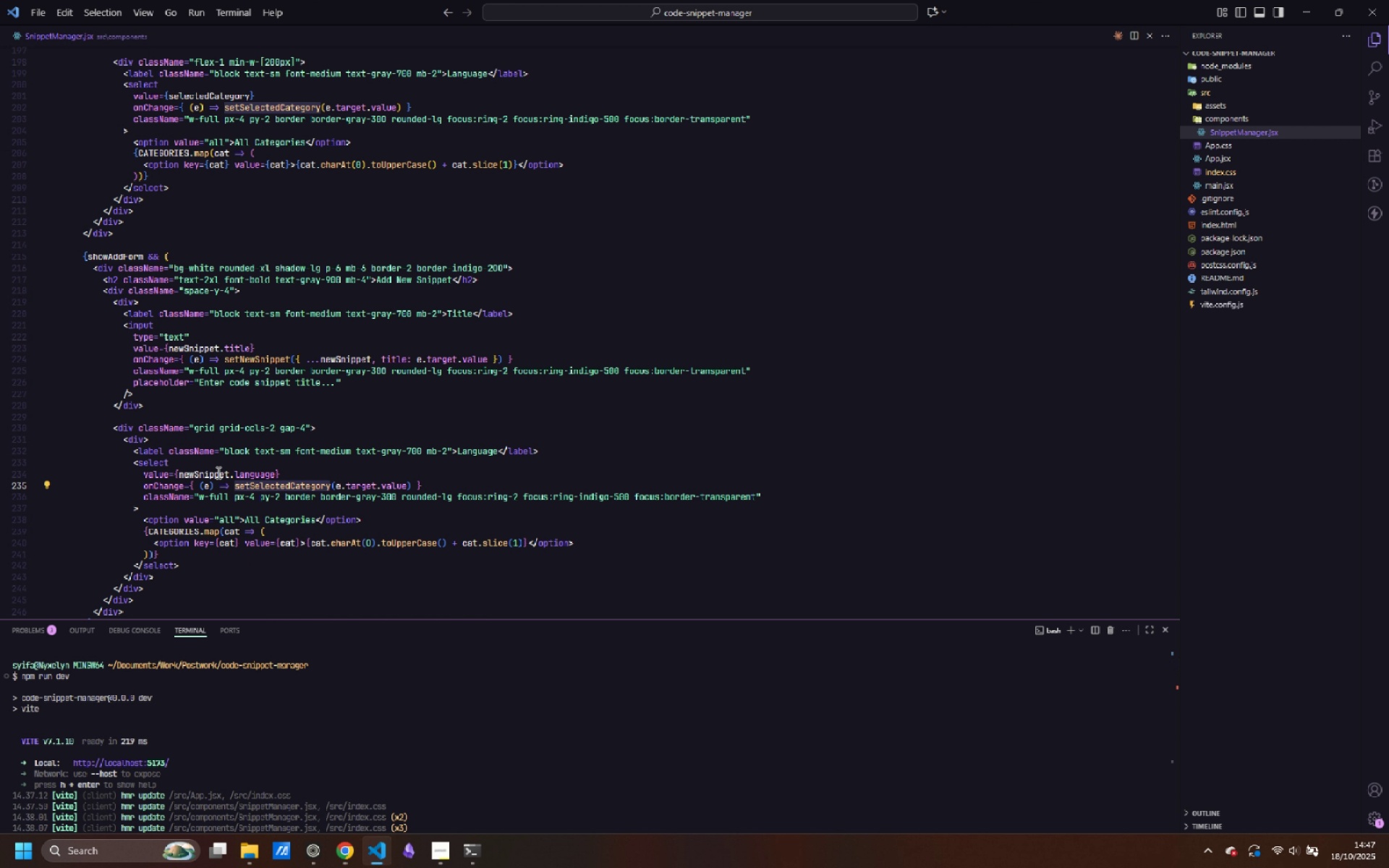 
type(setNewSnippet)
 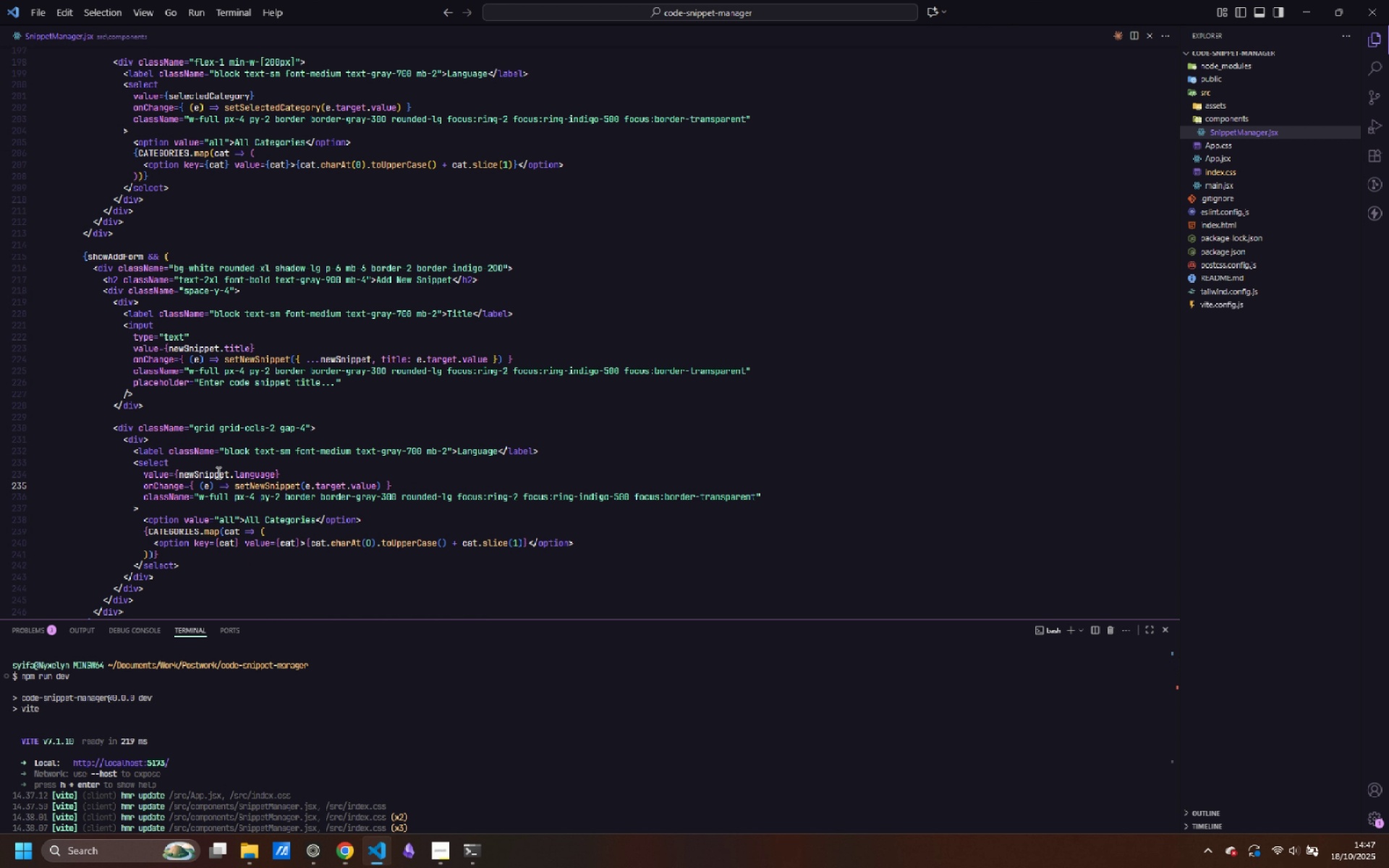 
key(ArrowRight)
 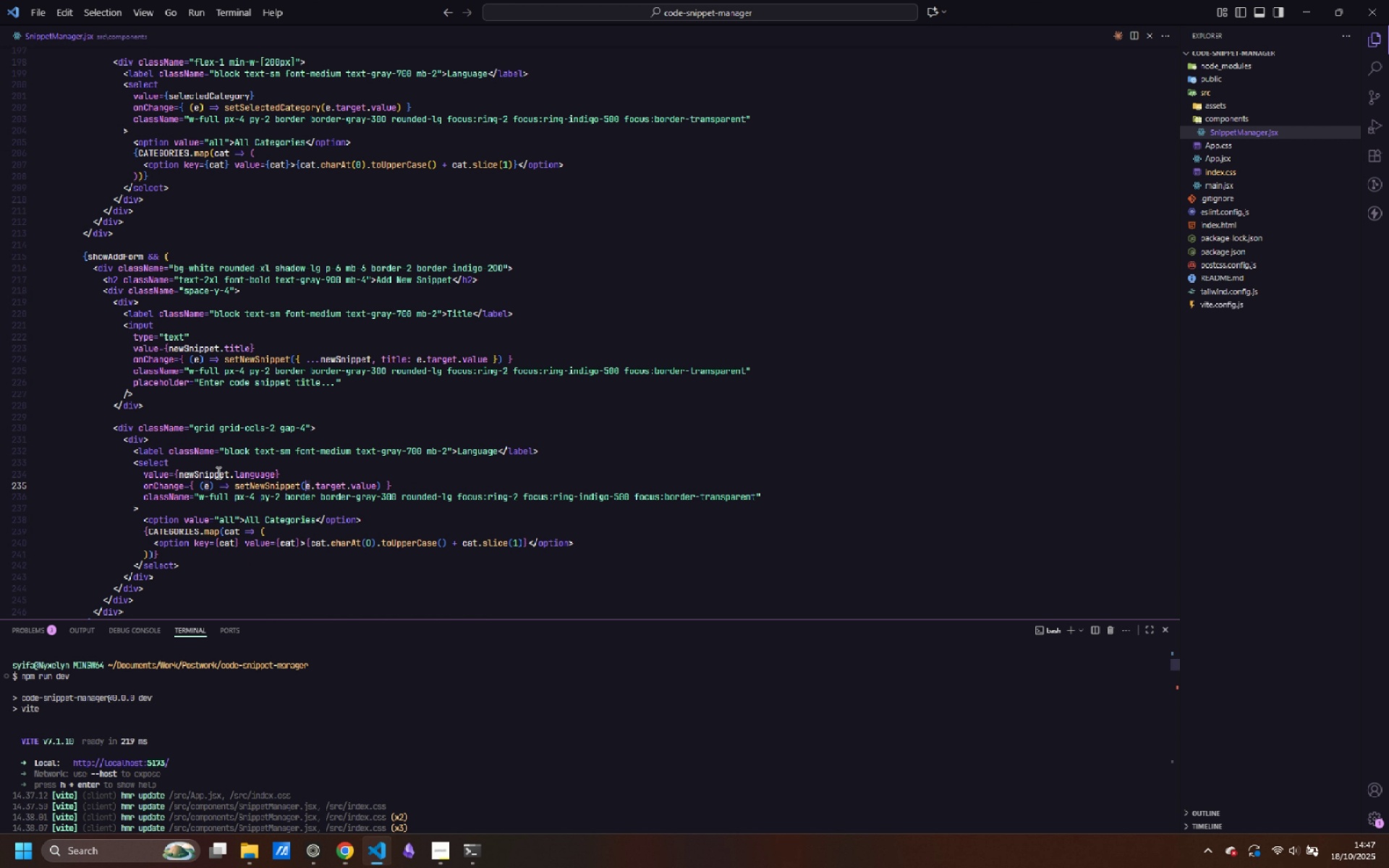 
key(Control+Shift+ArrowRight)
 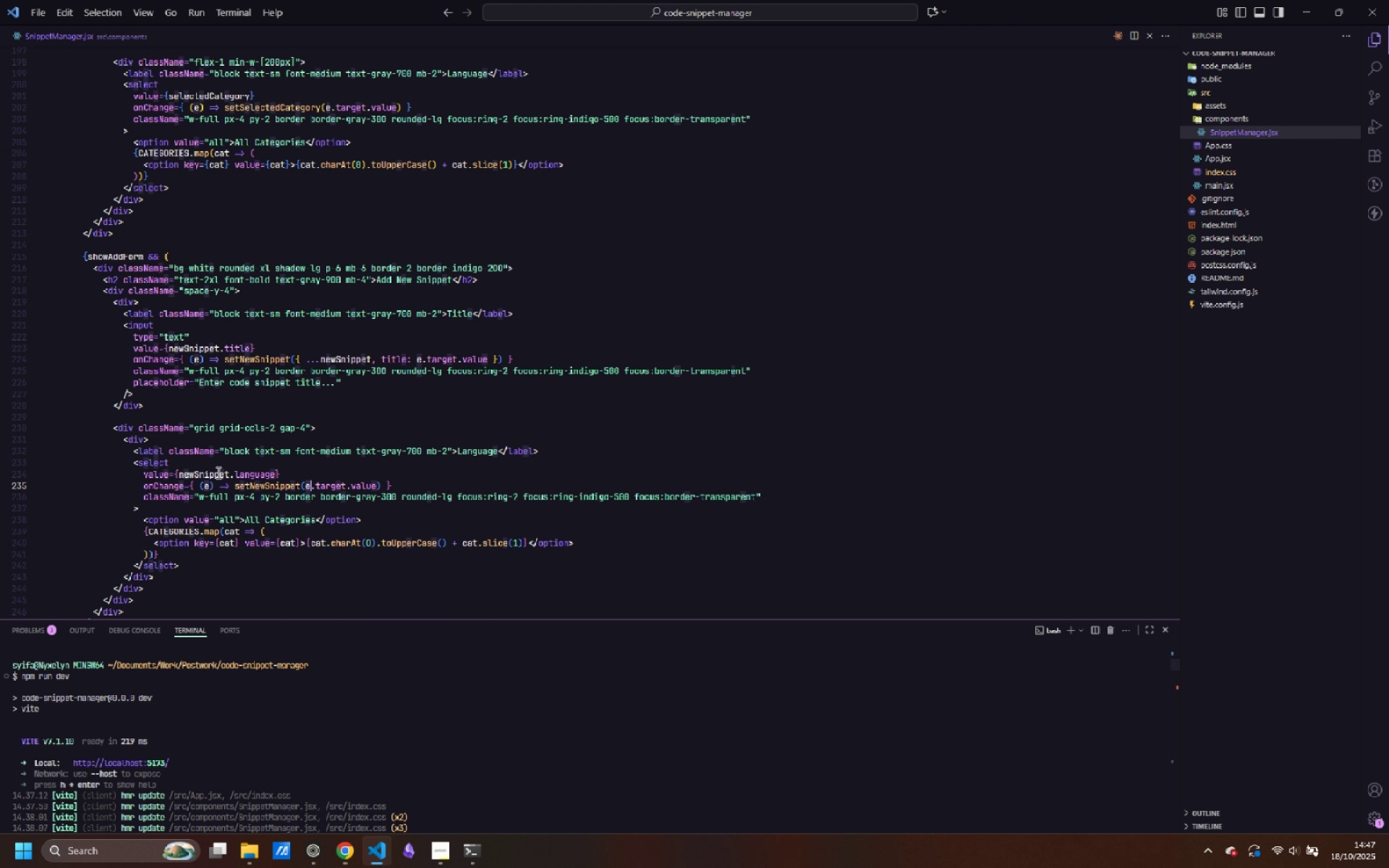 
key(Control+Shift+ArrowRight)
 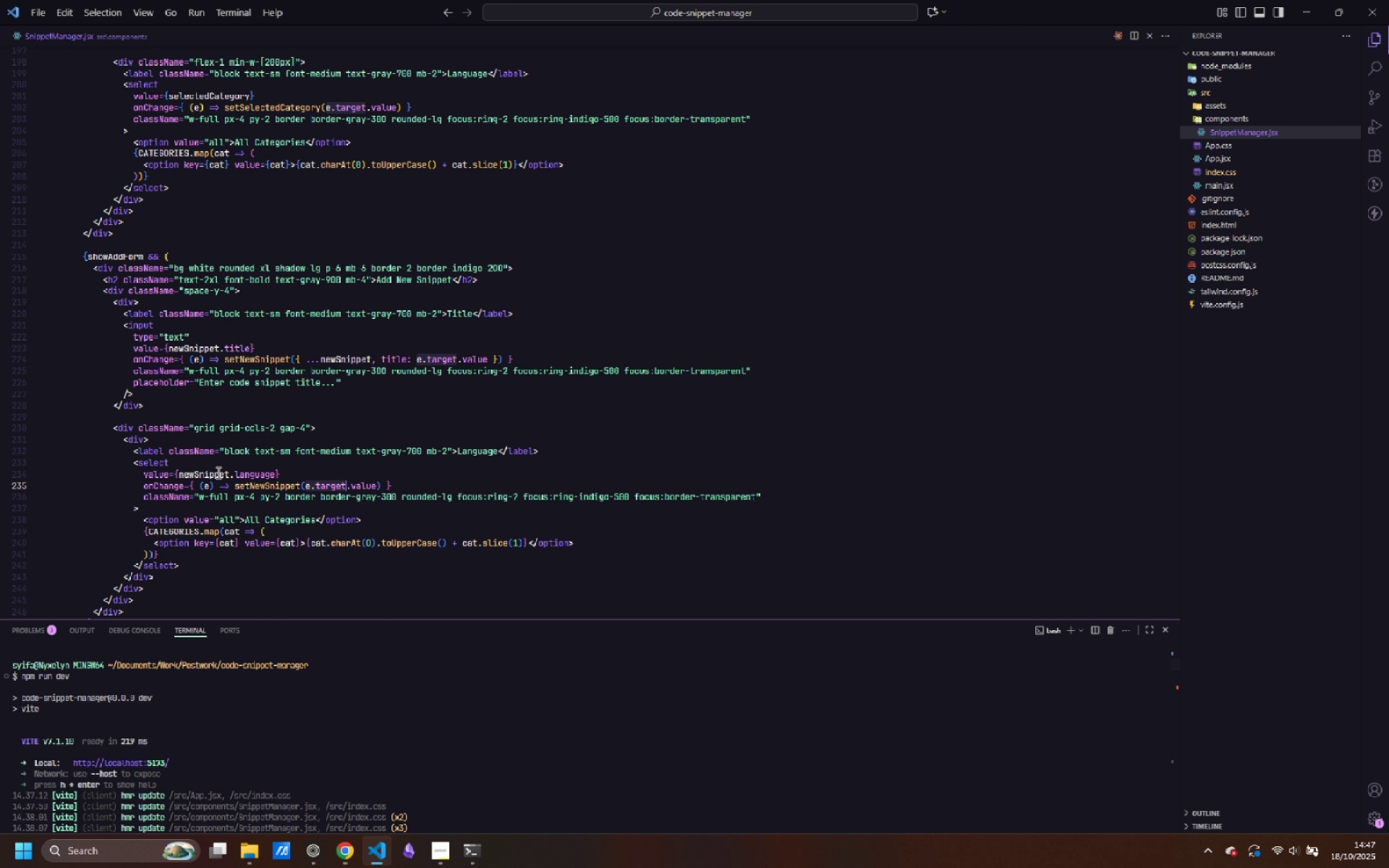 
key(Control+Shift+ArrowRight)
 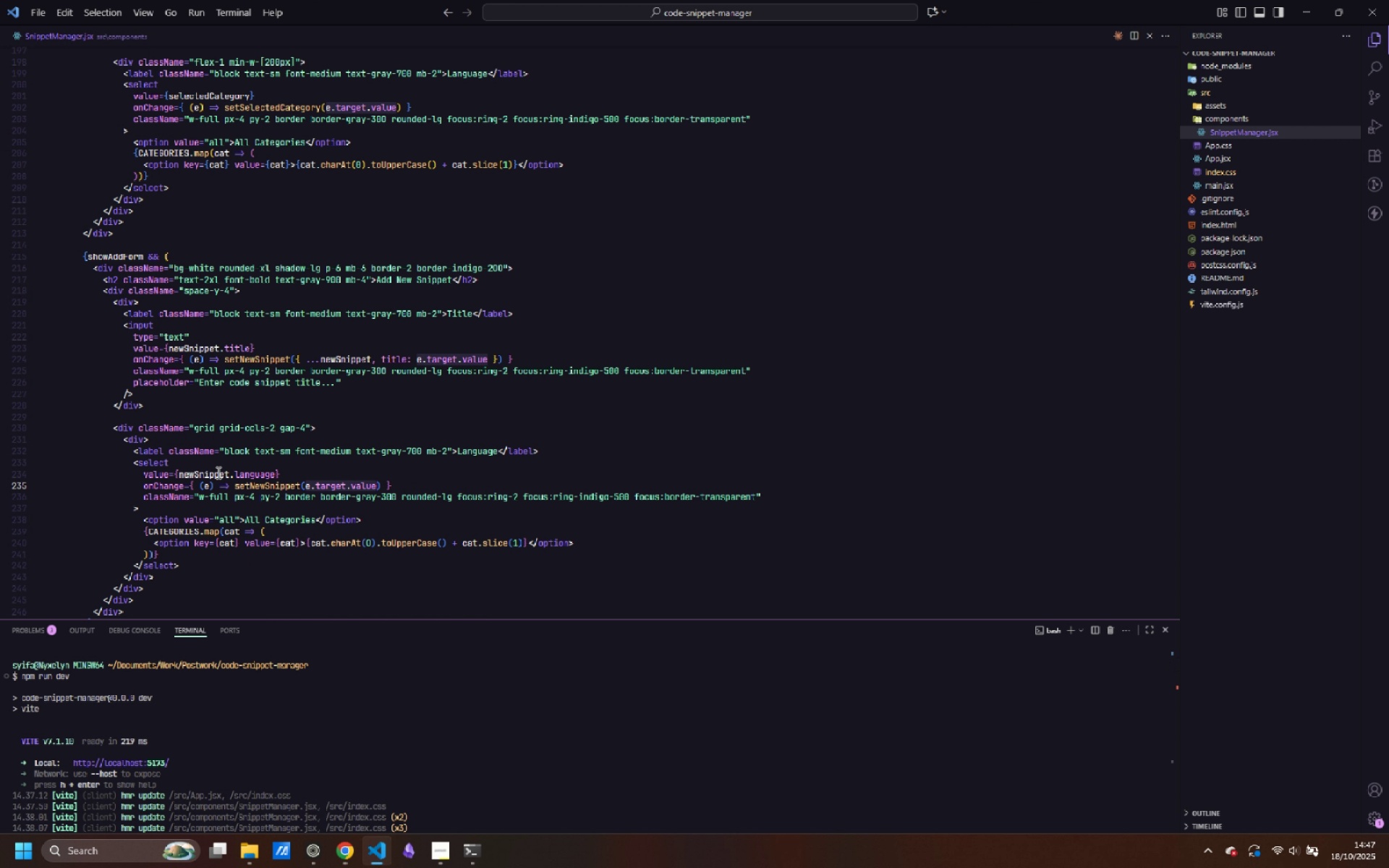 
key(Control+Shift+ArrowRight)
 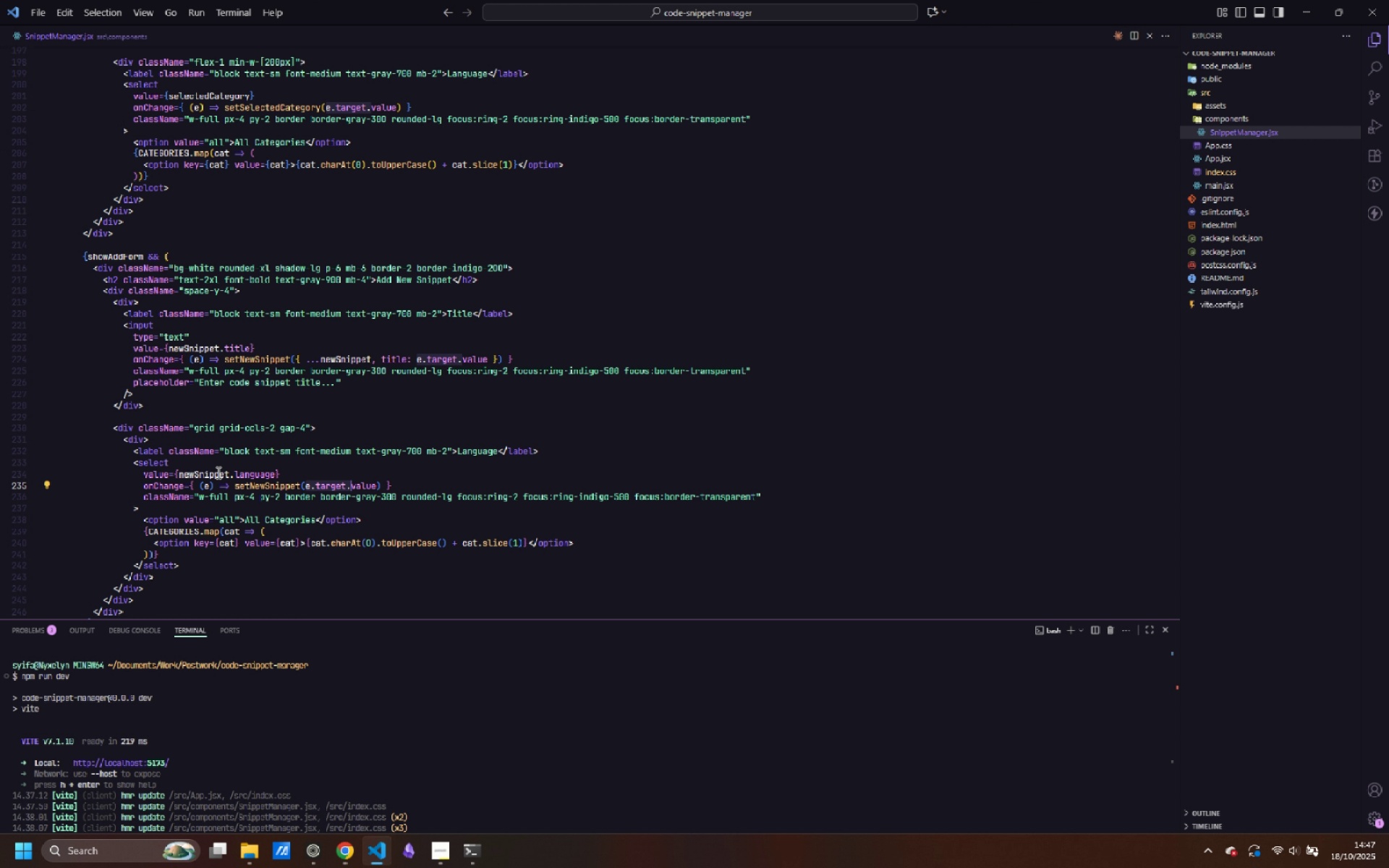 
key(Control+Shift+ArrowLeft)
 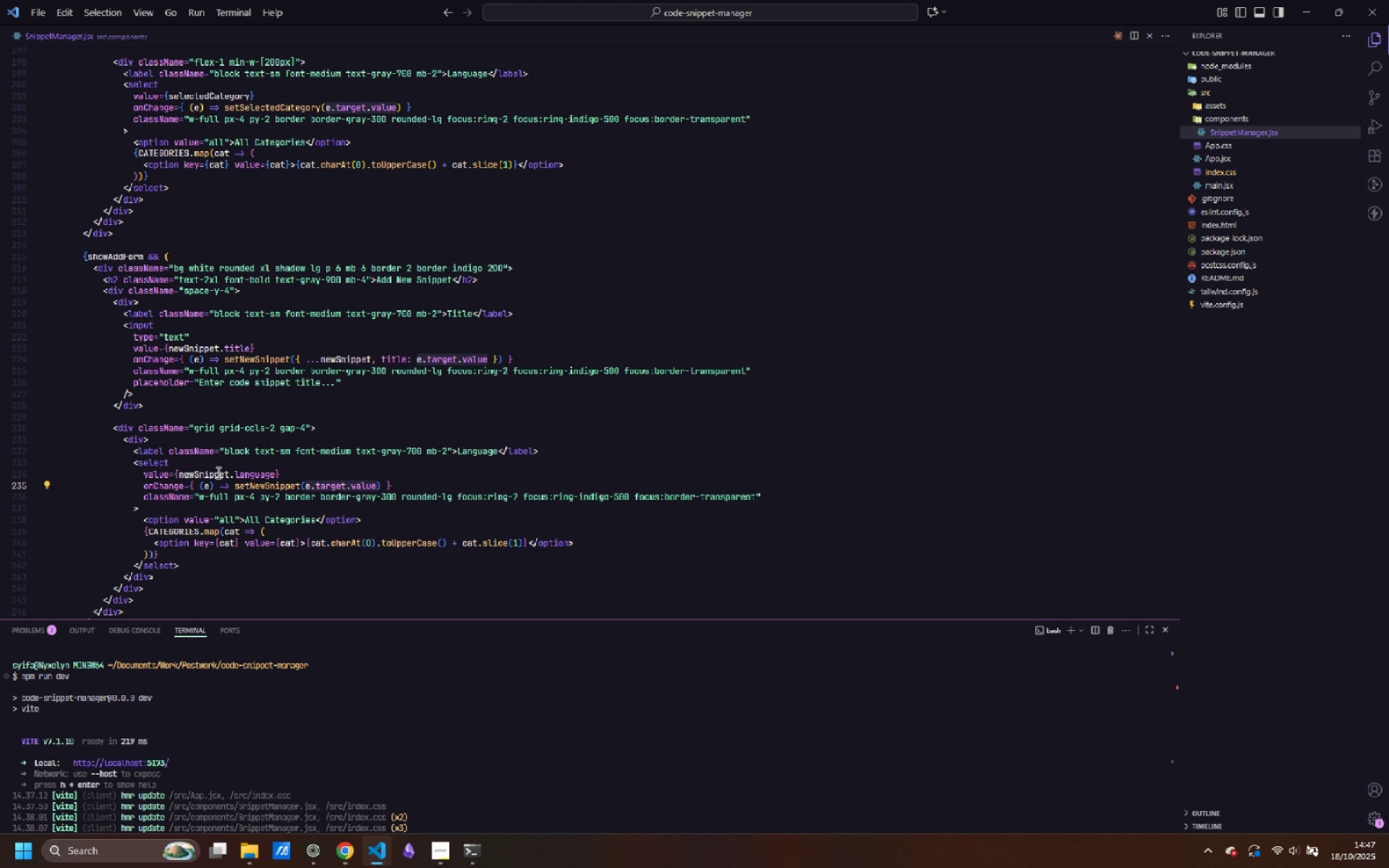 
key(Control+Shift+ArrowRight)
 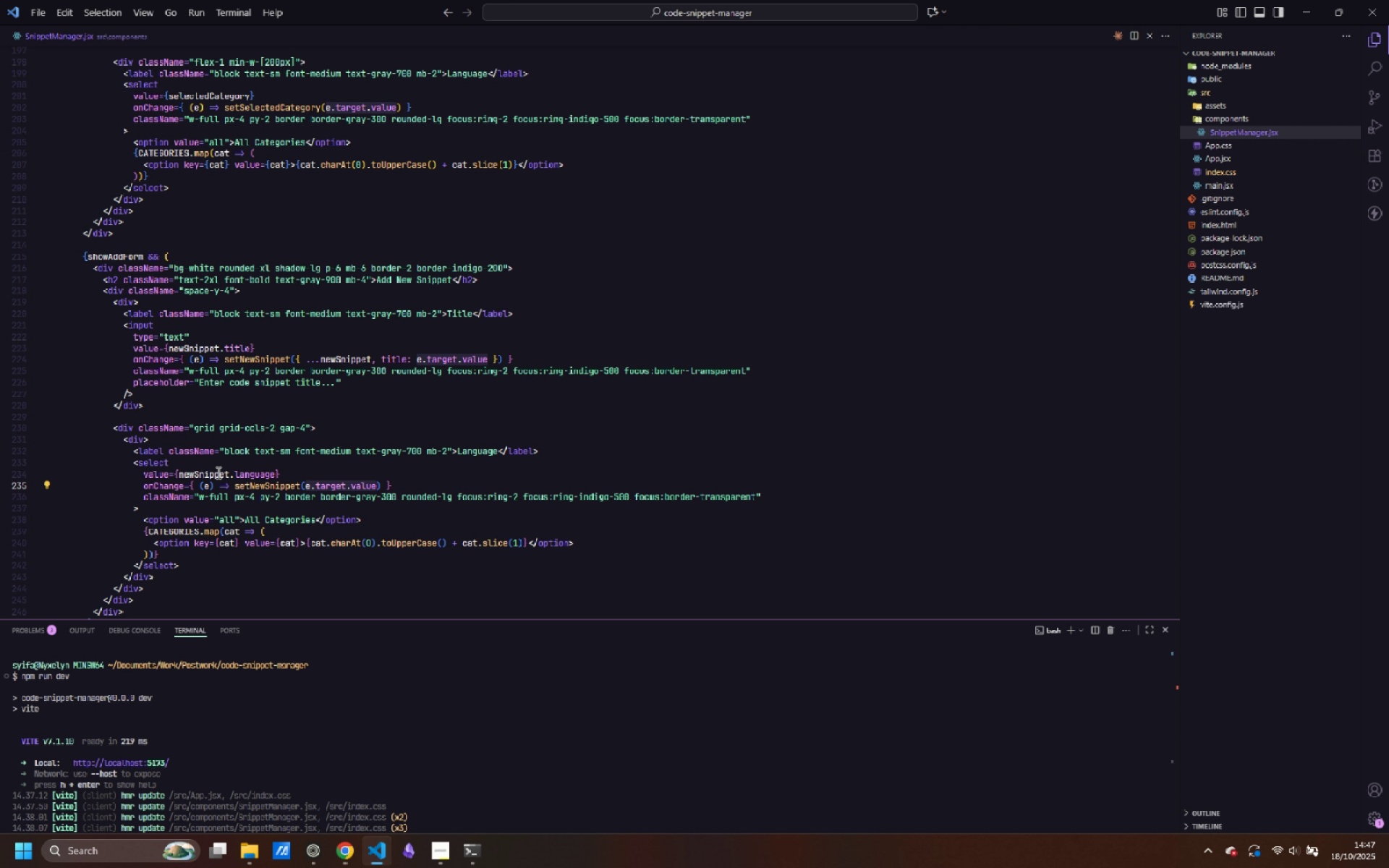 
key(Control+X)
 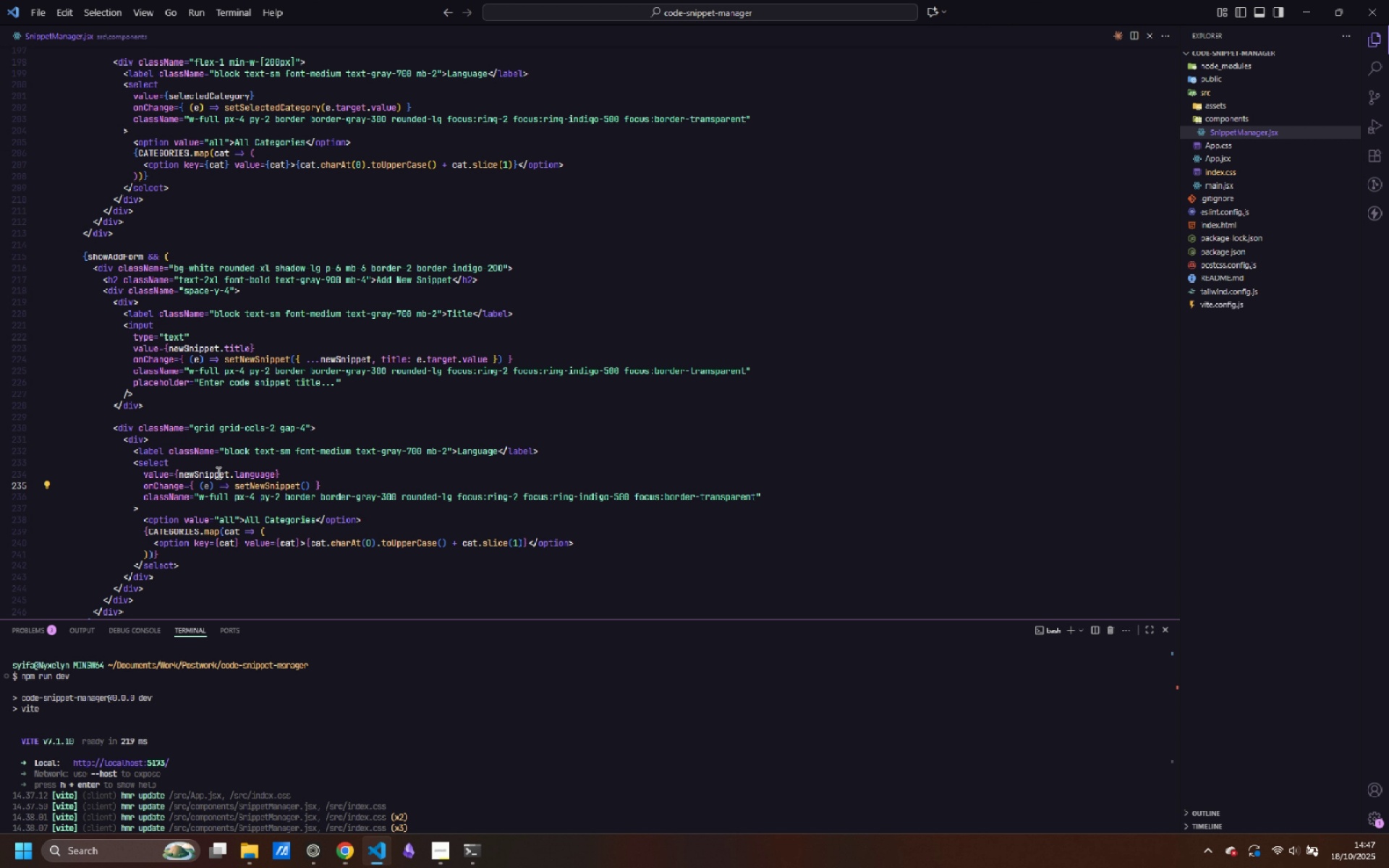 
key(Shift+BracketLeft)
 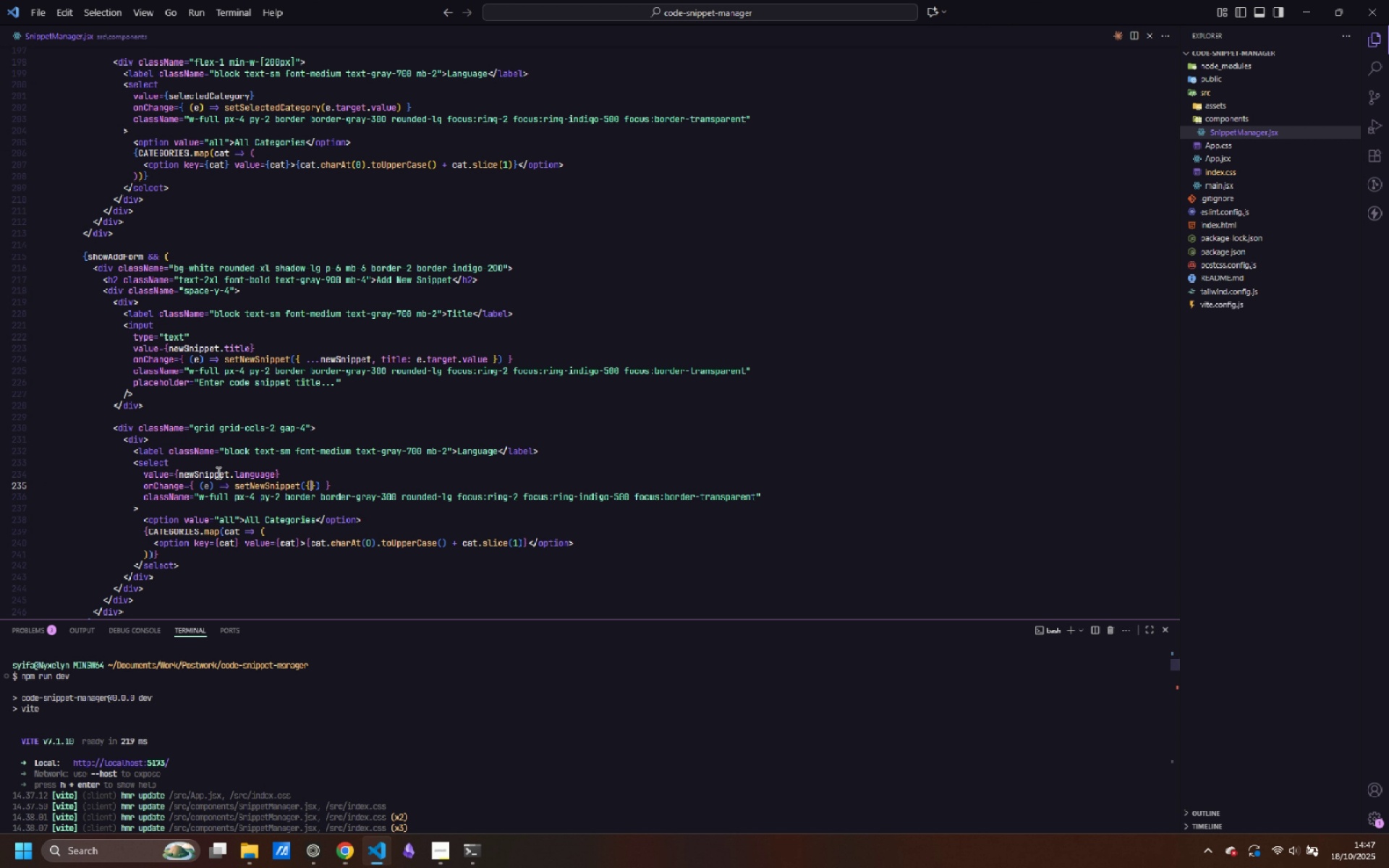 
key(Space)
 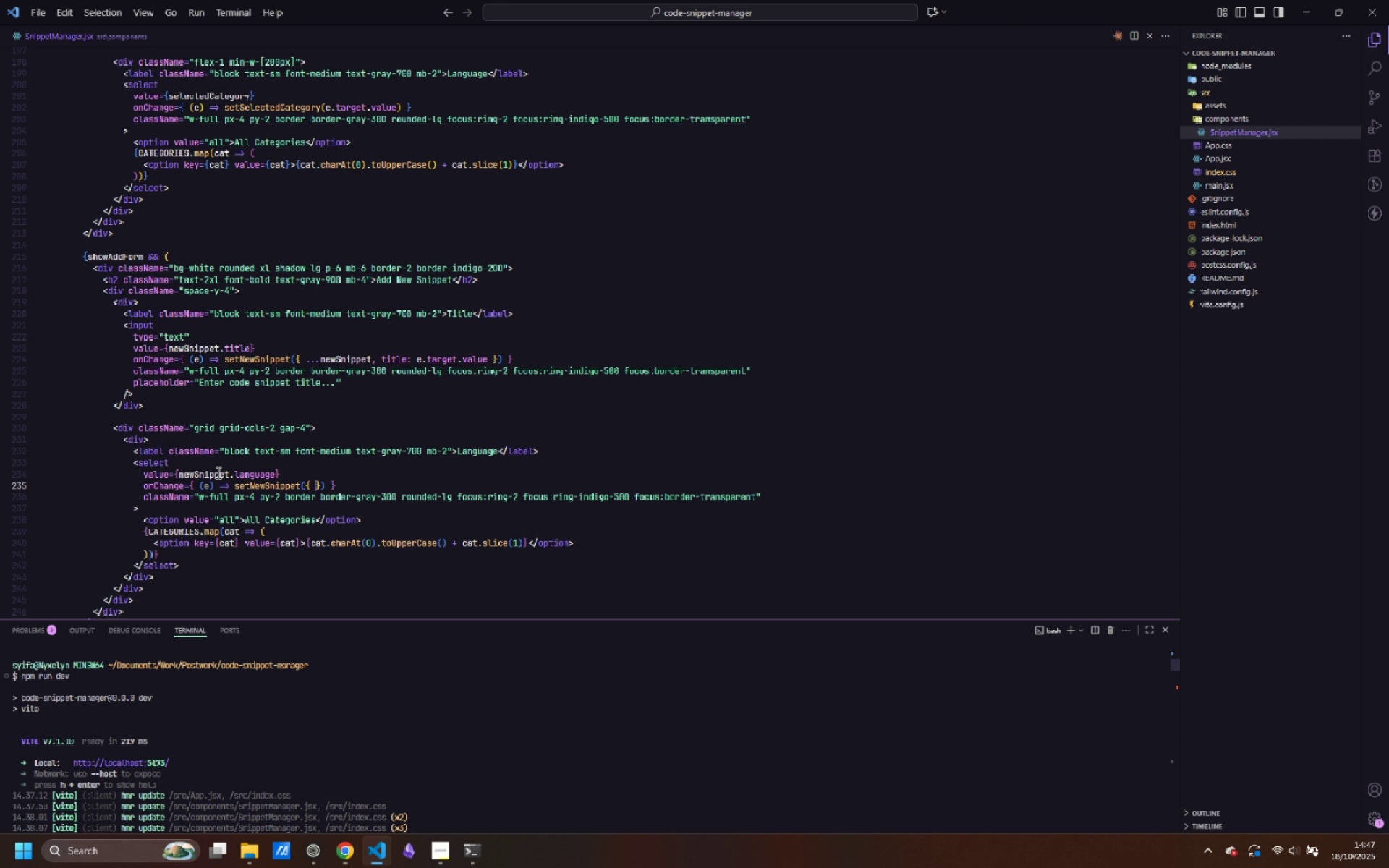 
key(Space)
 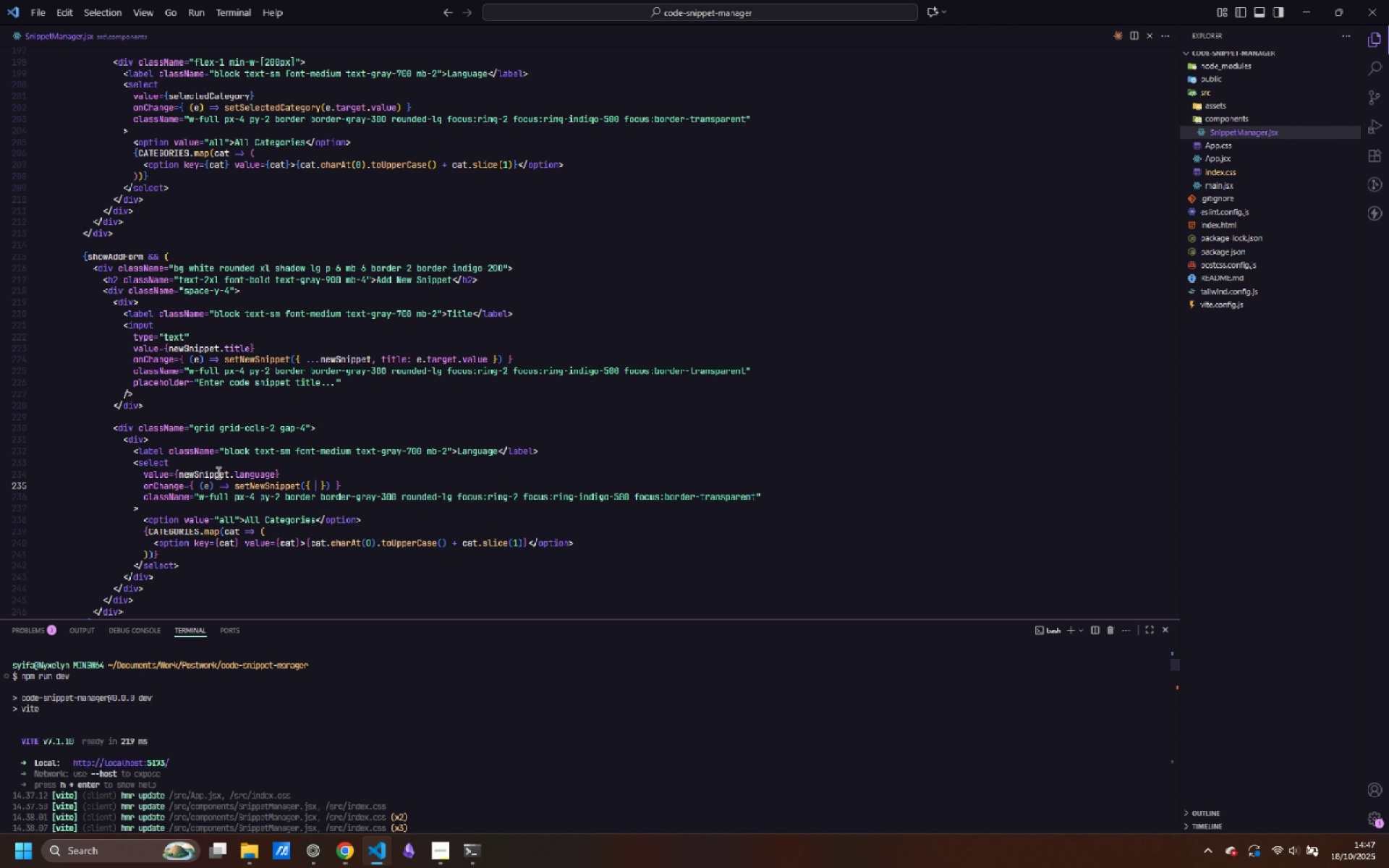 
key(ArrowLeft)
 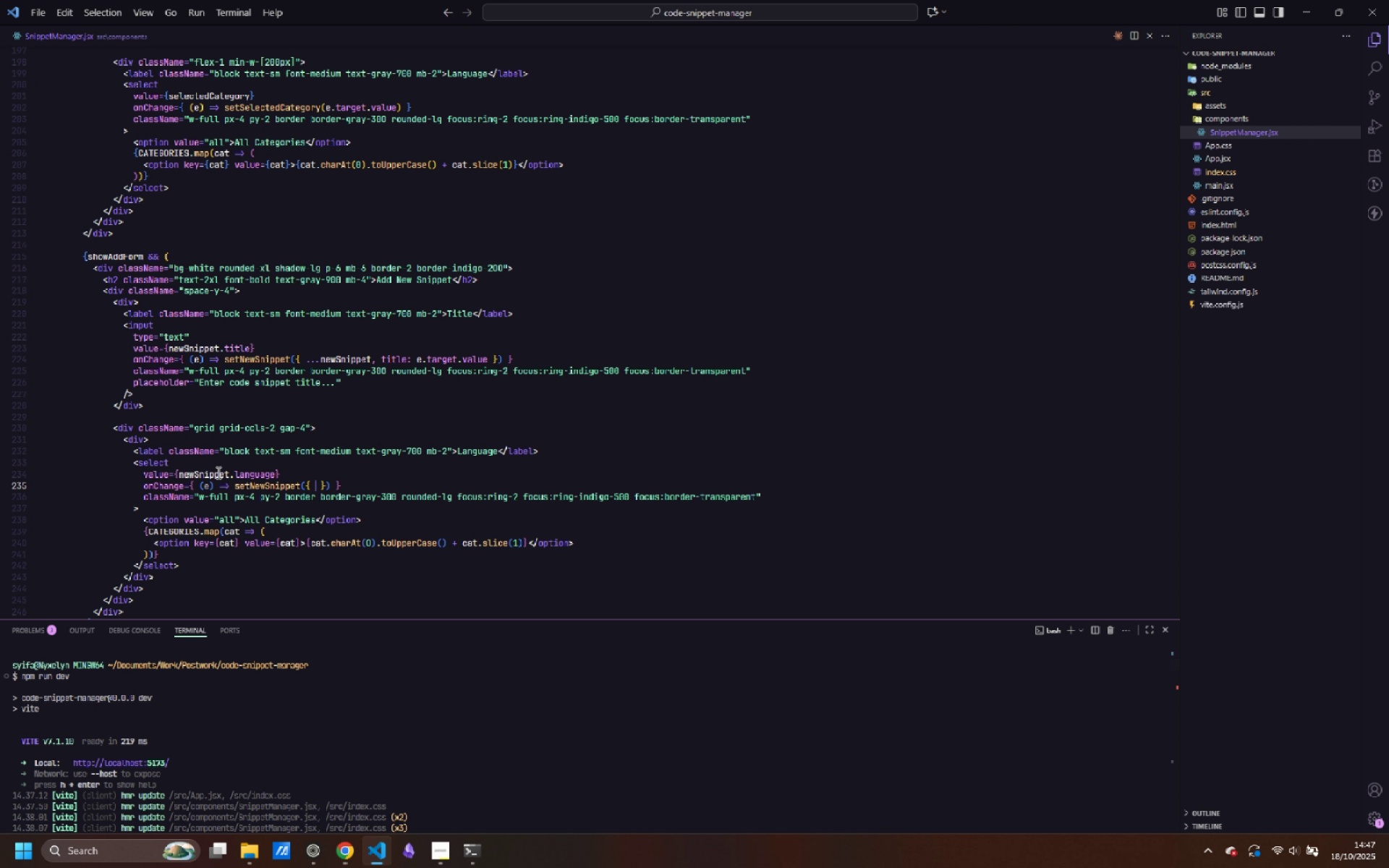 
type(...newS)
 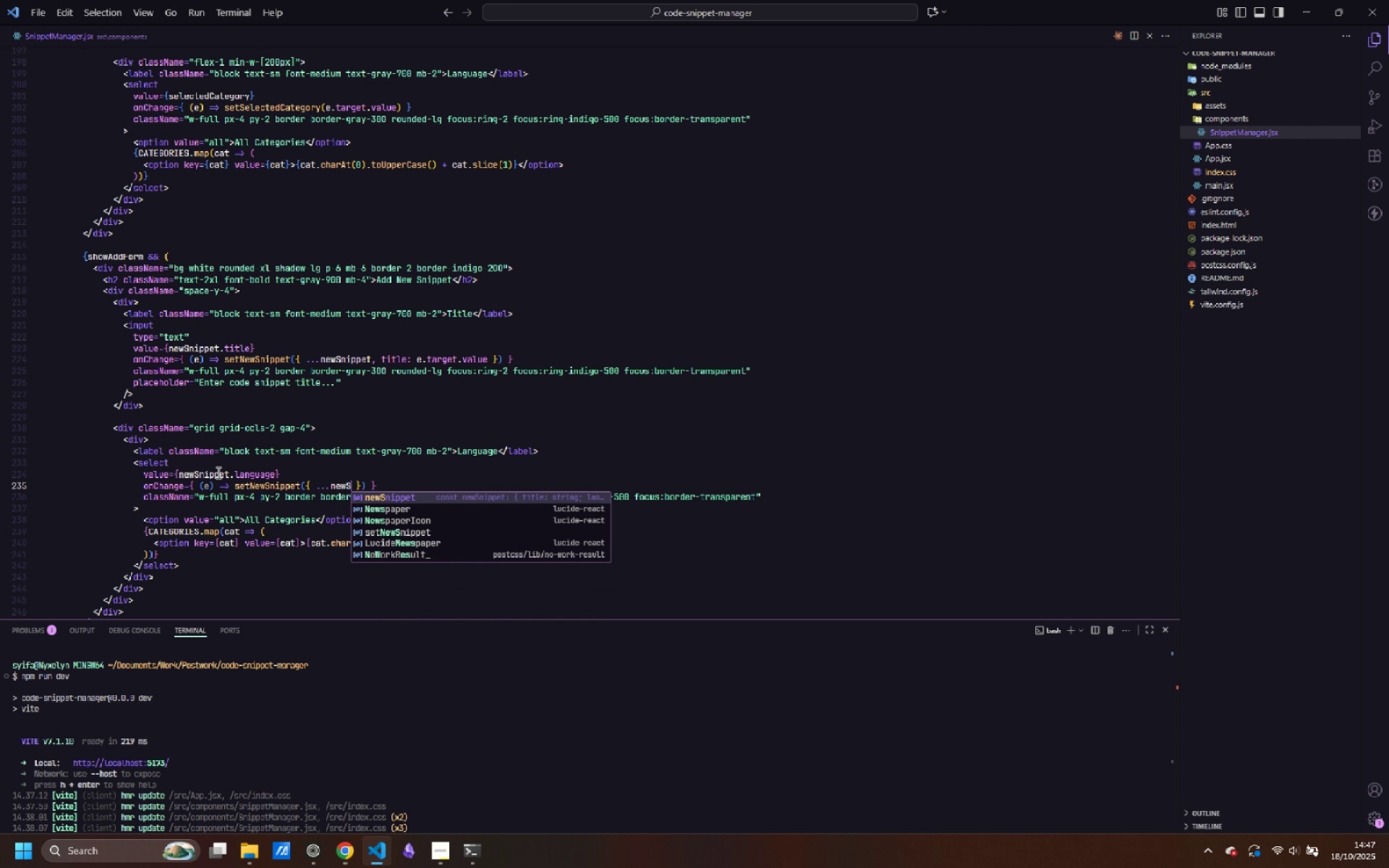 
key(Enter)
 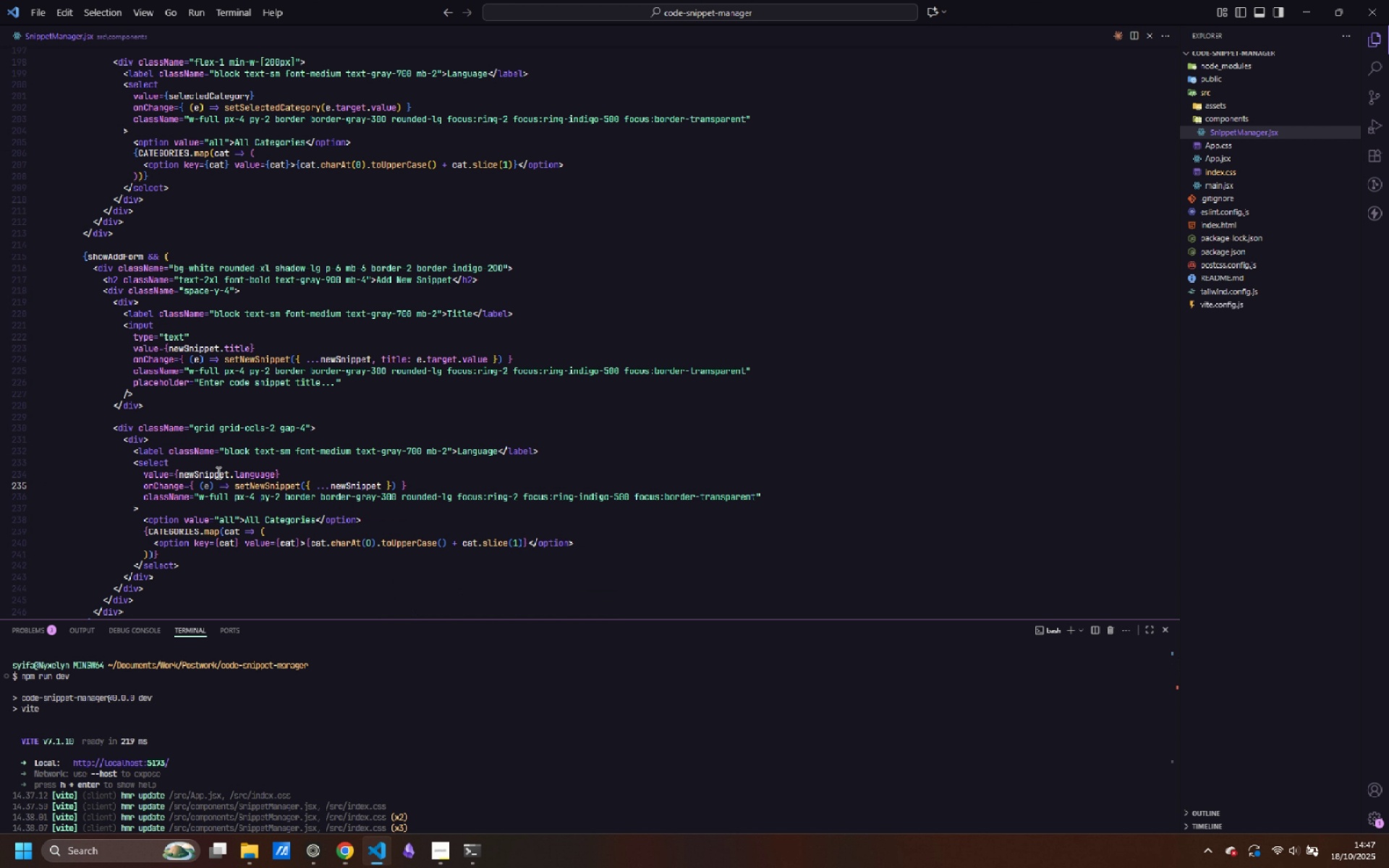 
type(, language: )
 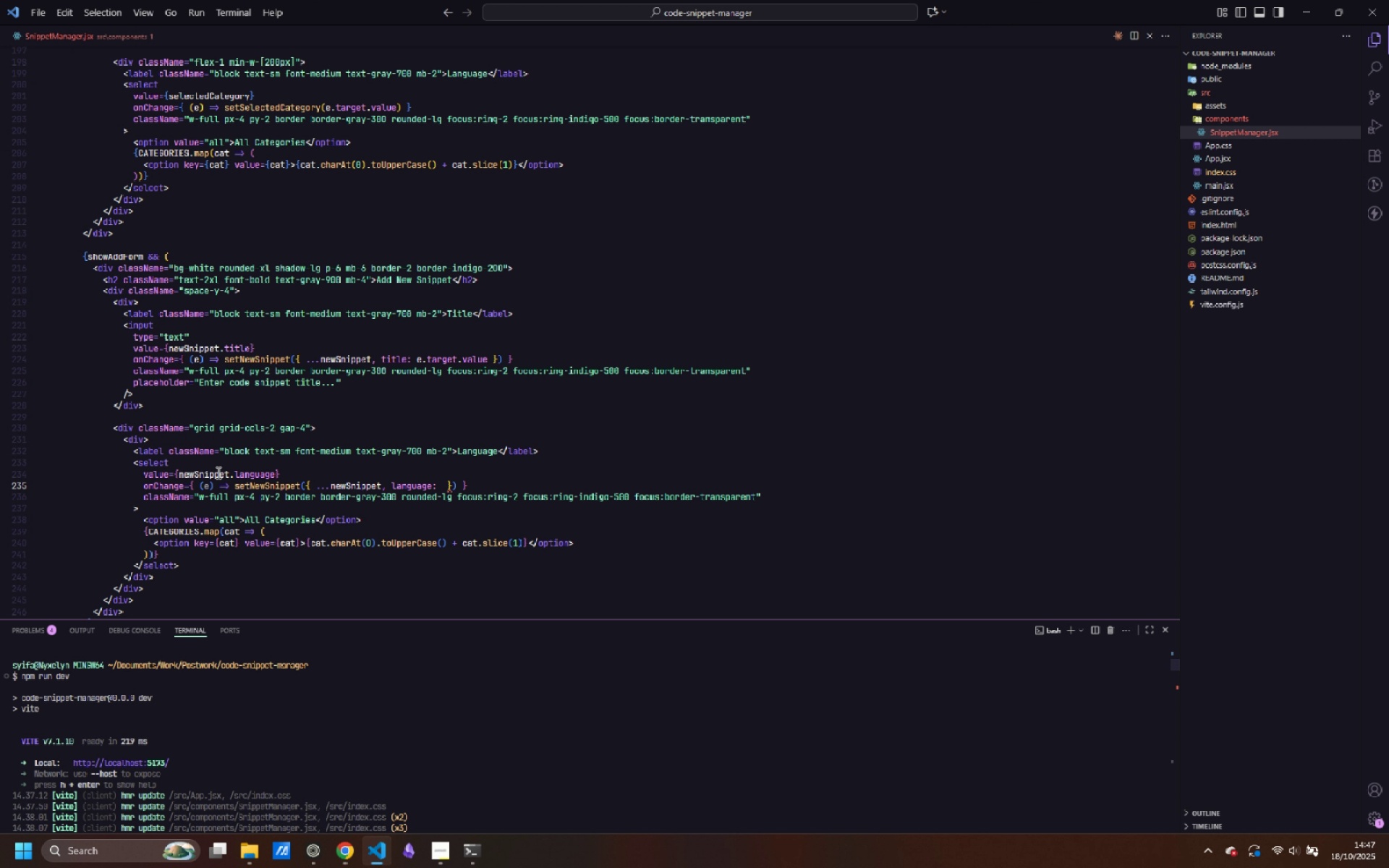 
key(Control+V)
 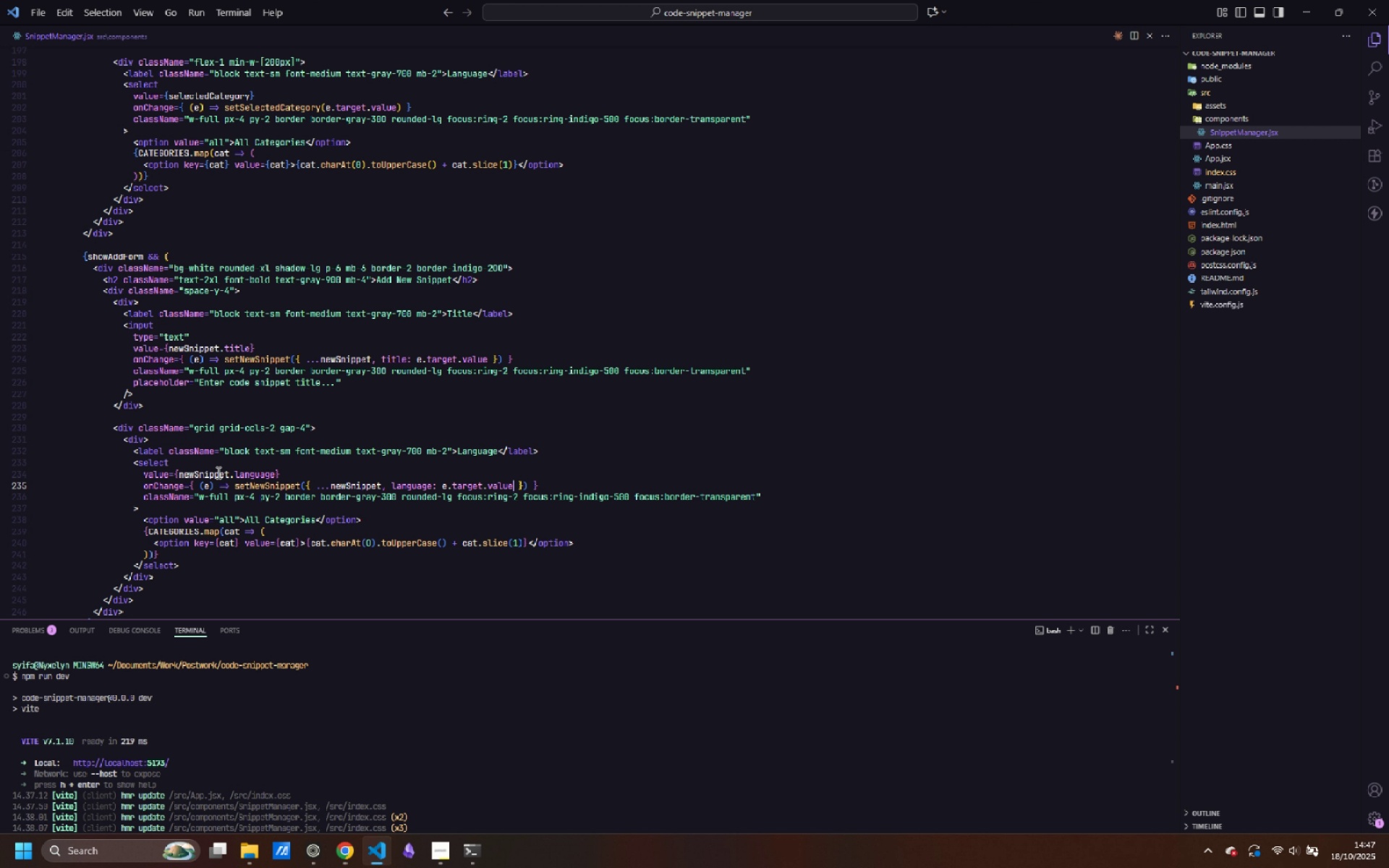 
wait(23.07)
 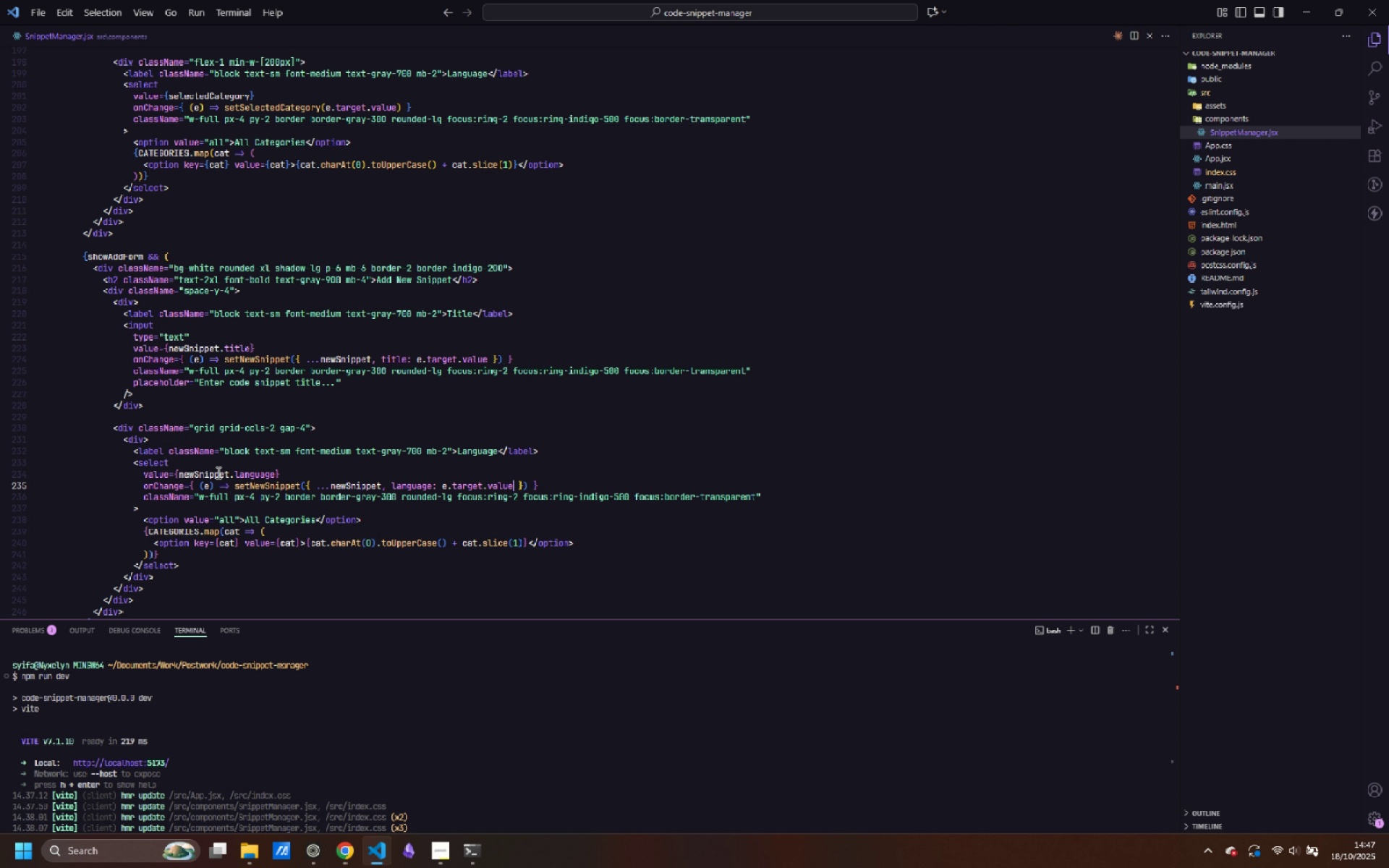 
double_click([228, 525])
 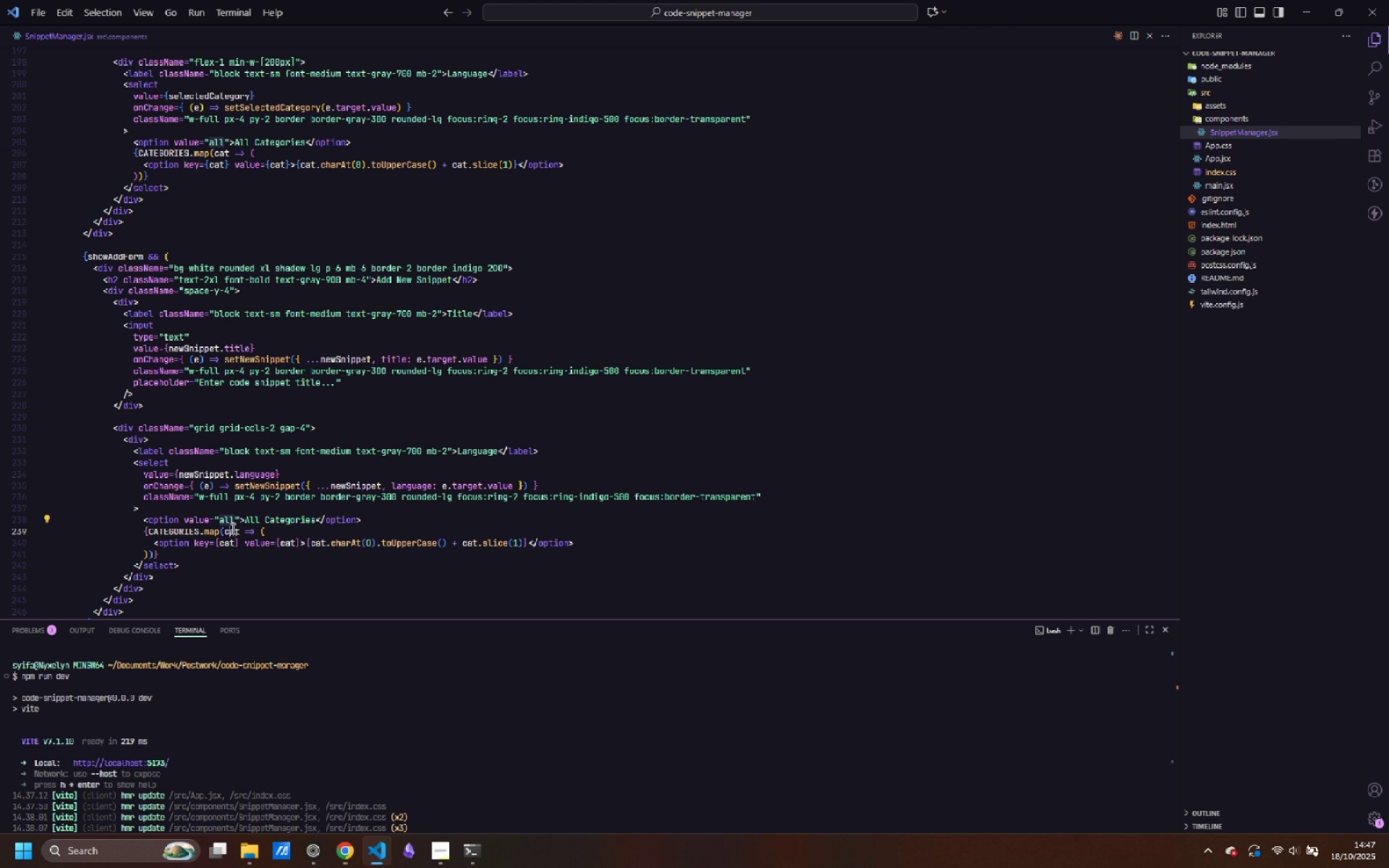 
double_click([232, 529])
 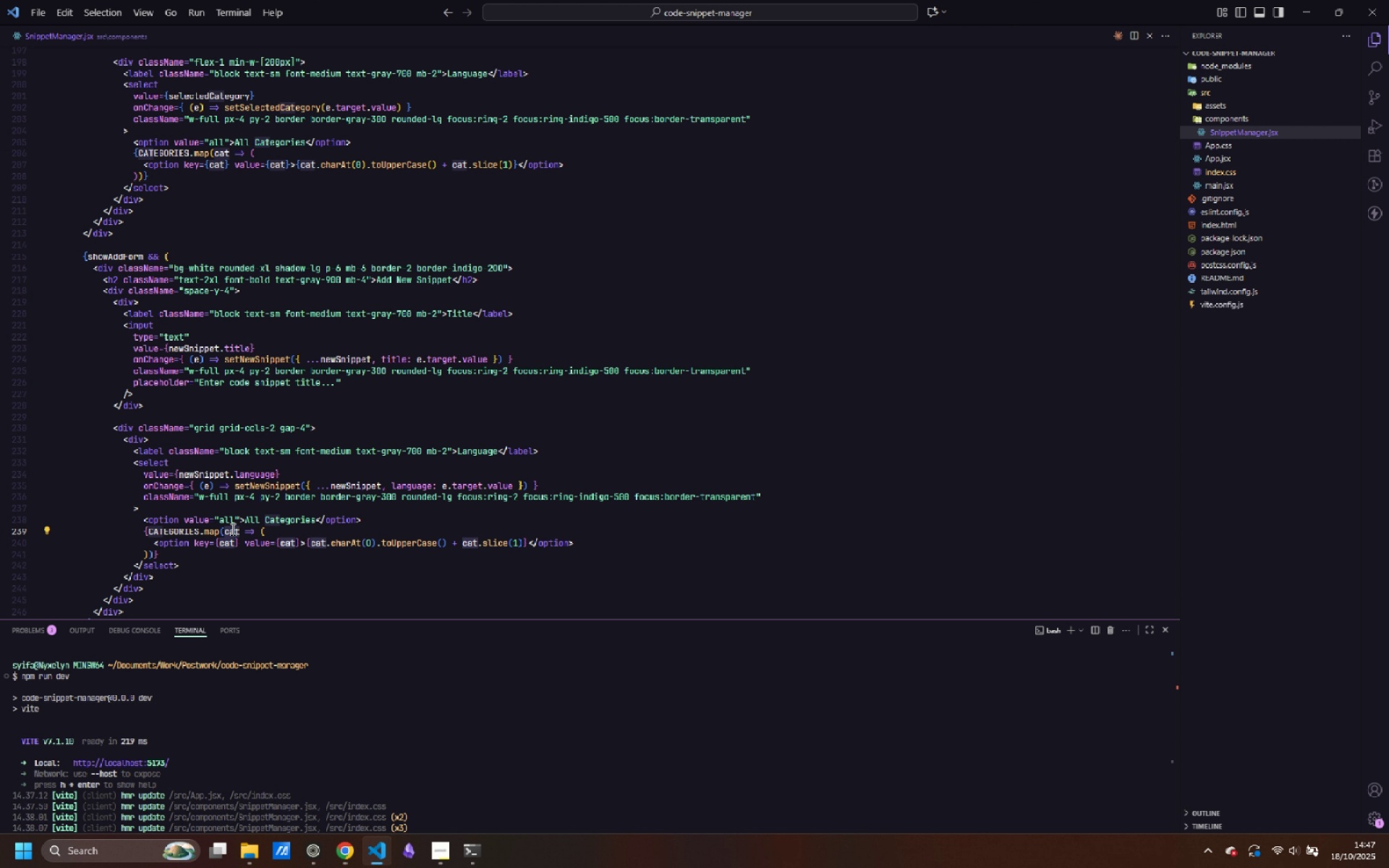 
type(lang)
 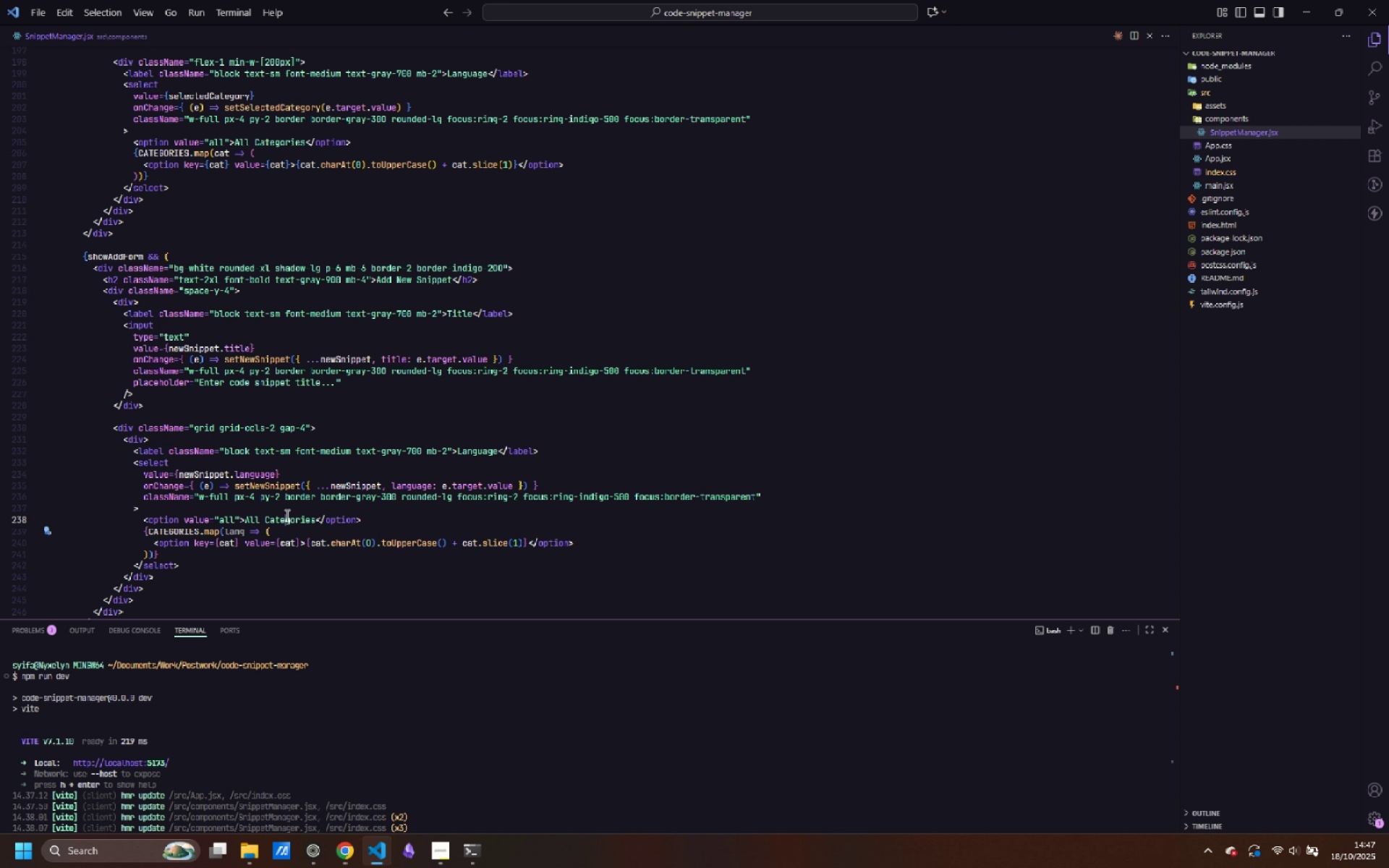 
double_click([286, 515])
 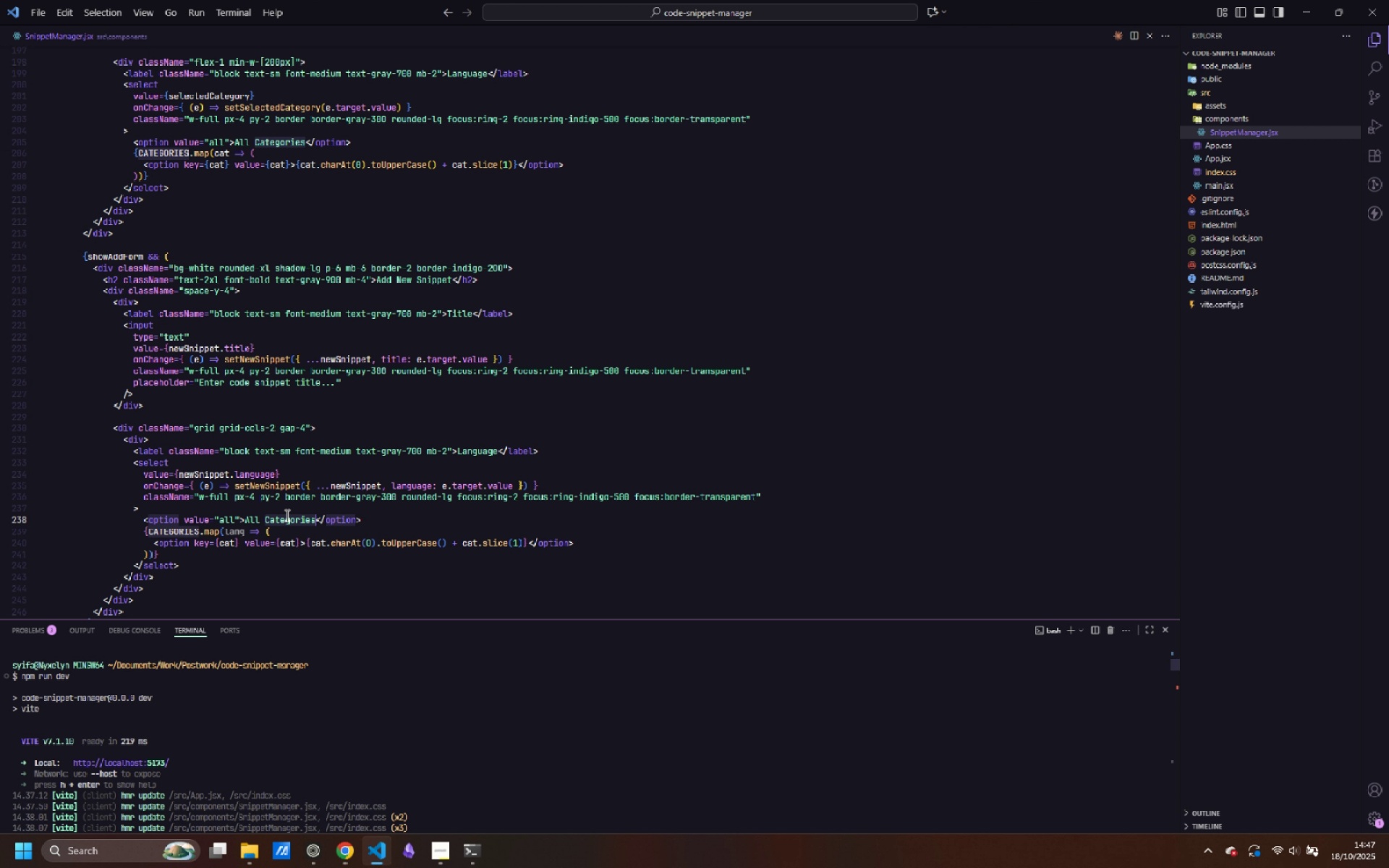 
type(Lan)
 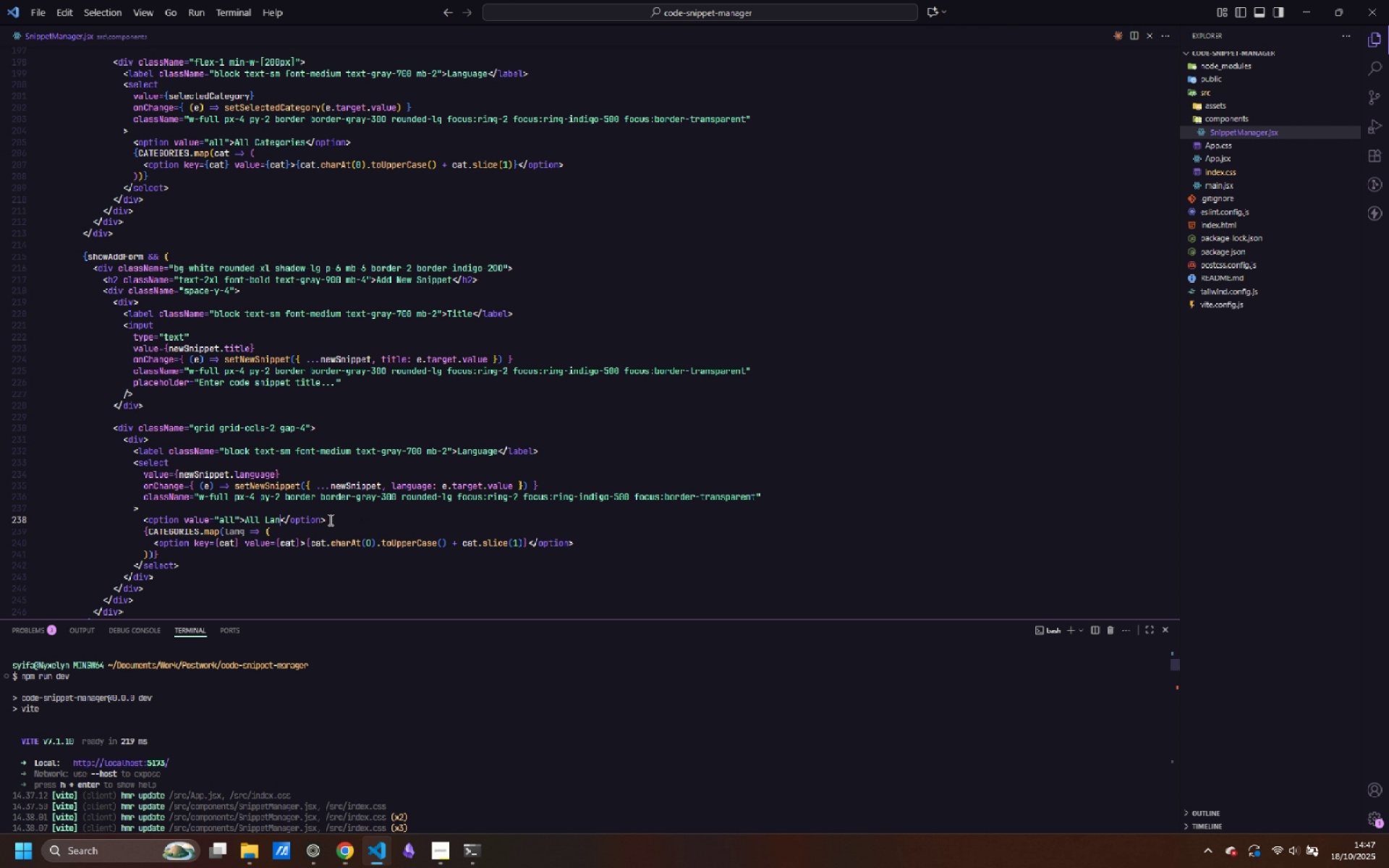 
left_click([336, 516])
 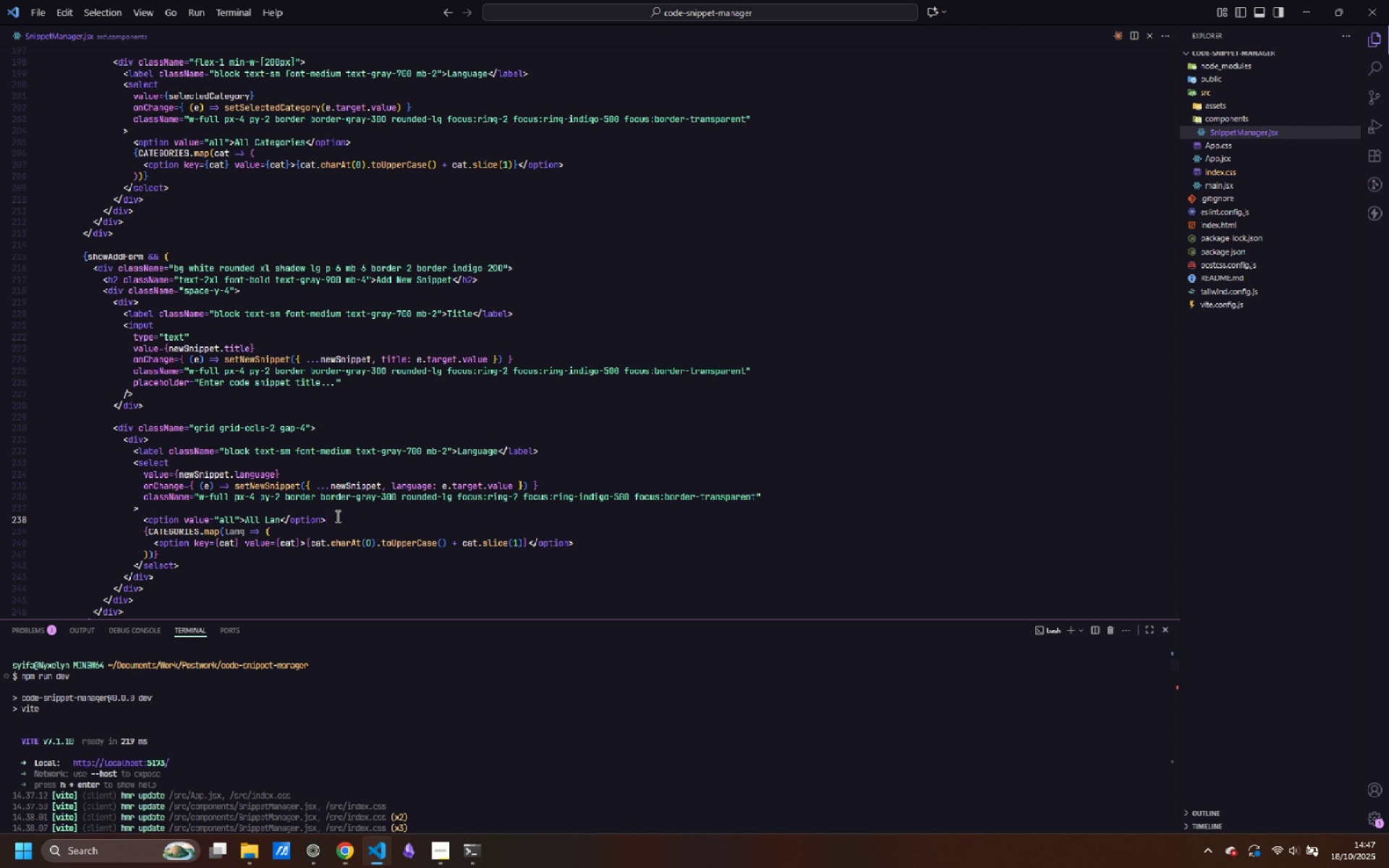 
key(Shift+ArrowUp)
 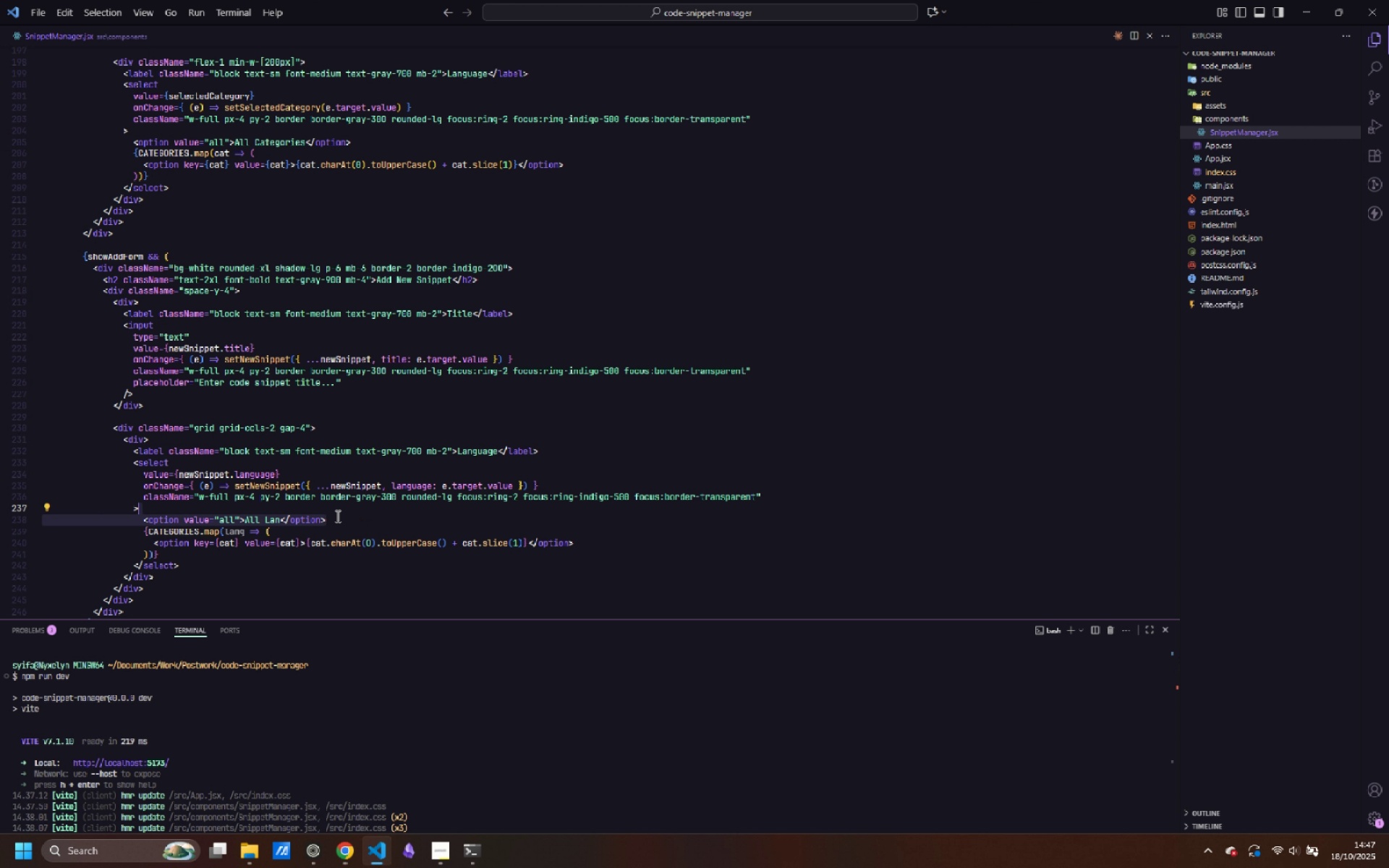 
key(Backspace)
 